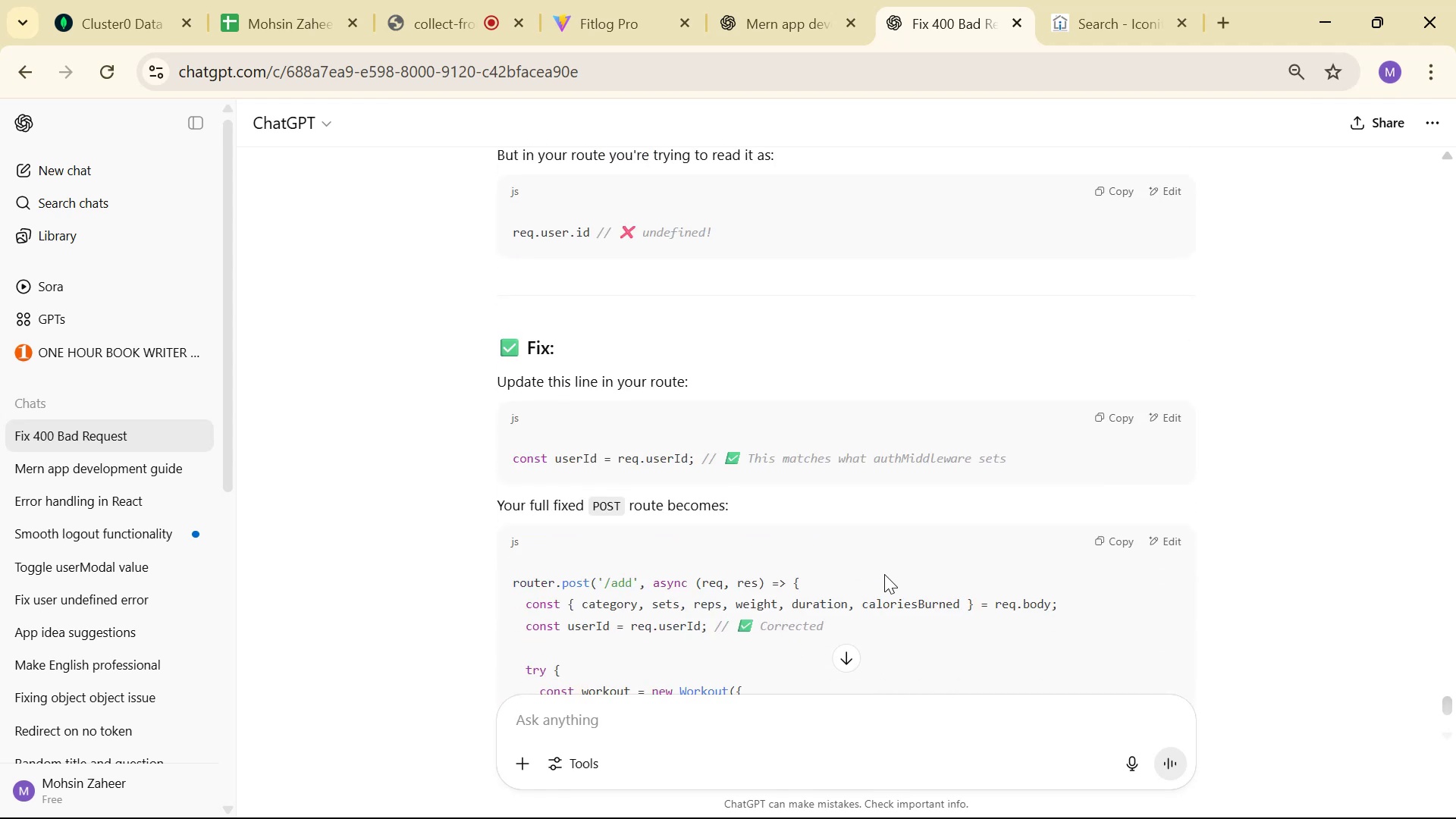 
key(Alt+Tab)
 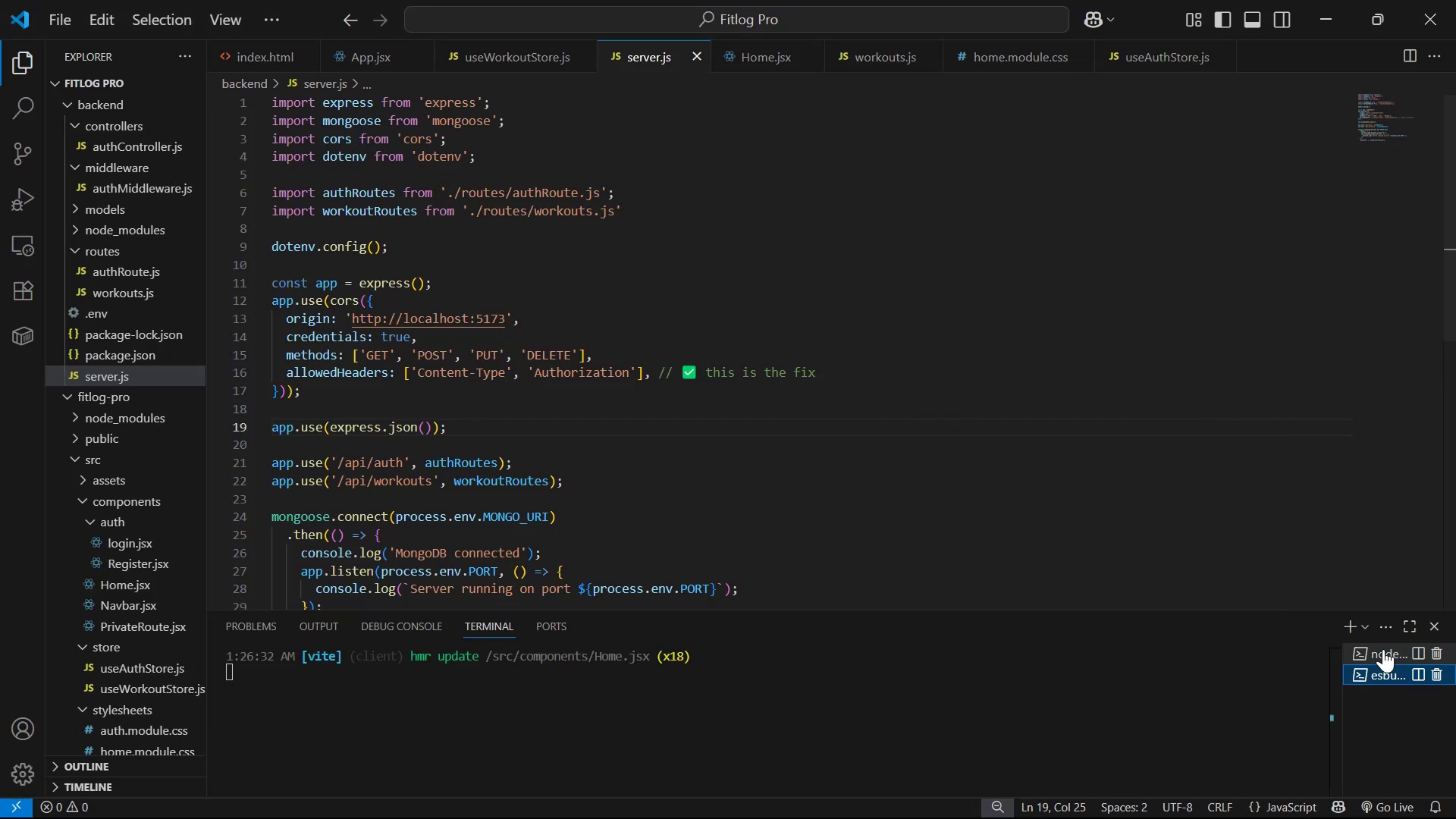 
scroll: coordinate [784, 685], scroll_direction: up, amount: 2.0
 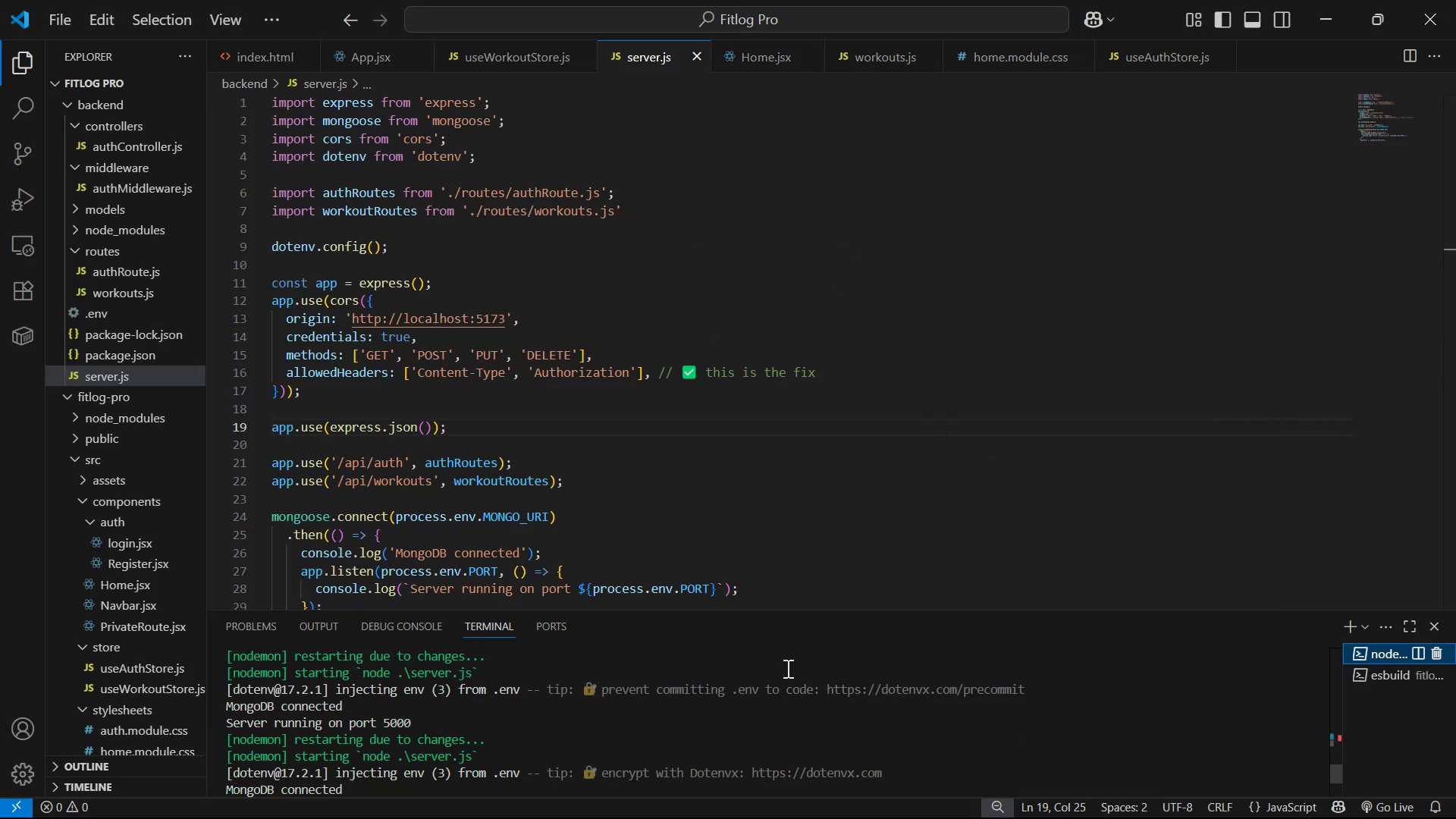 
scroll: coordinate [789, 693], scroll_direction: down, amount: 11.0
 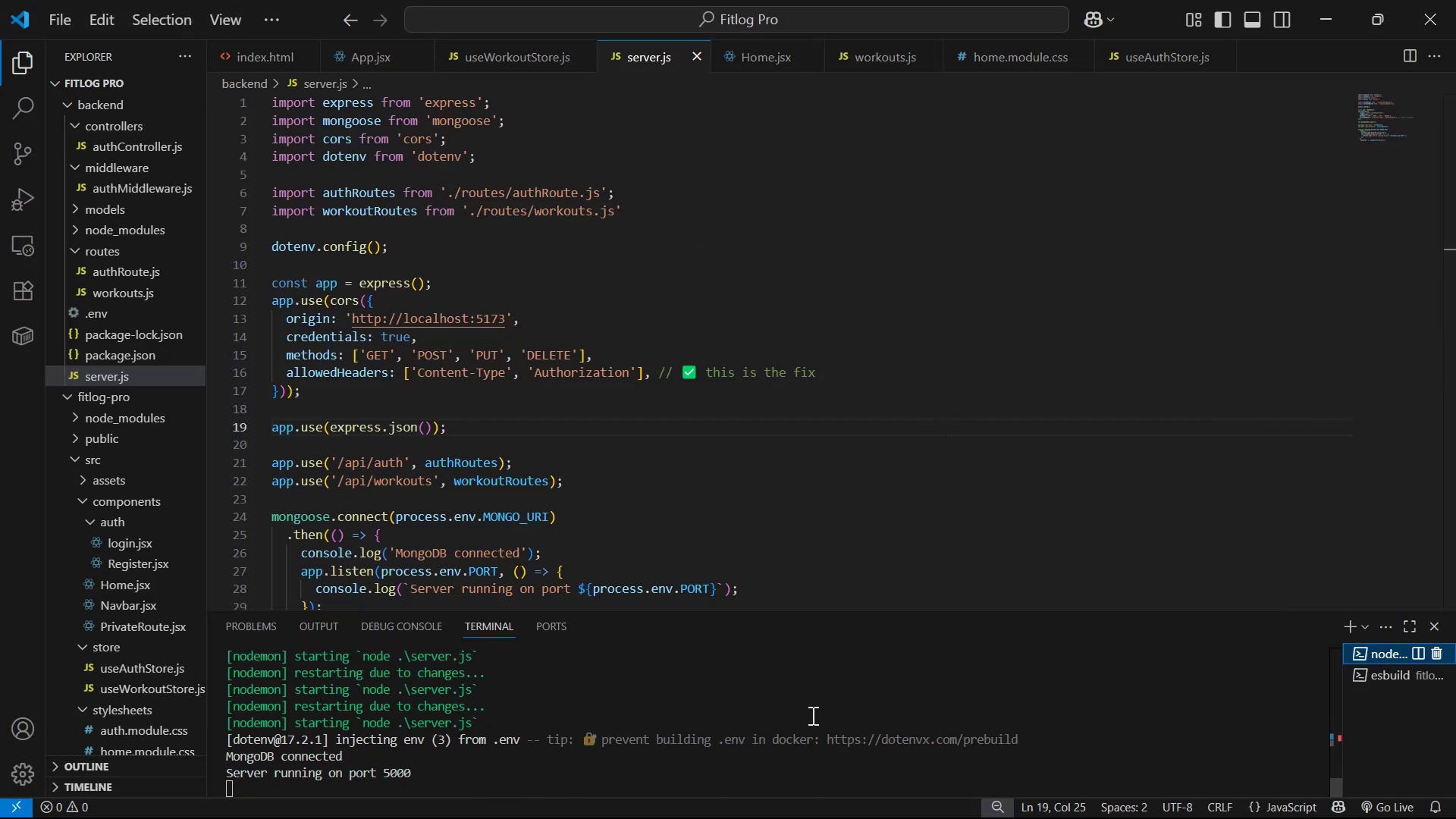 
left_click_drag(start_coordinate=[816, 718], to_coordinate=[821, 718])
 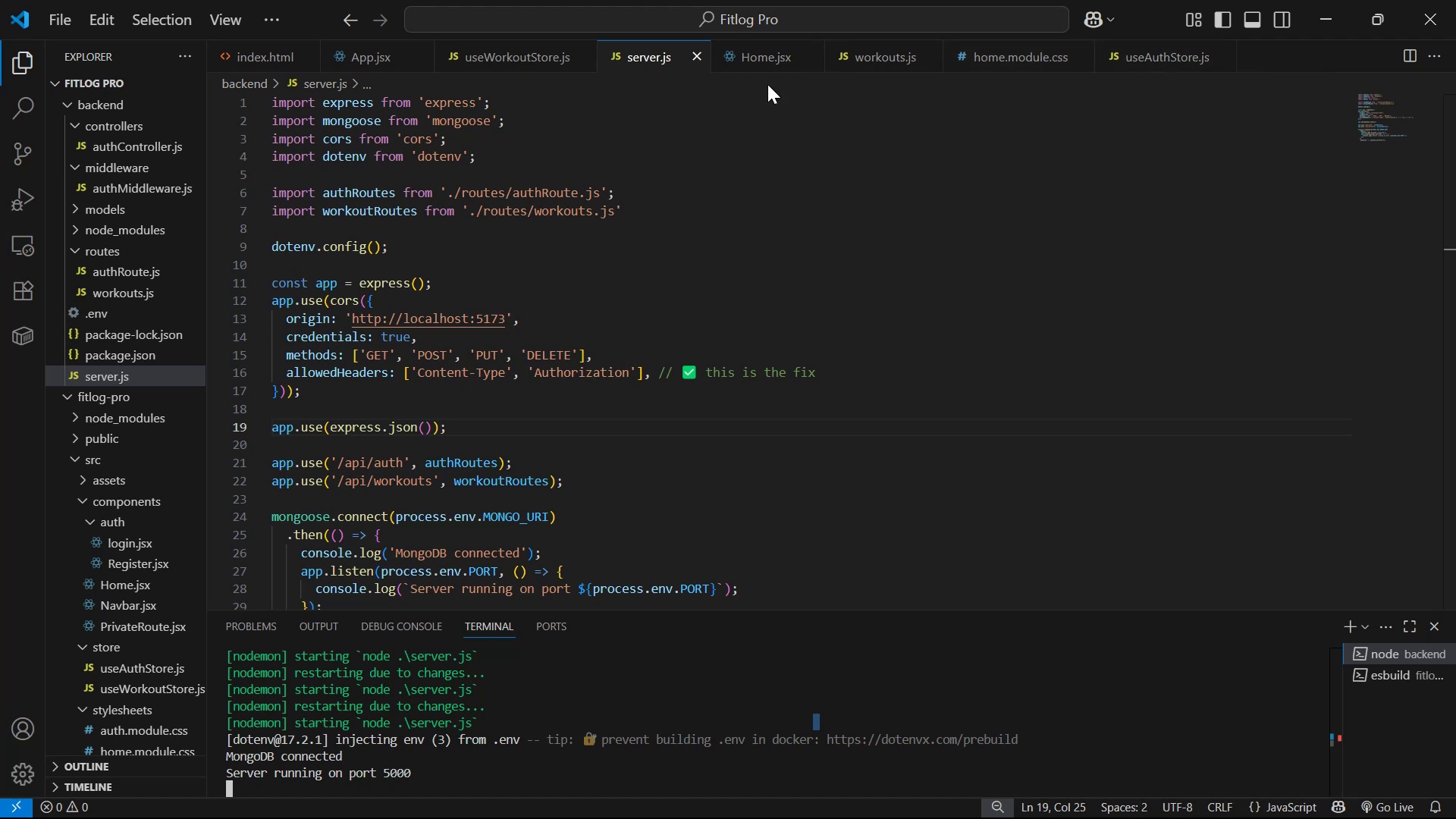 
scroll: coordinate [169, 356], scroll_direction: up, amount: 4.0
 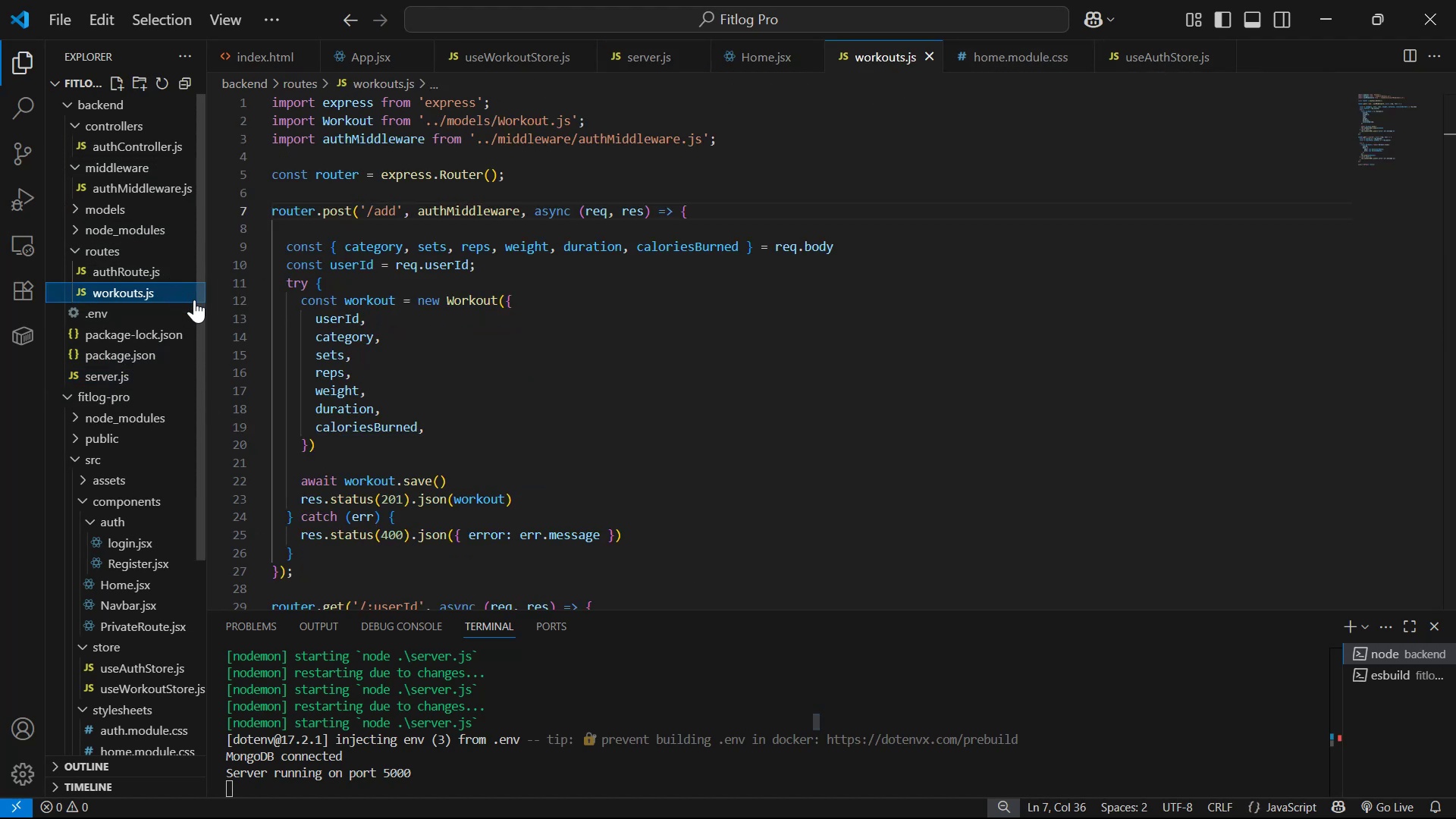 
wait(7.04)
 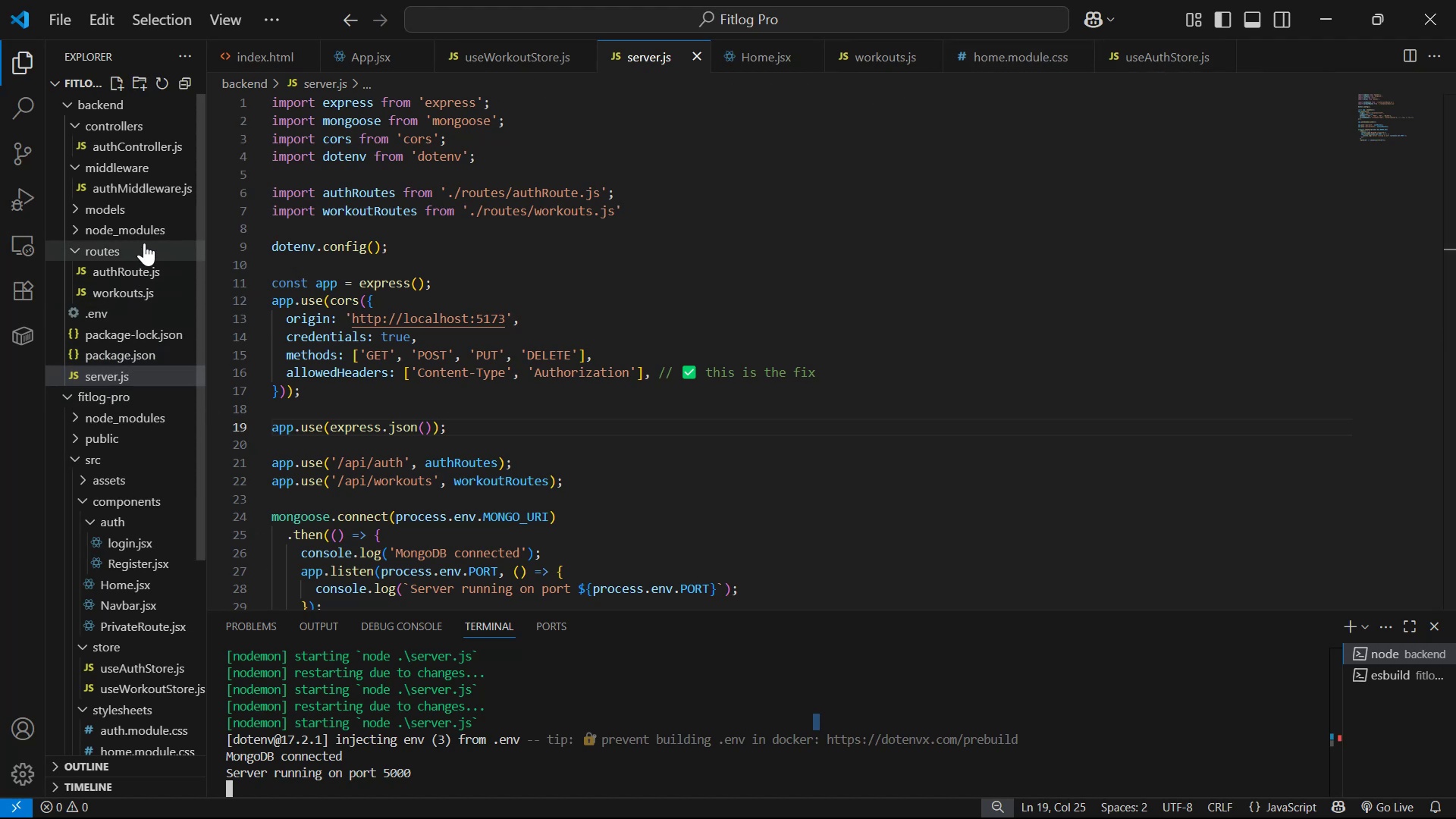 
left_click([348, 265])
 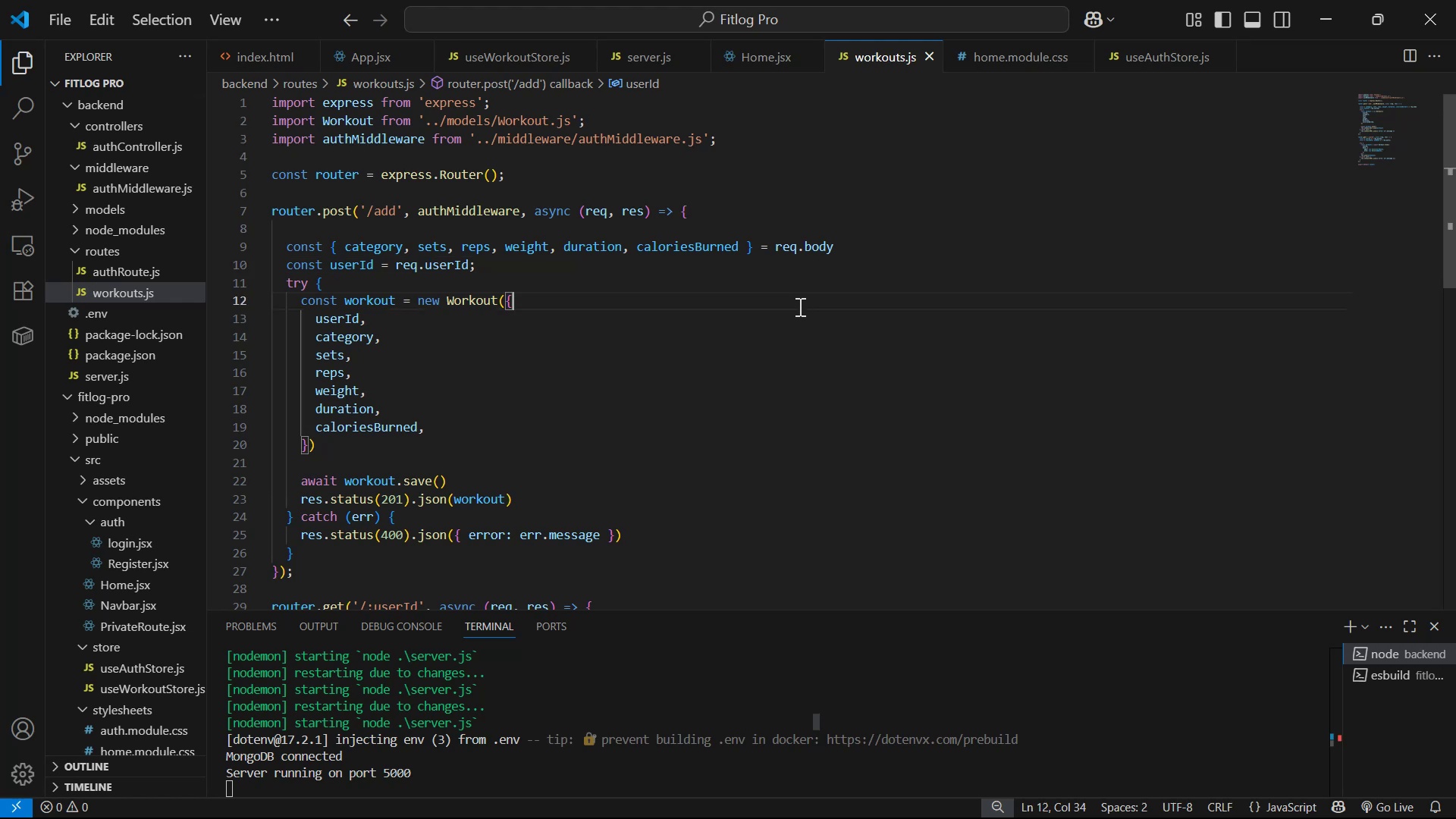 
key(Alt+AltLeft)
 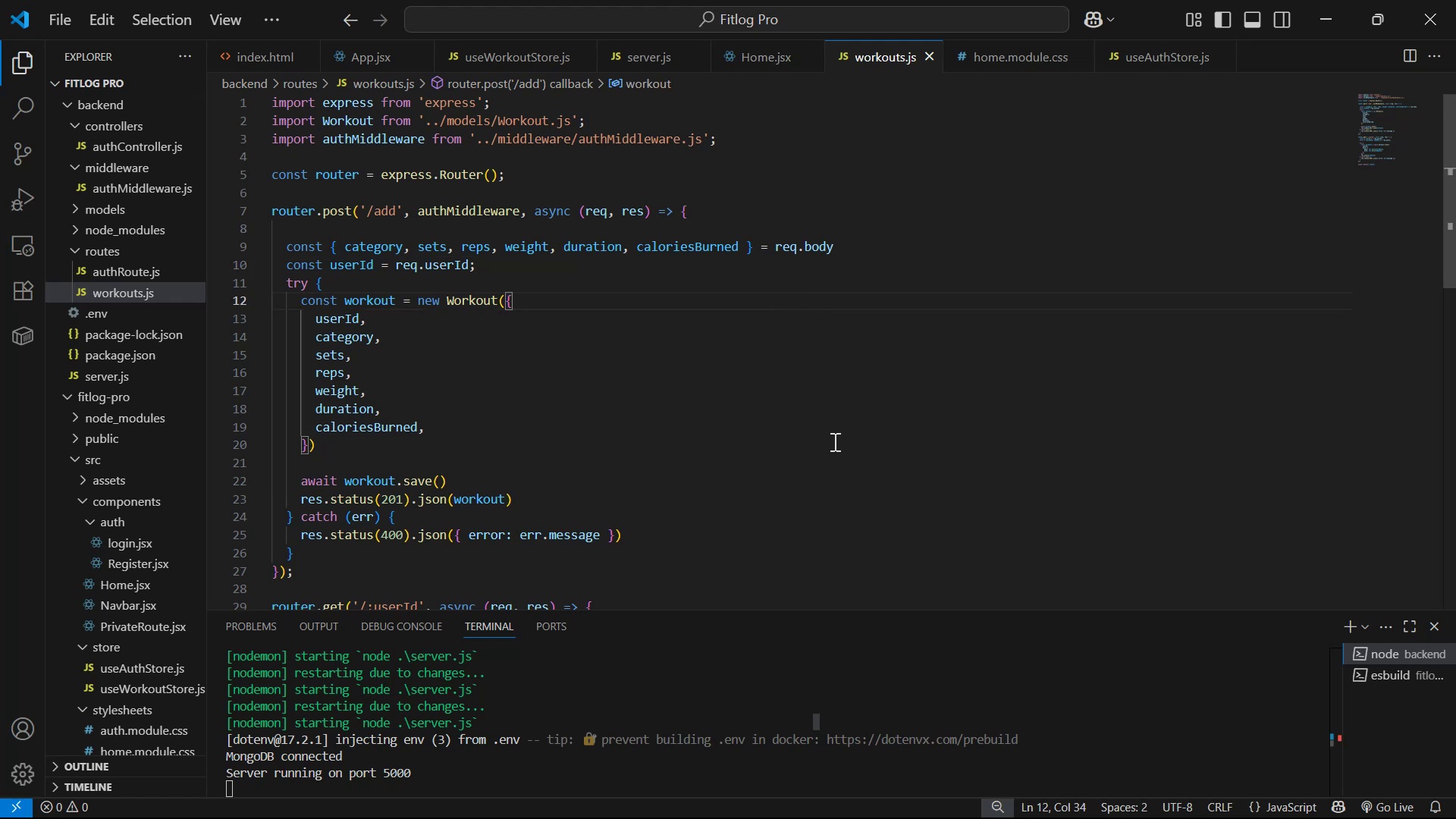 
key(Alt+Tab)
 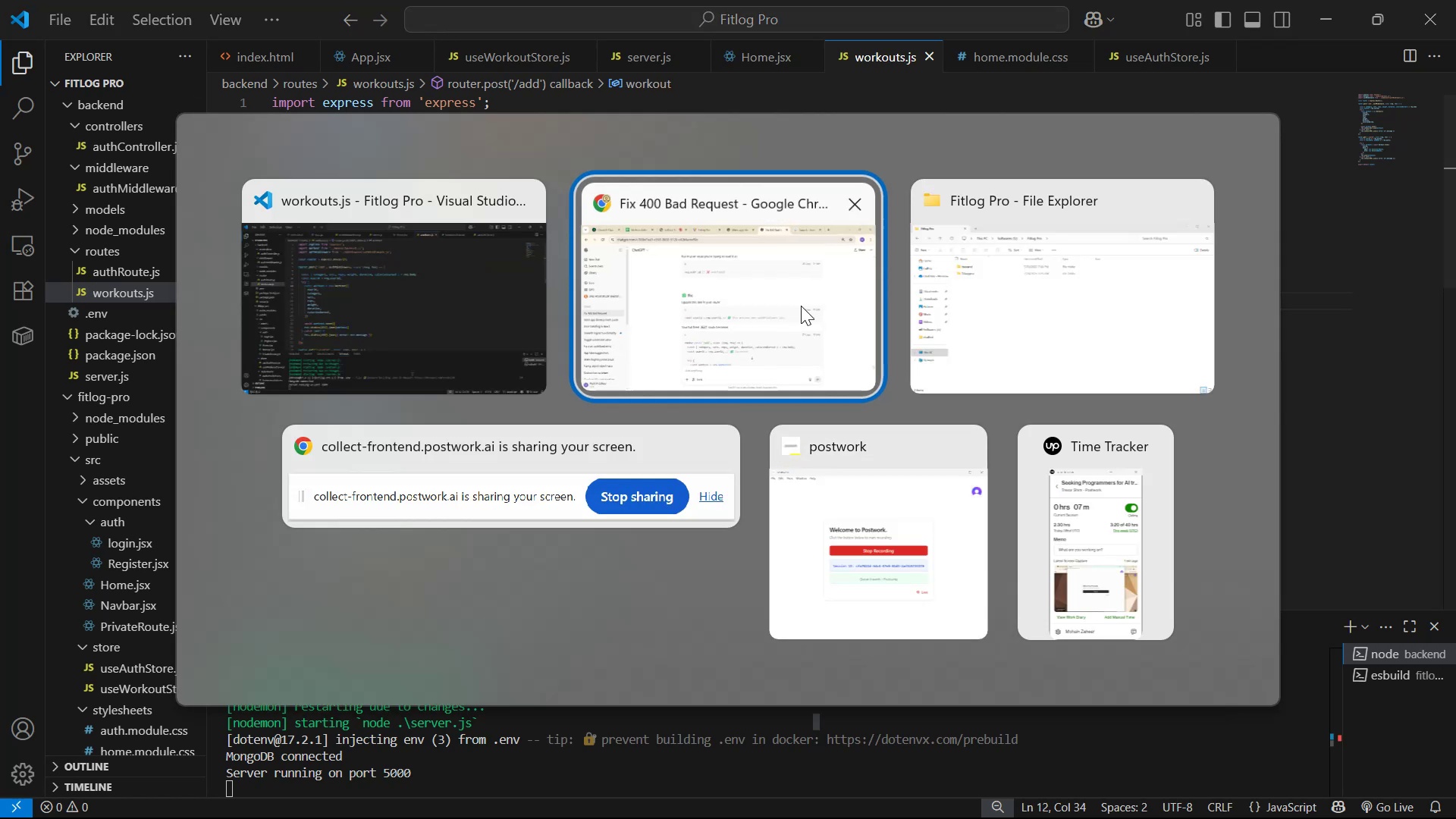 
scroll: coordinate [893, 328], scroll_direction: down, amount: 10.0
 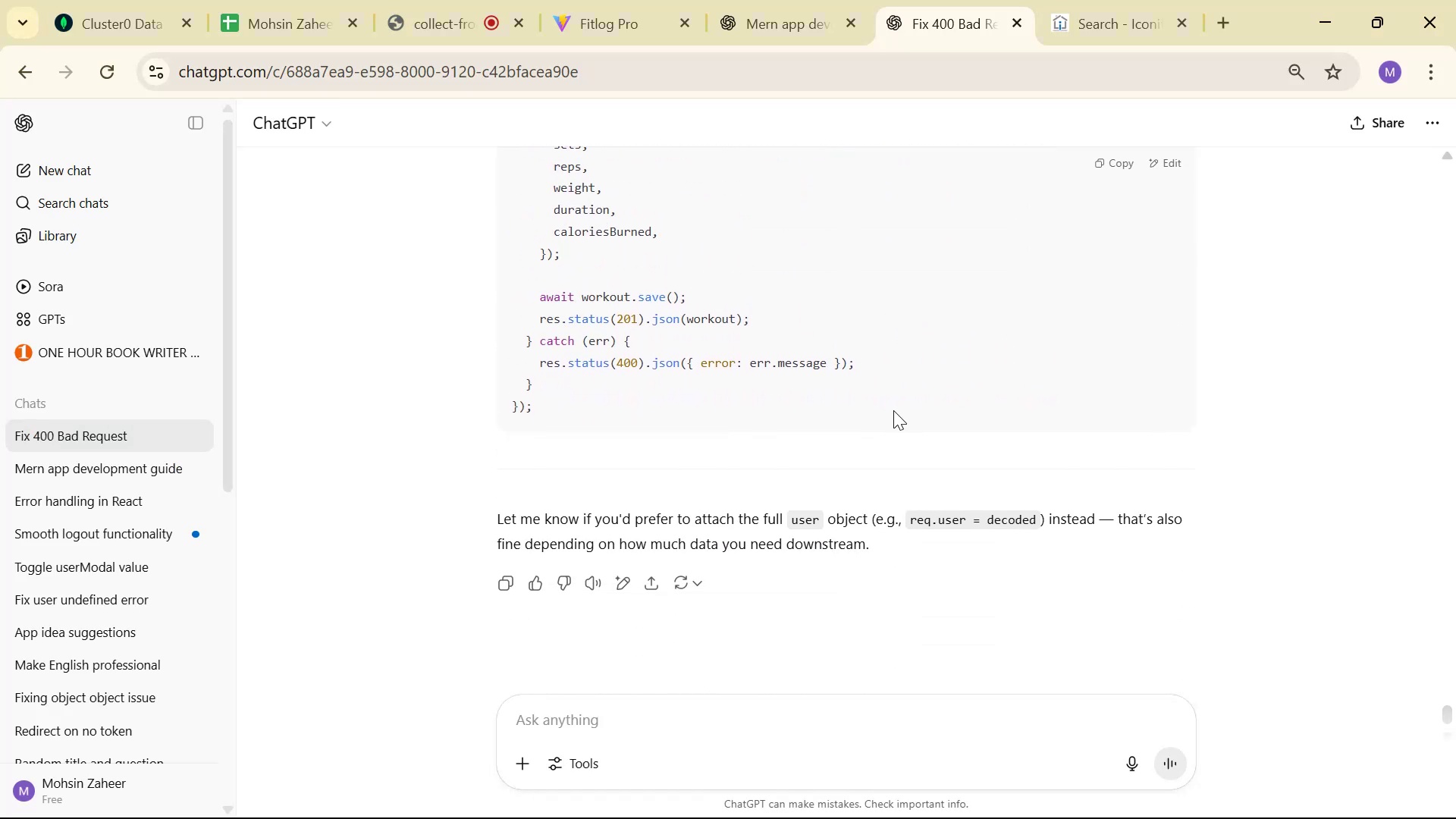 
key(Alt+AltLeft)
 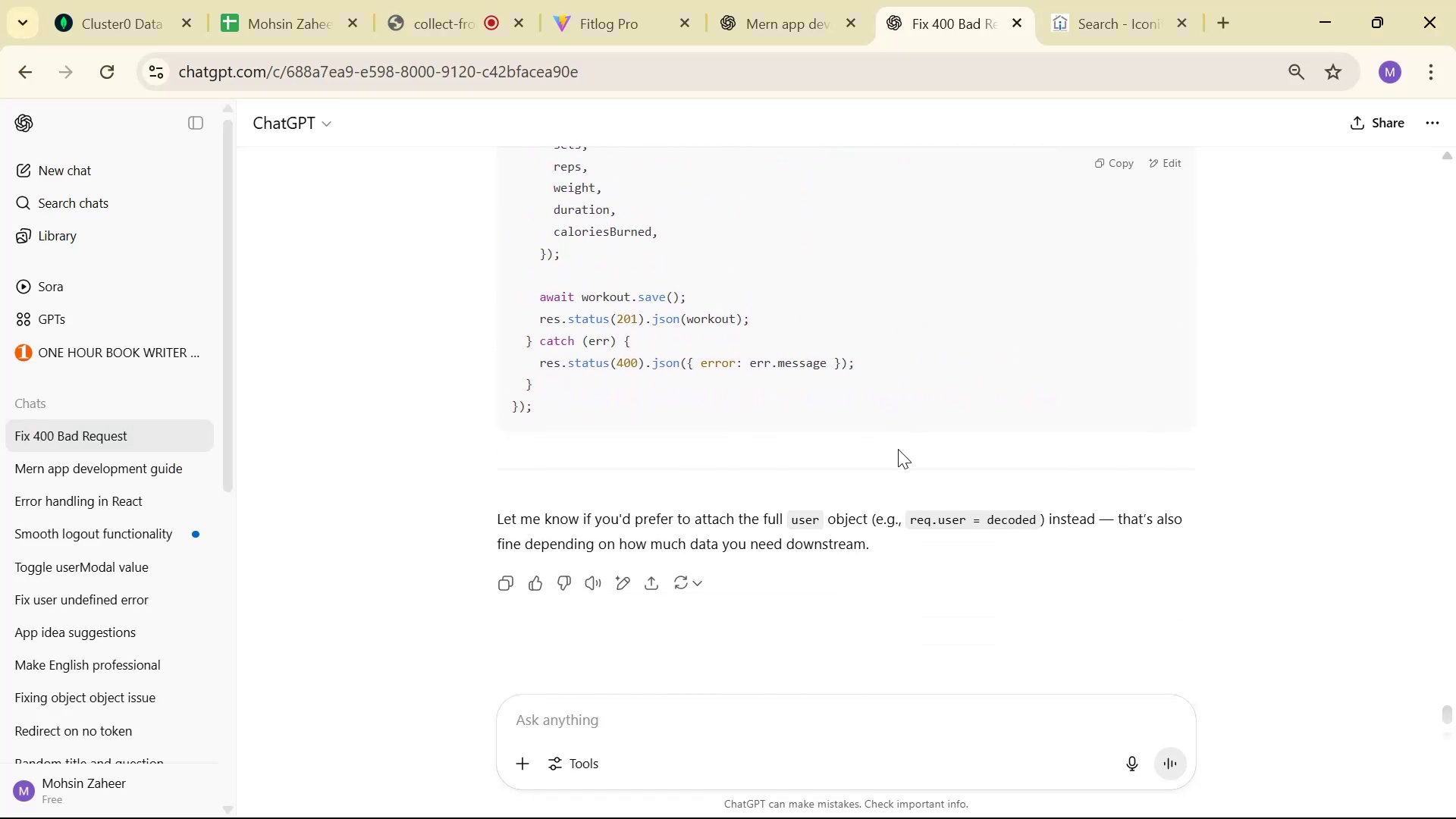 
key(Alt+Tab)
 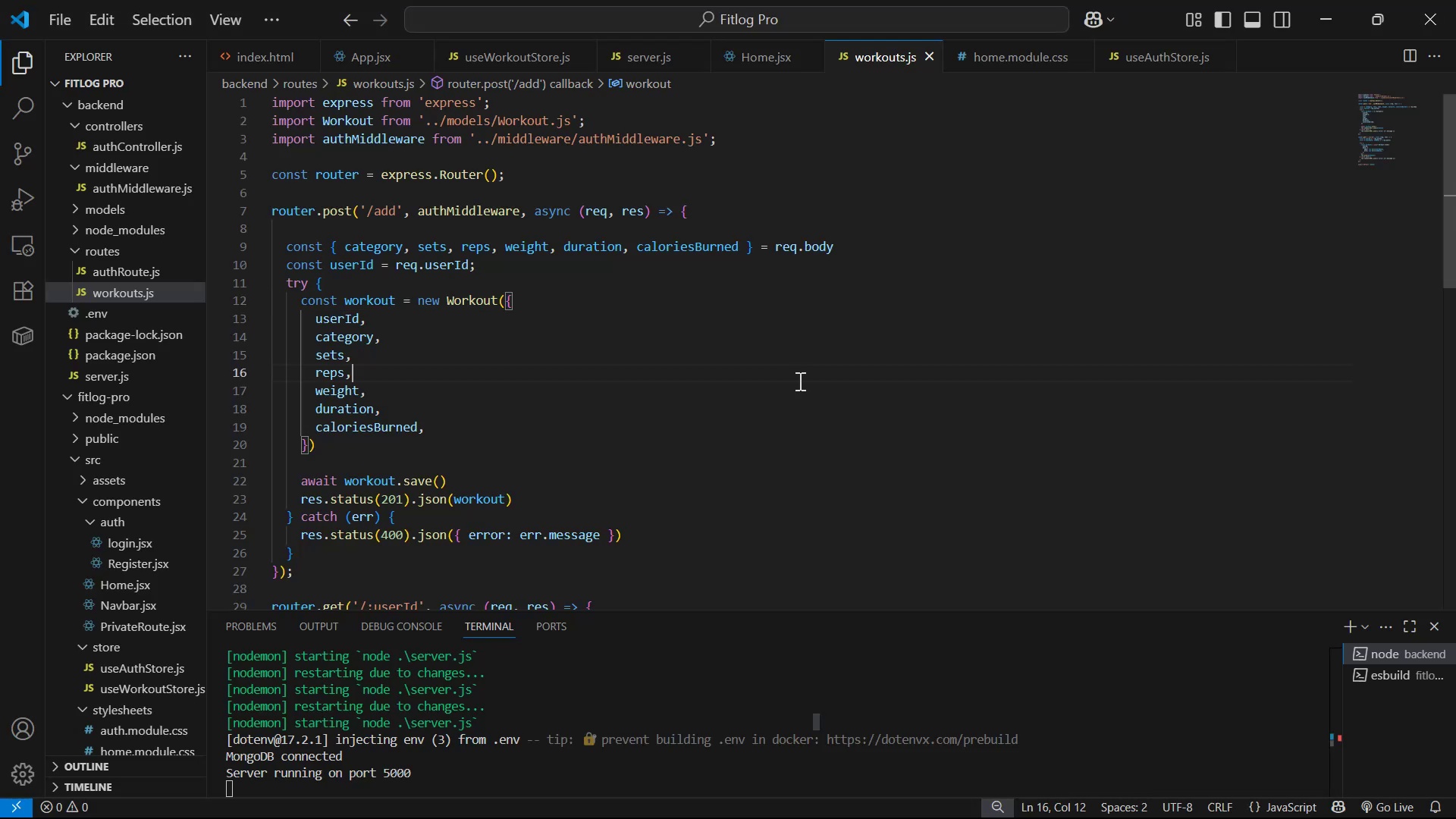 
key(Control+ControlLeft)
 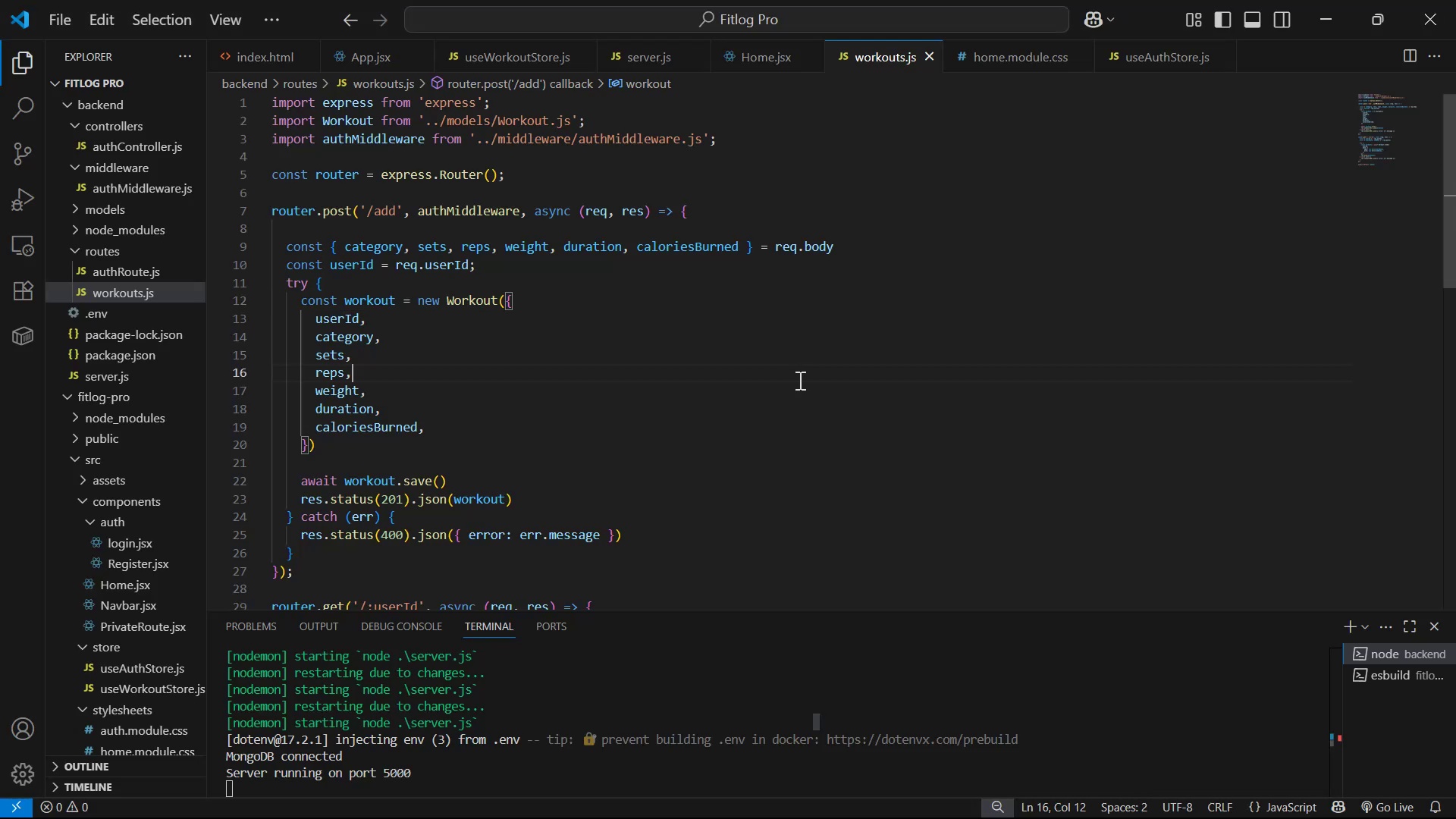 
key(A)
 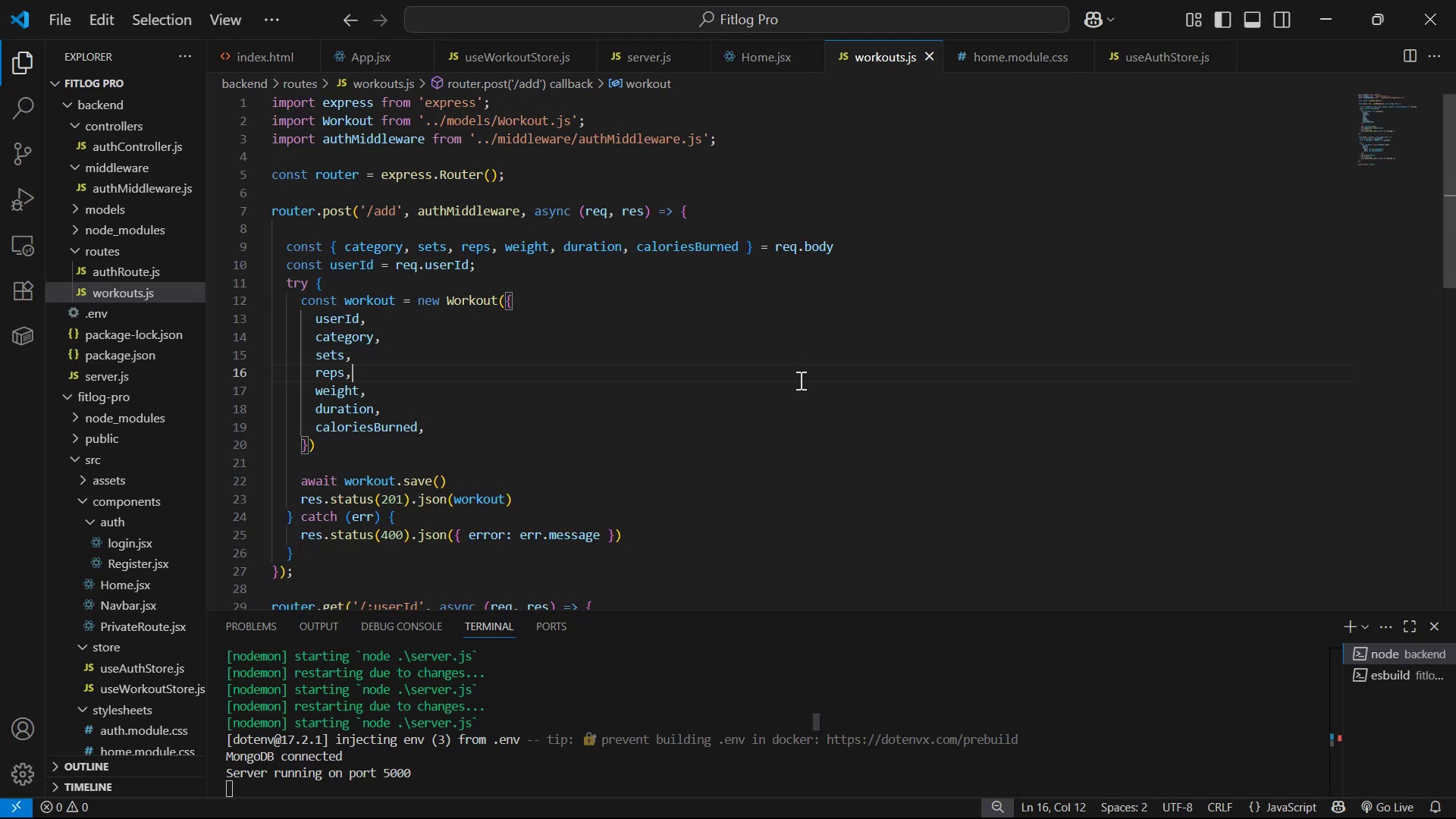 
key(Control+C)
 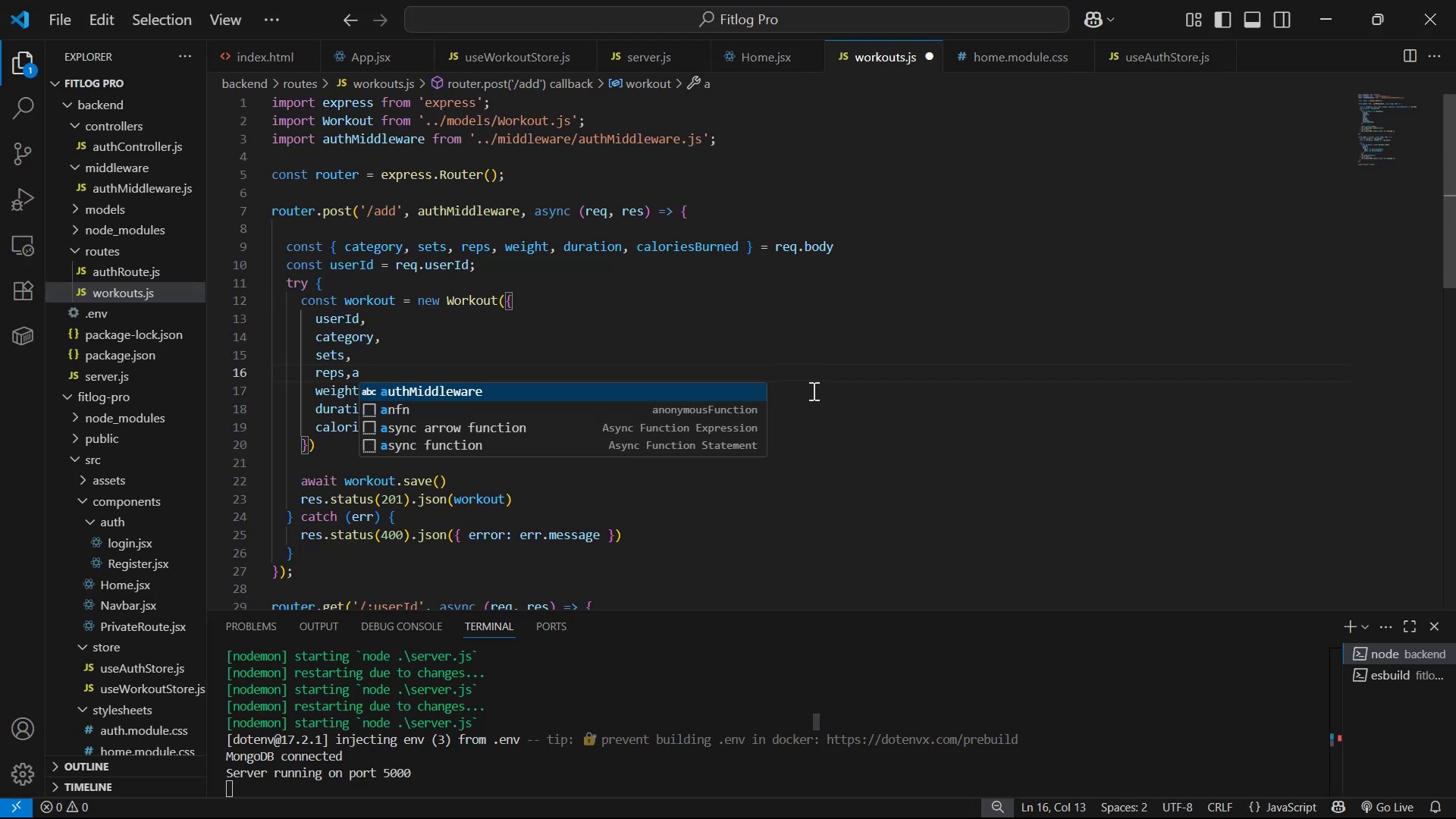 
key(Backspace)
 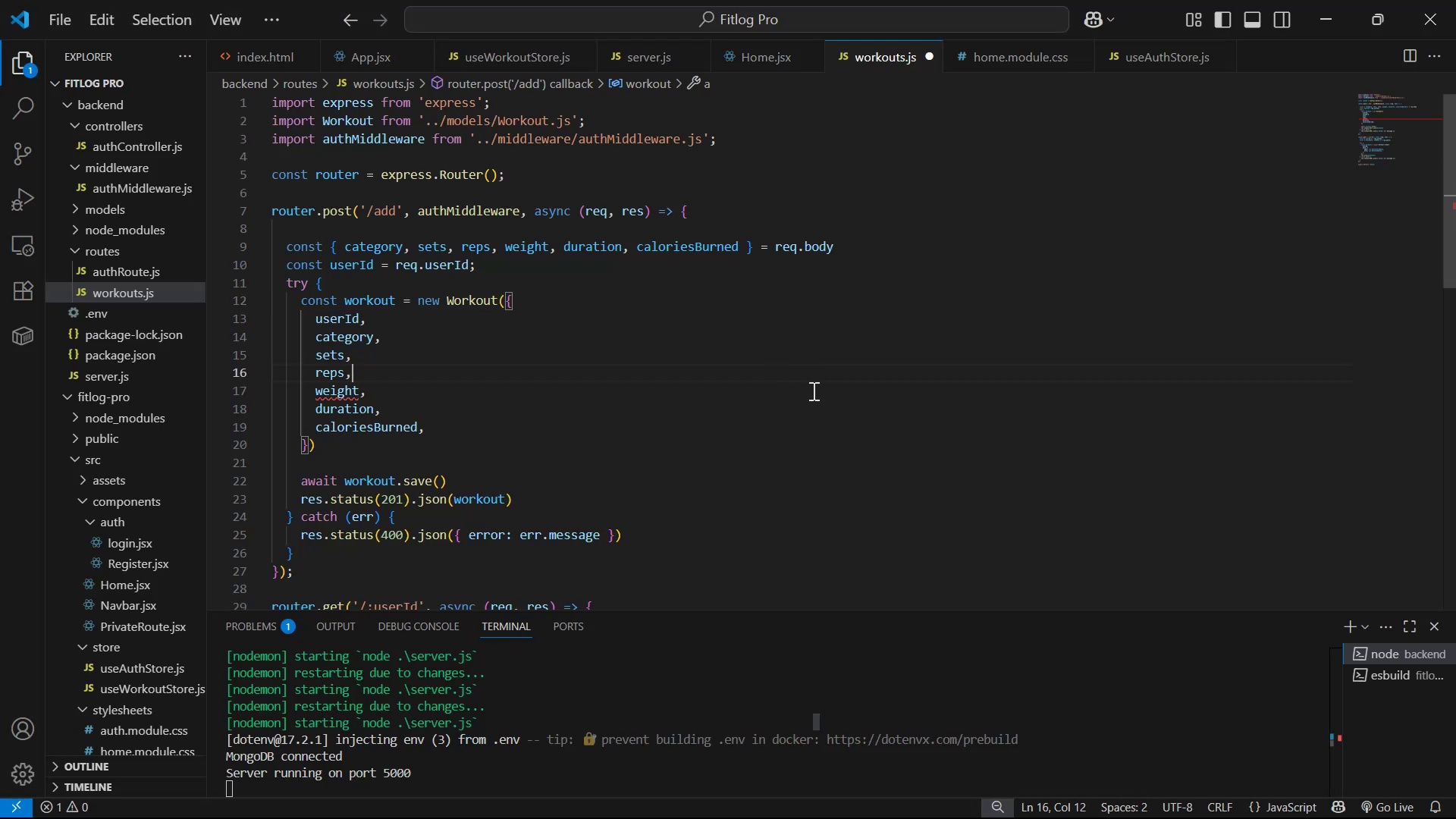 
key(Control+A)
 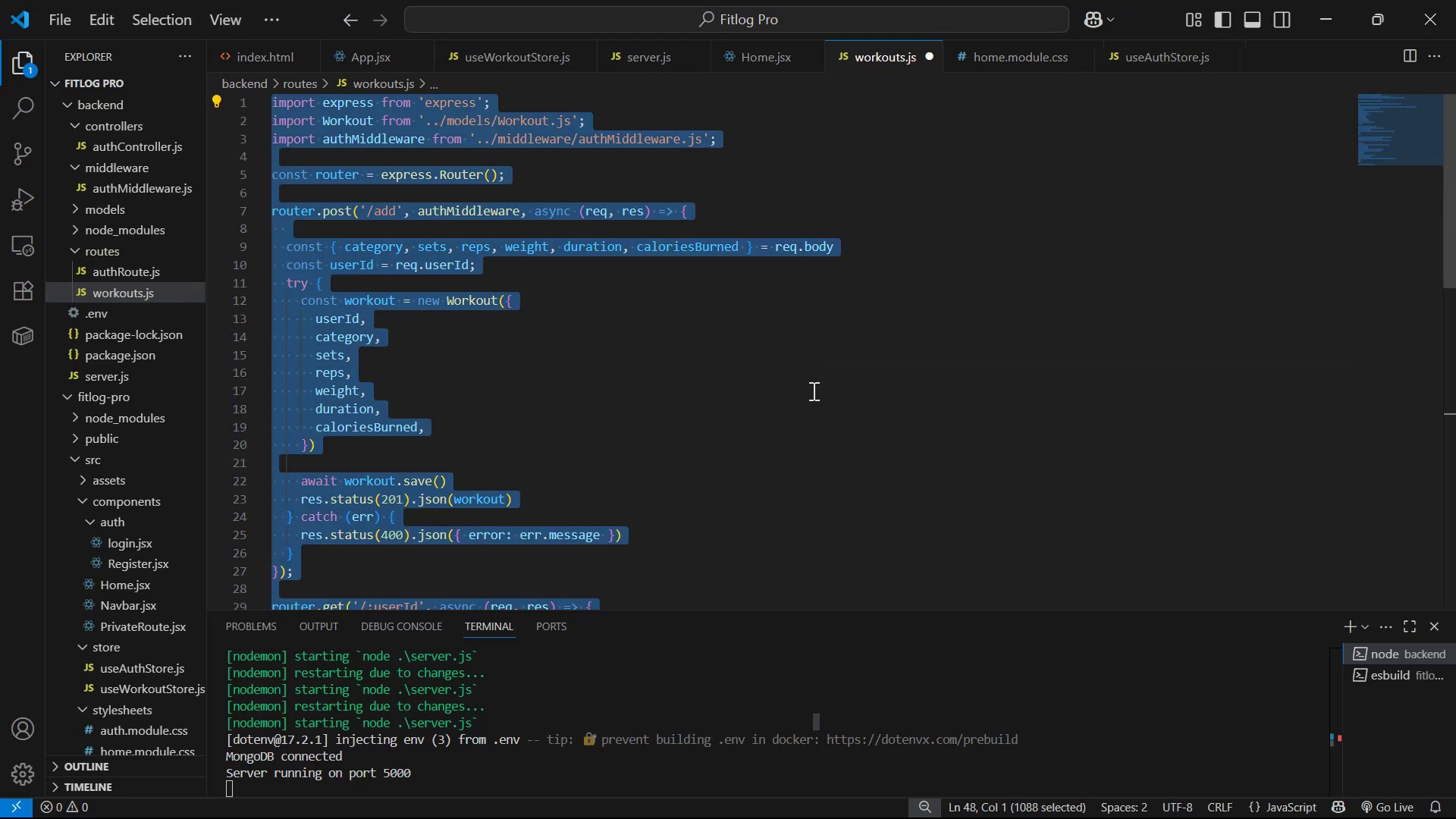 
key(Control+C)
 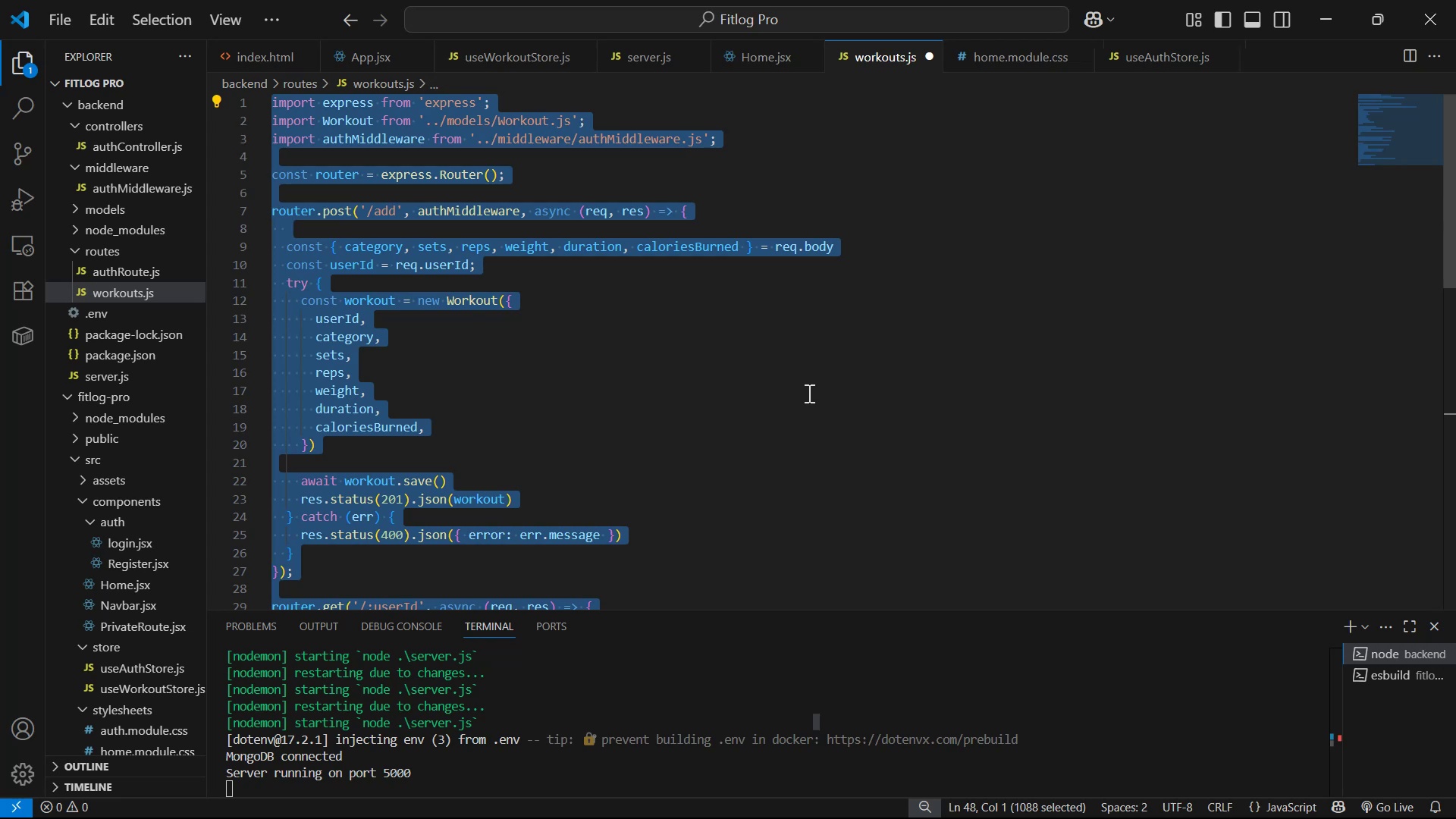 
key(Alt+AltLeft)
 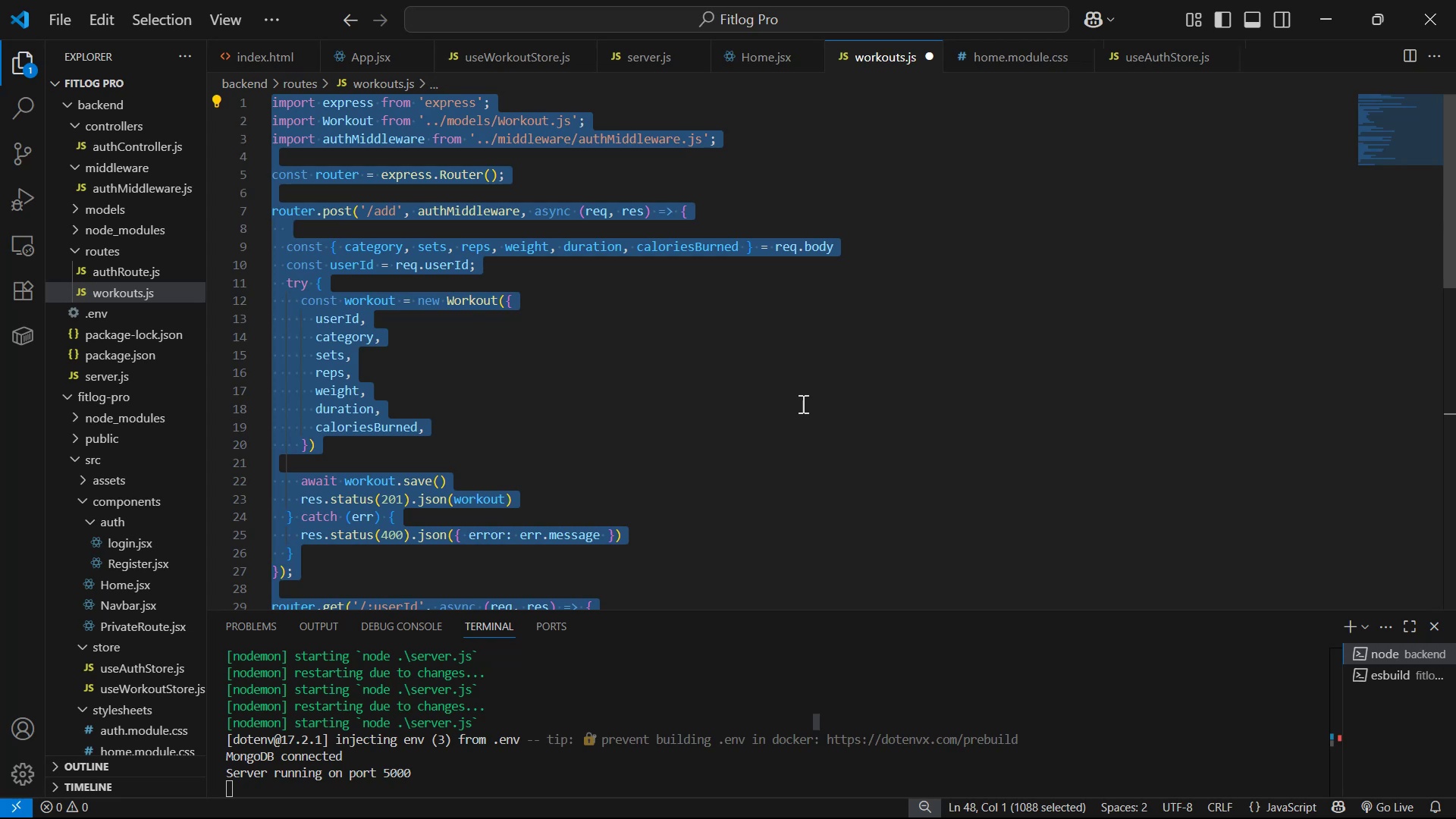 
key(Alt+Tab)
 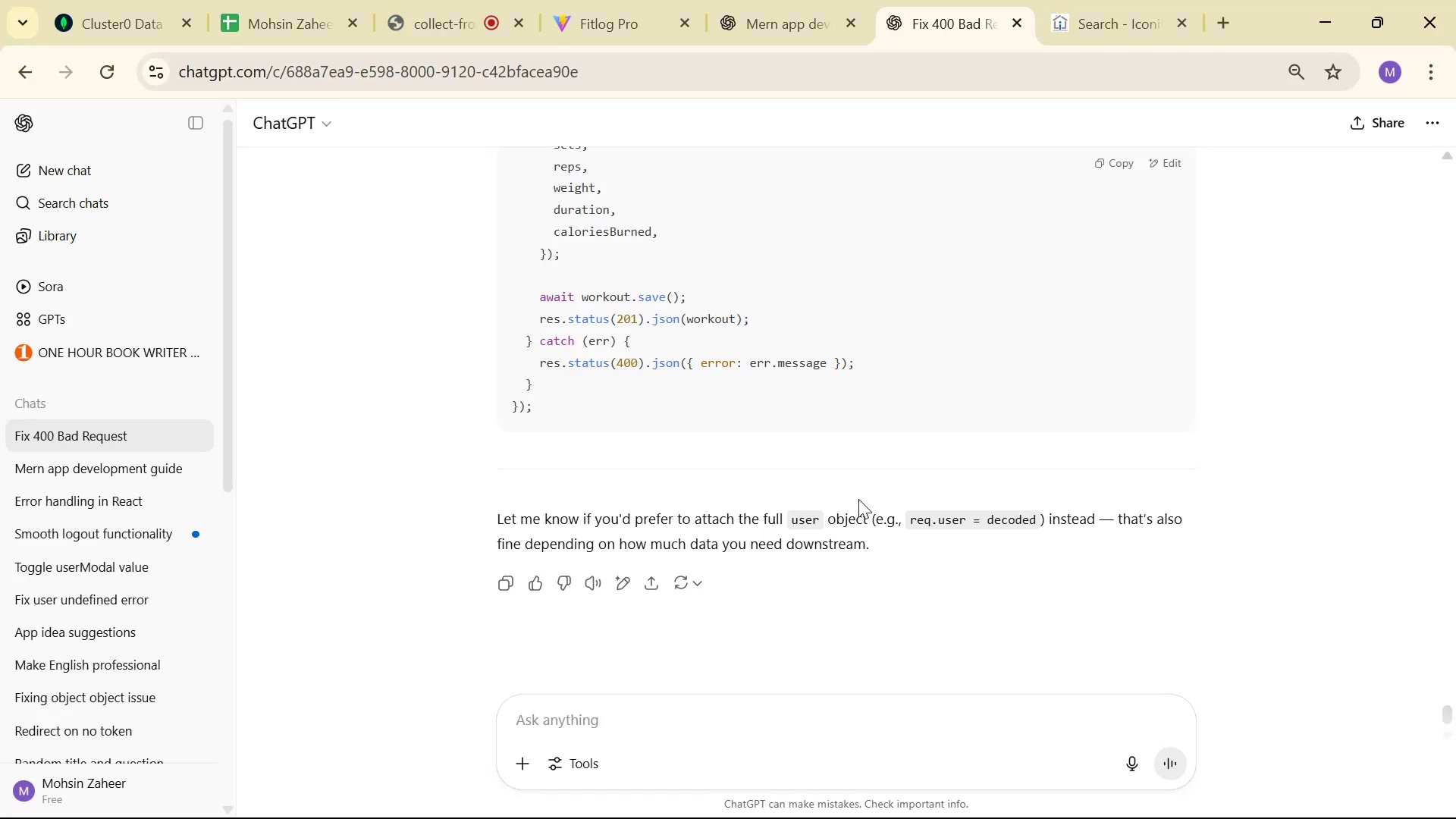 
key(Alt+AltLeft)
 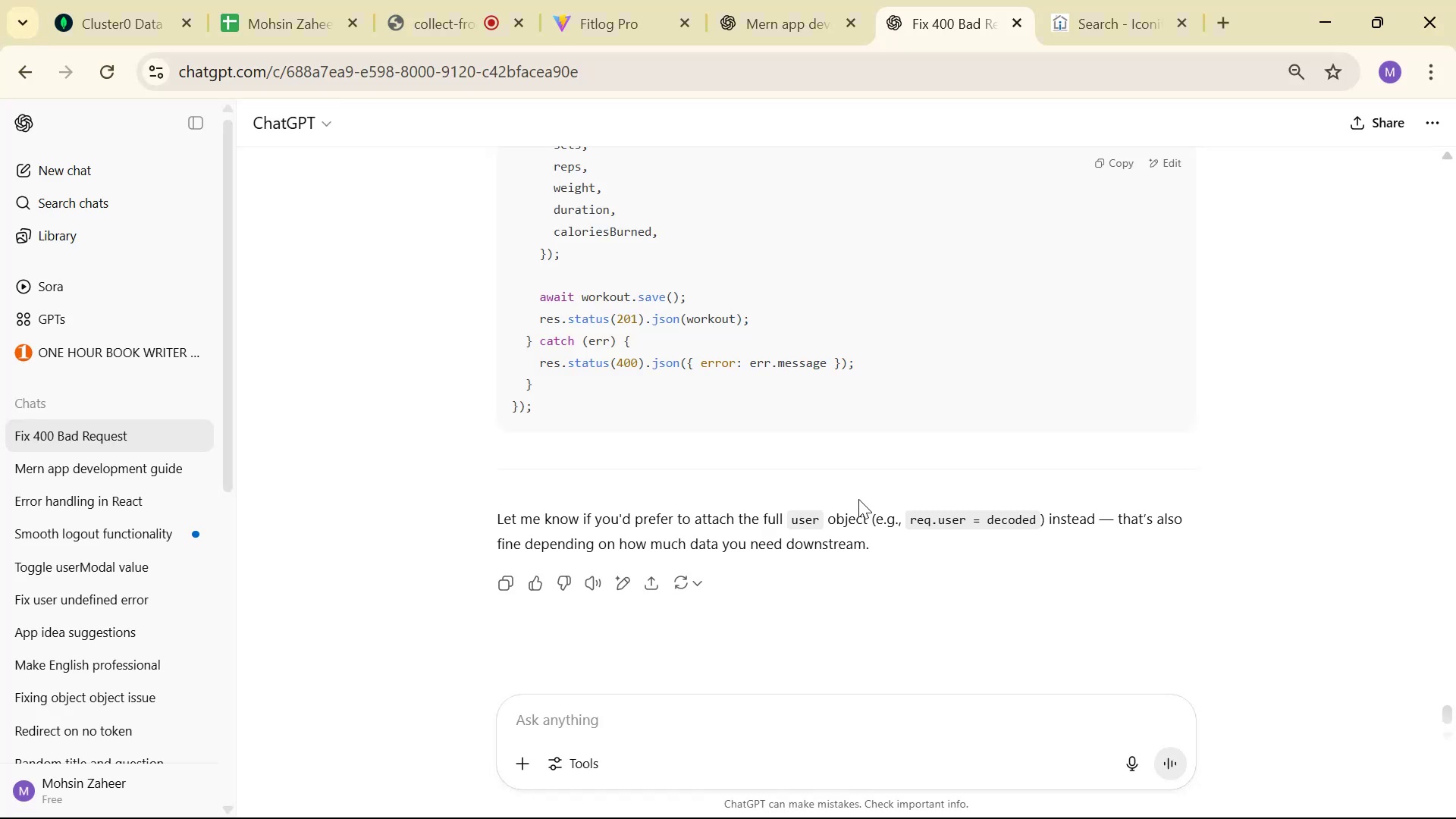 
key(Alt+Tab)
 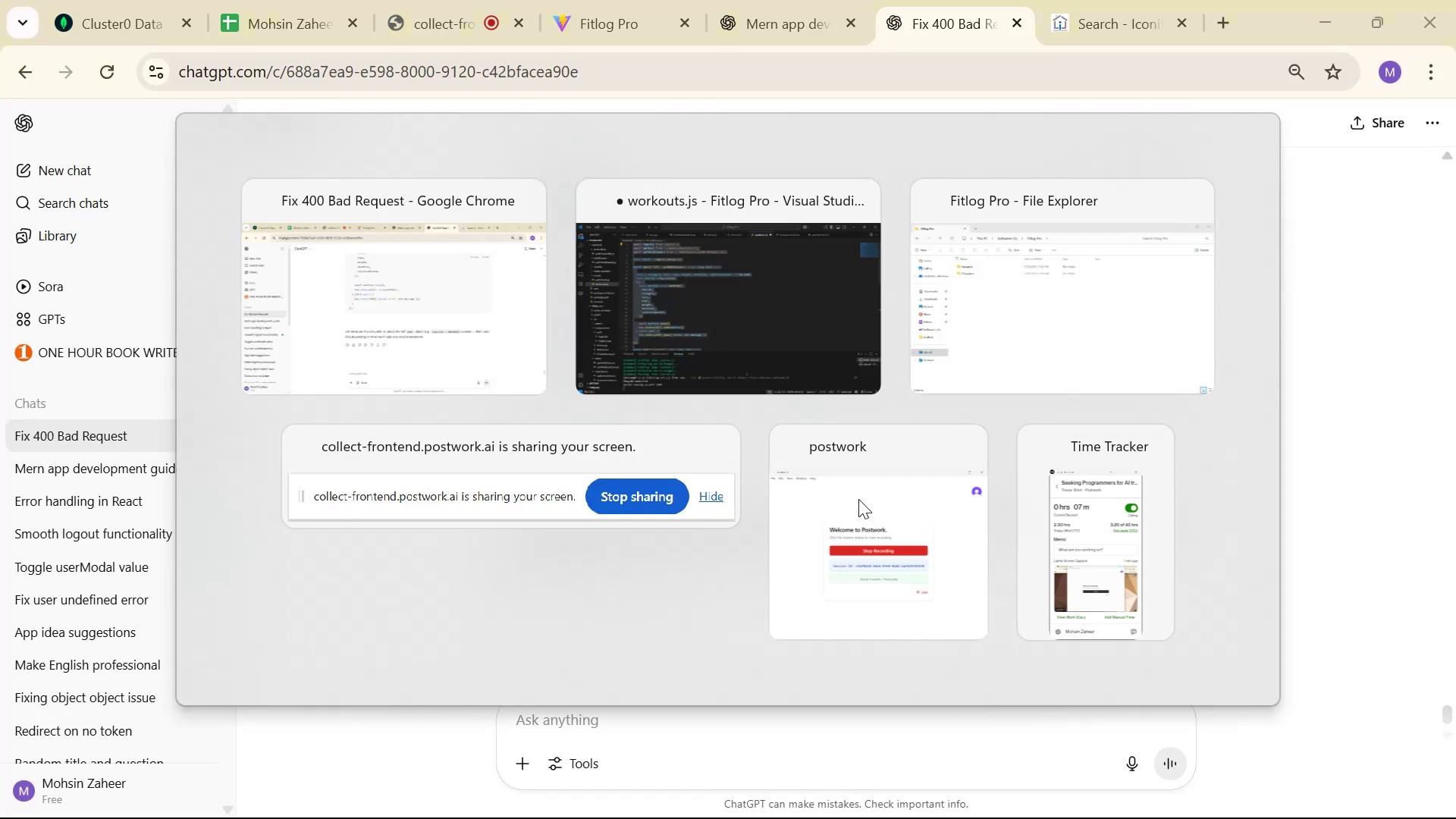 
key(Control+S)
 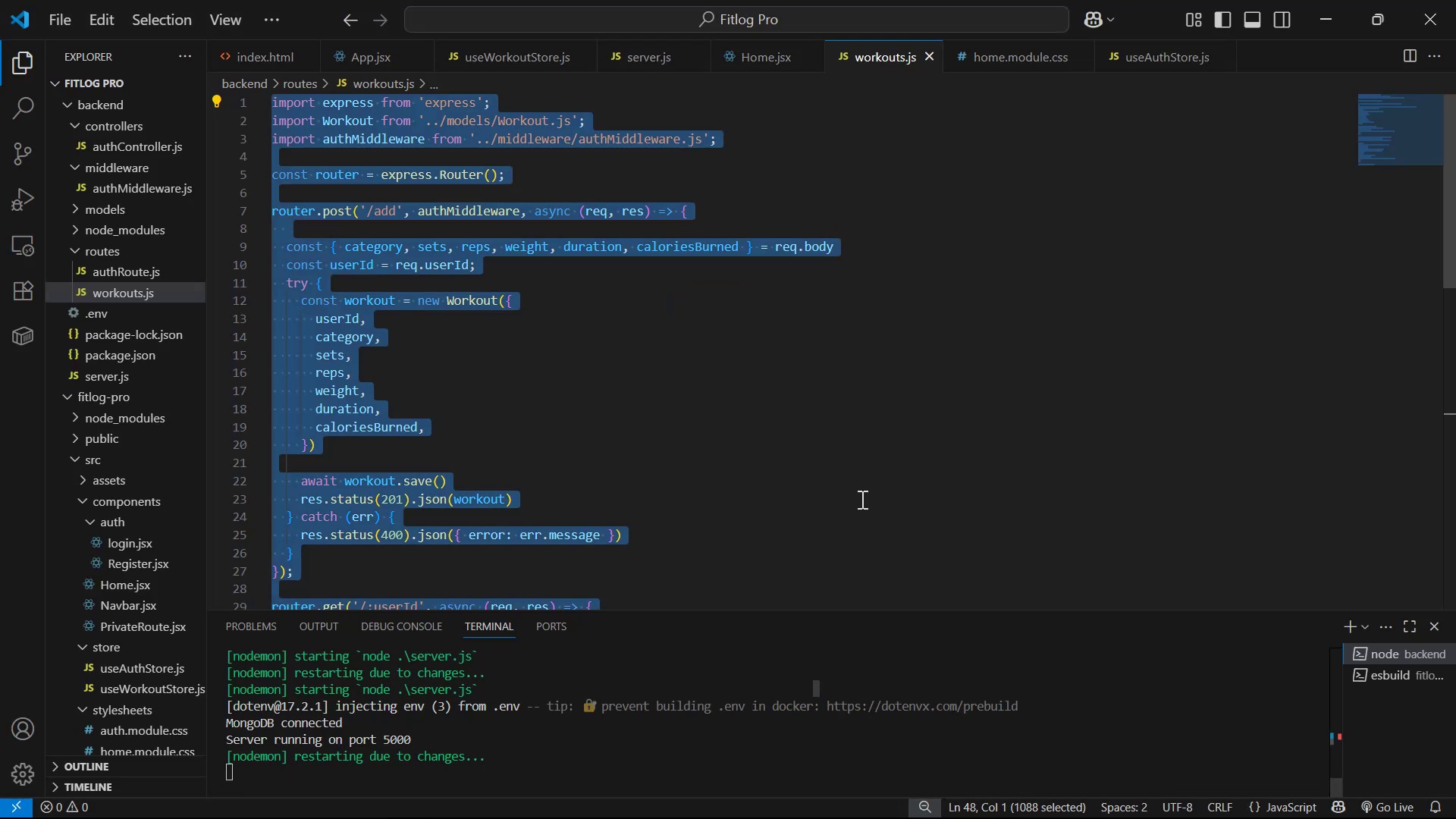 
key(Alt+AltLeft)
 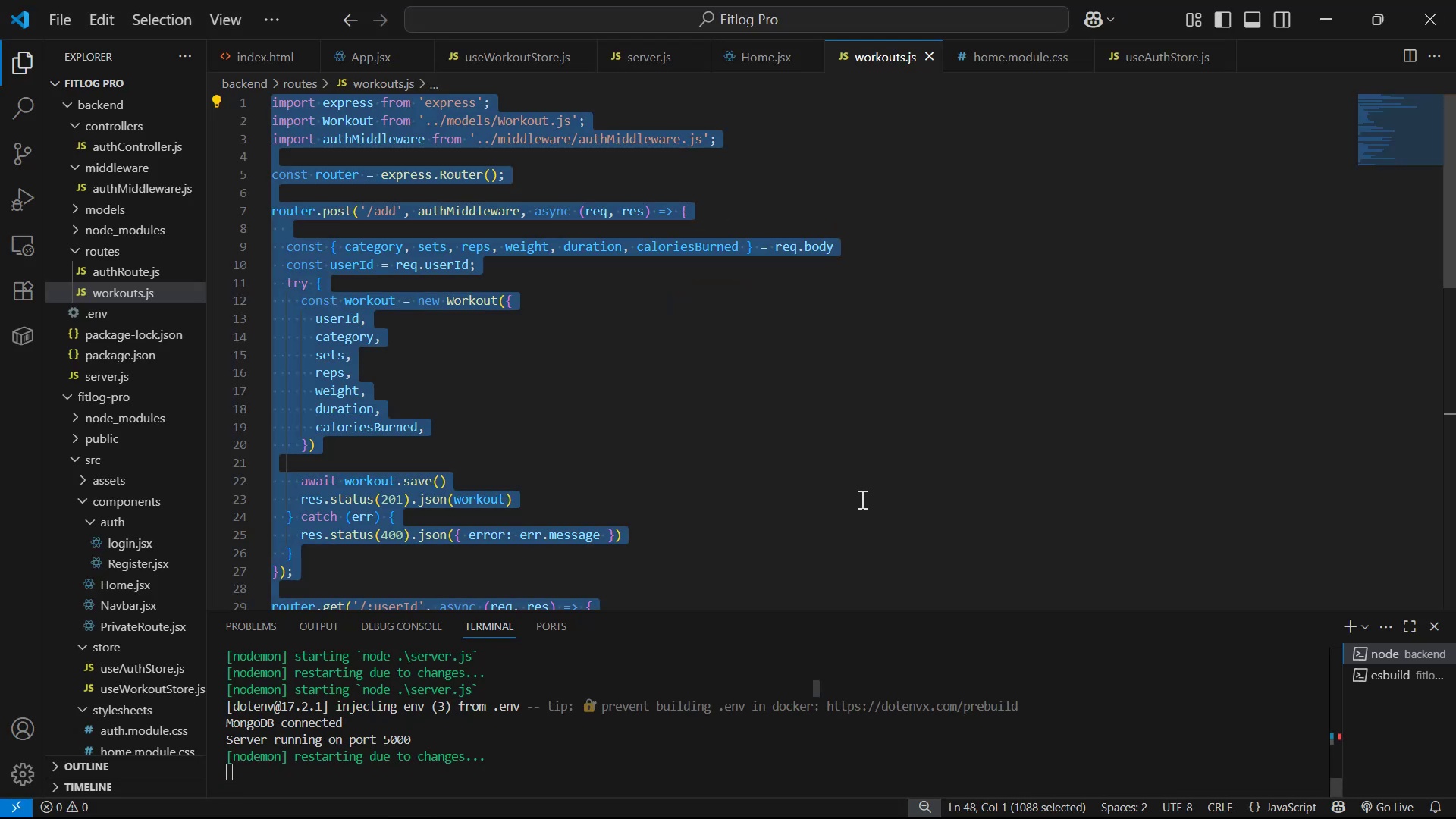 
key(Alt+Tab)
 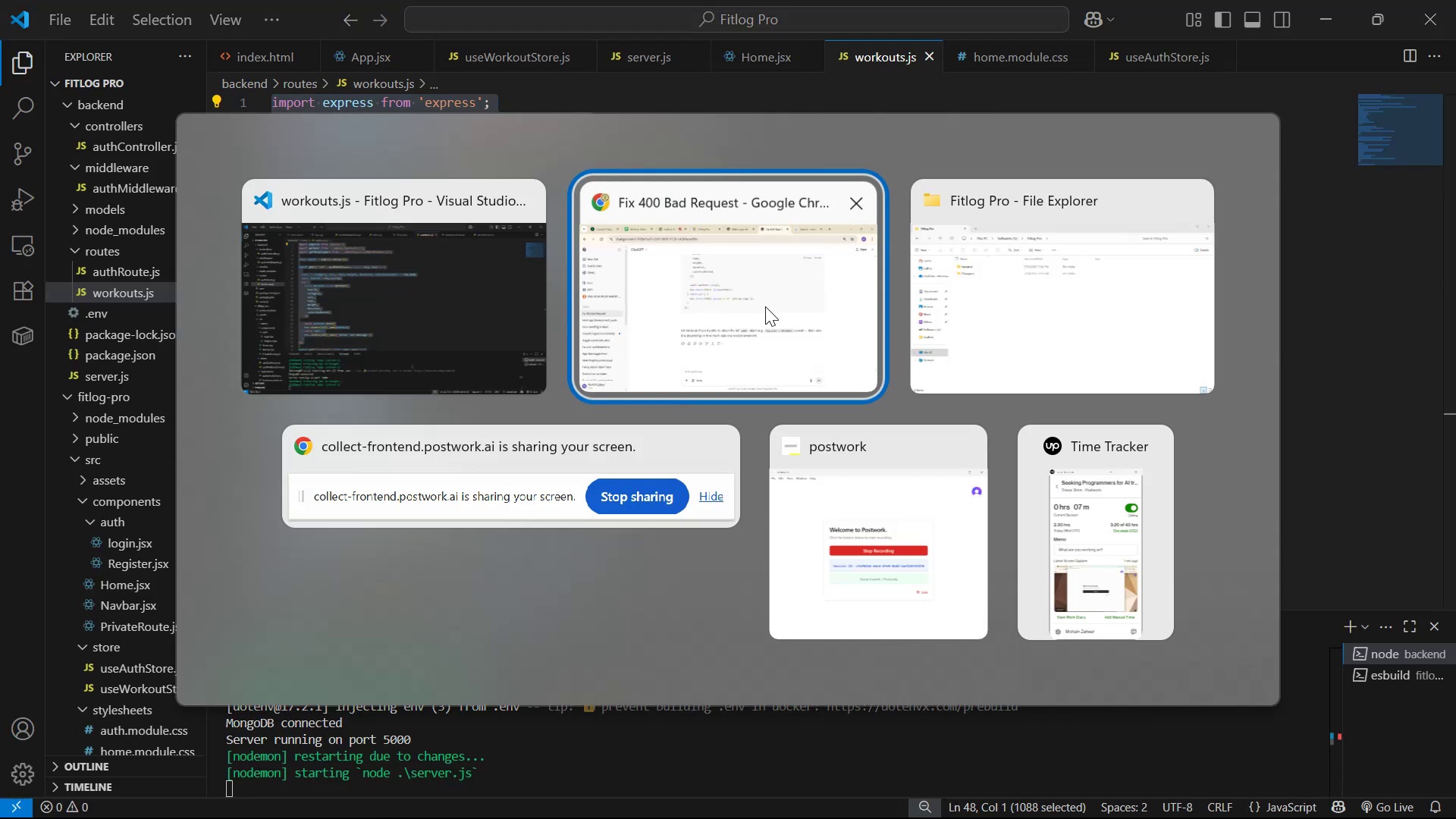 
key(Control+ControlLeft)
 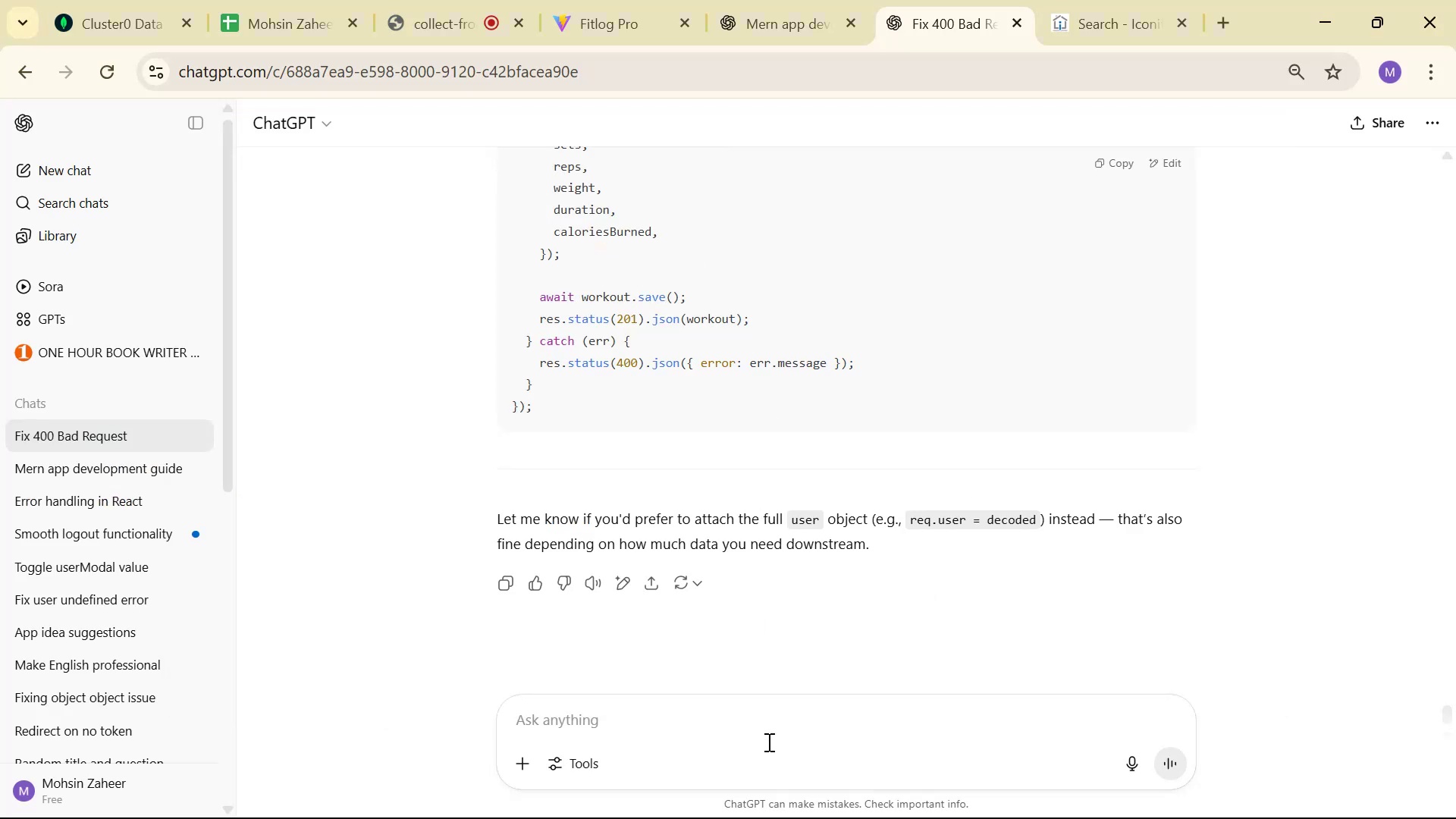 
left_click_drag(start_coordinate=[776, 717], to_coordinate=[780, 714])
 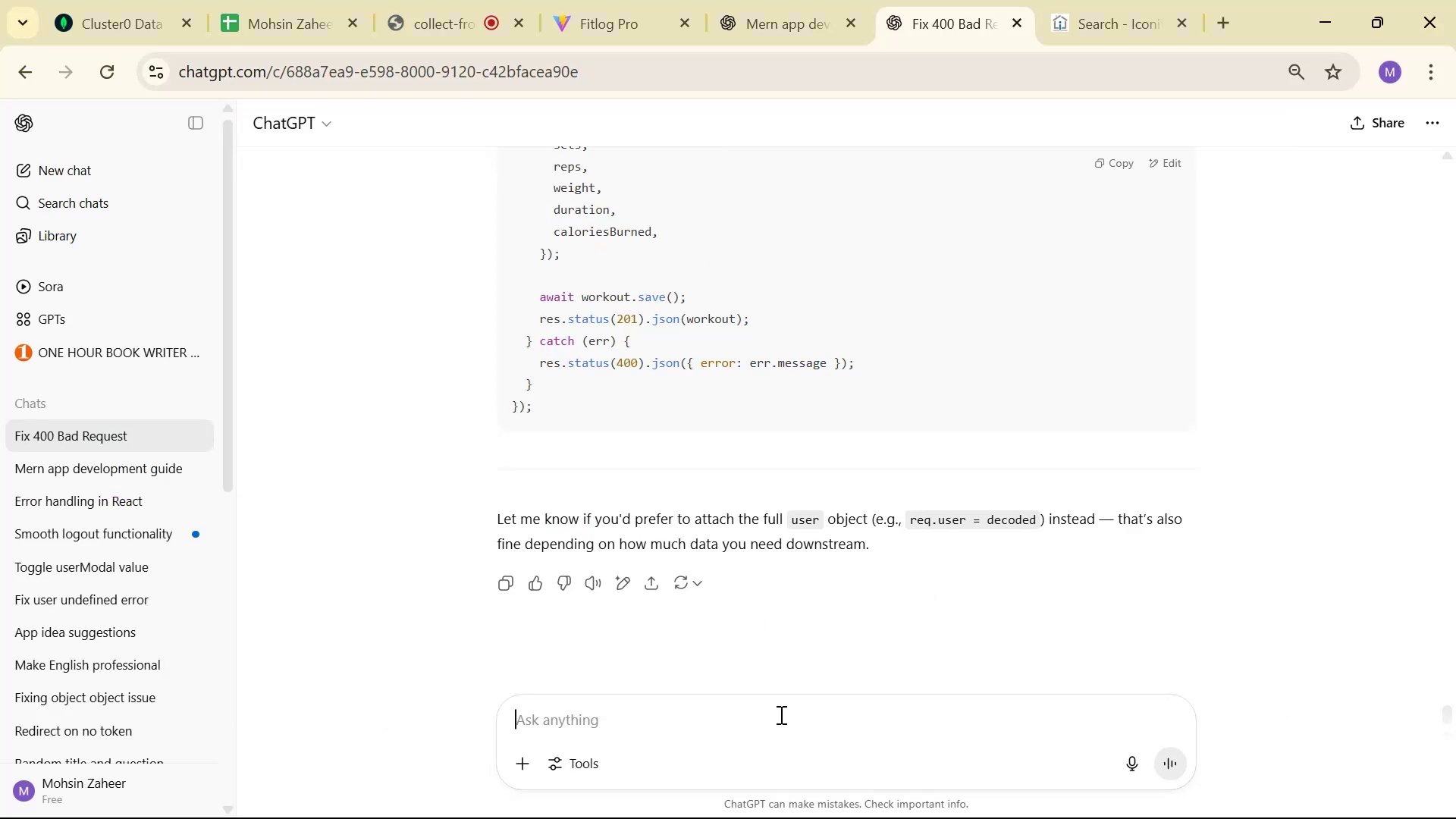 
key(Control+V)
 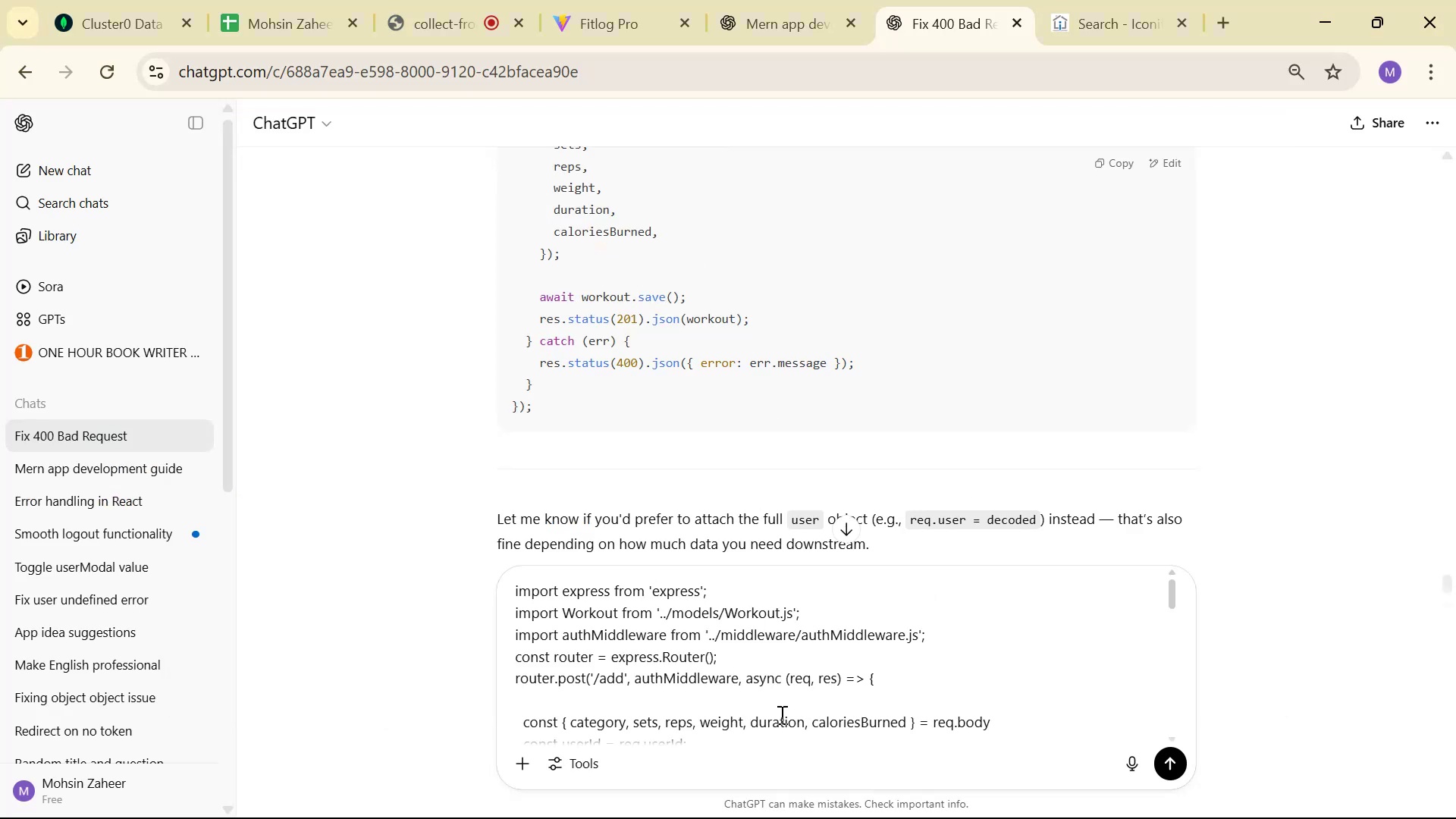 
scroll: coordinate [788, 704], scroll_direction: down, amount: 16.0
 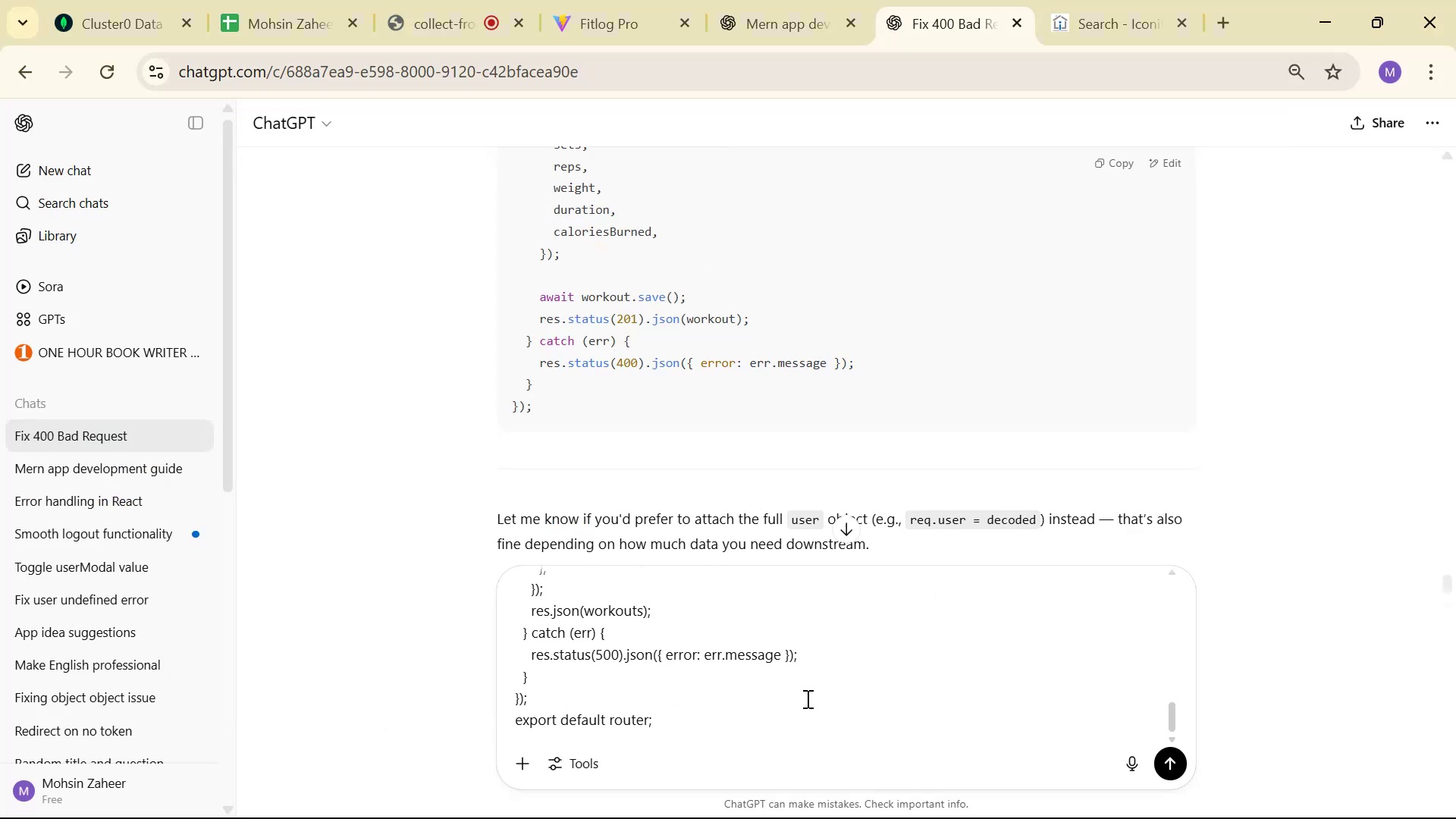 
type( and )
 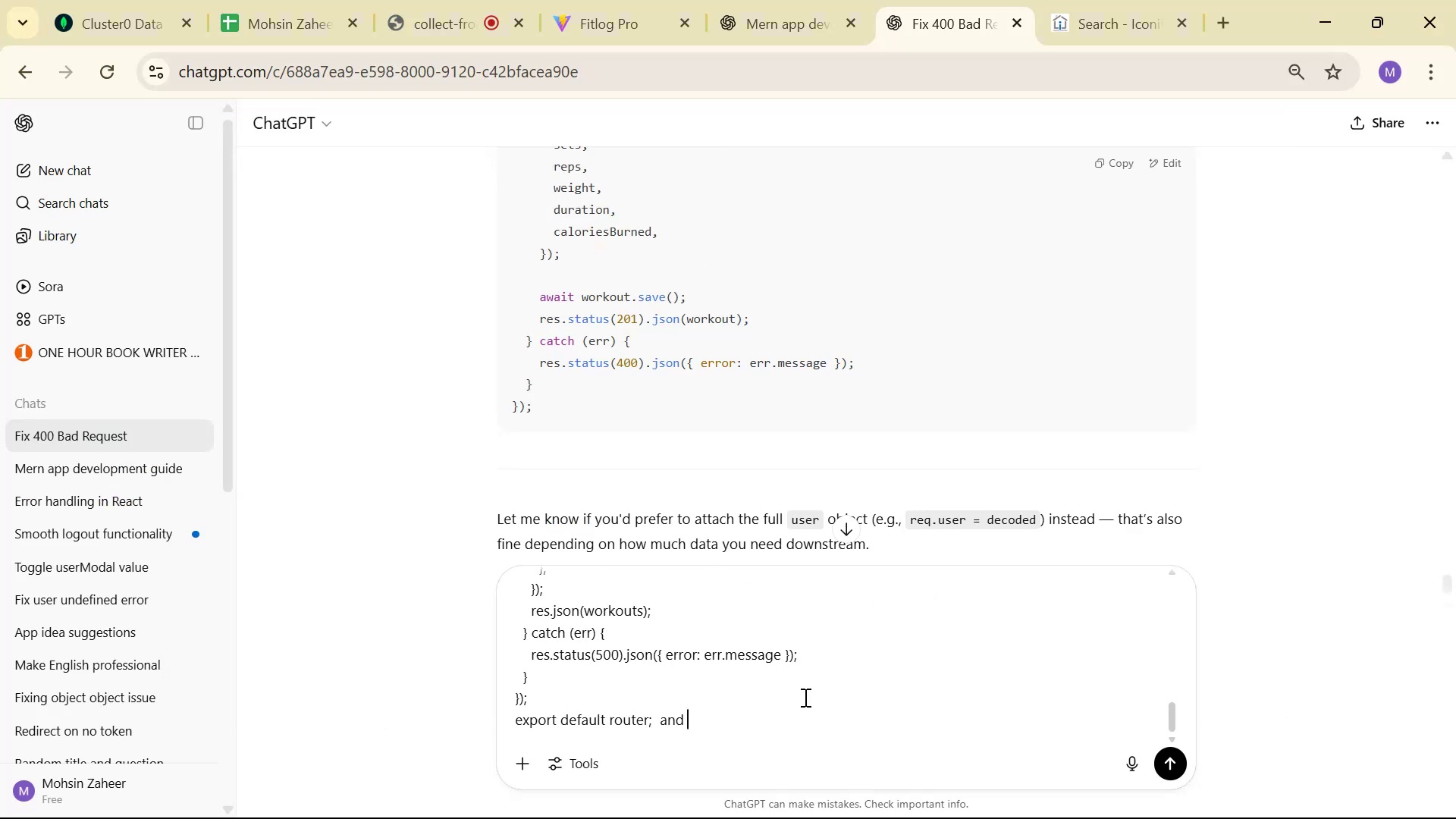 
key(Alt+AltLeft)
 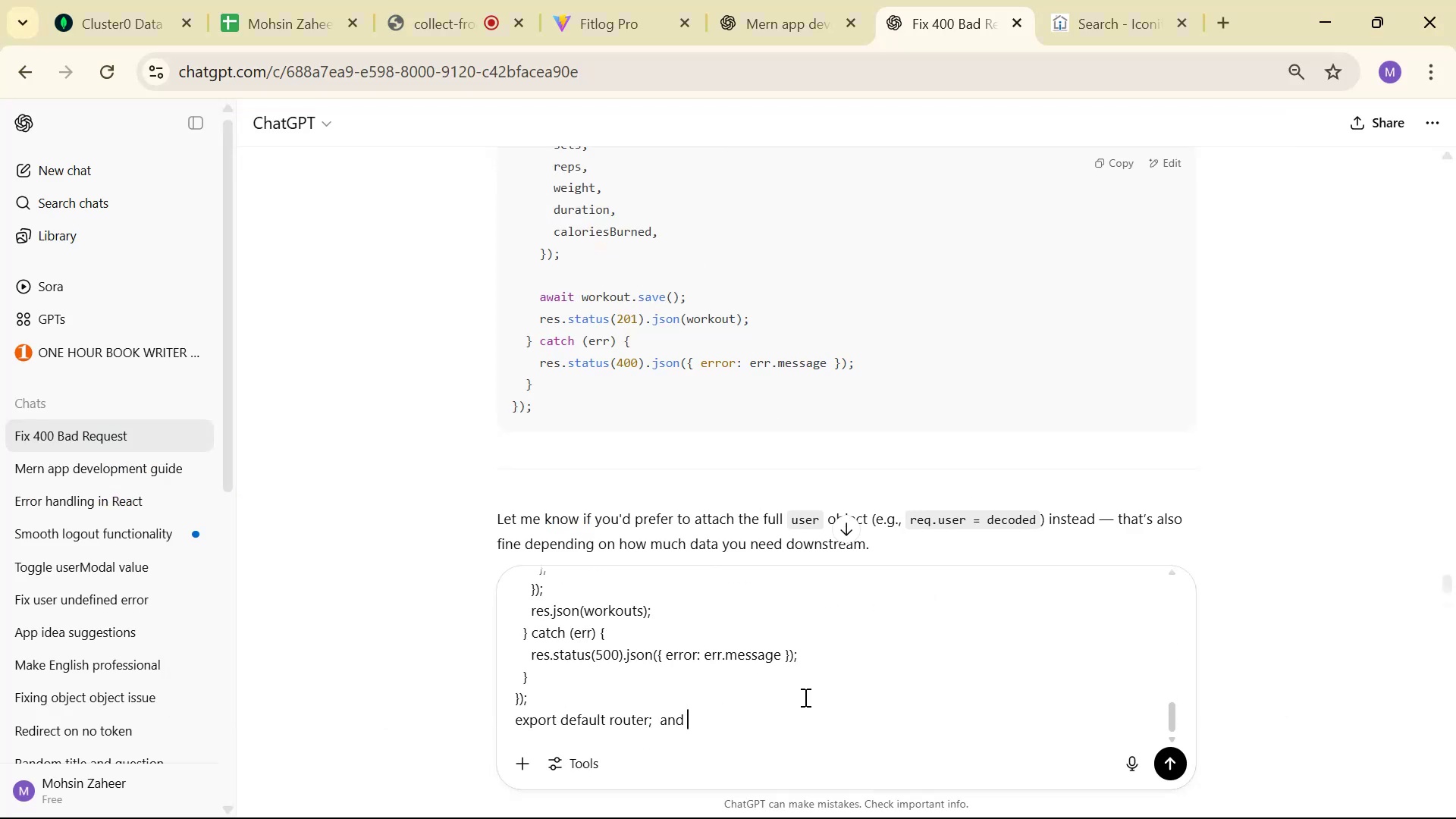 
key(Alt+Tab)
 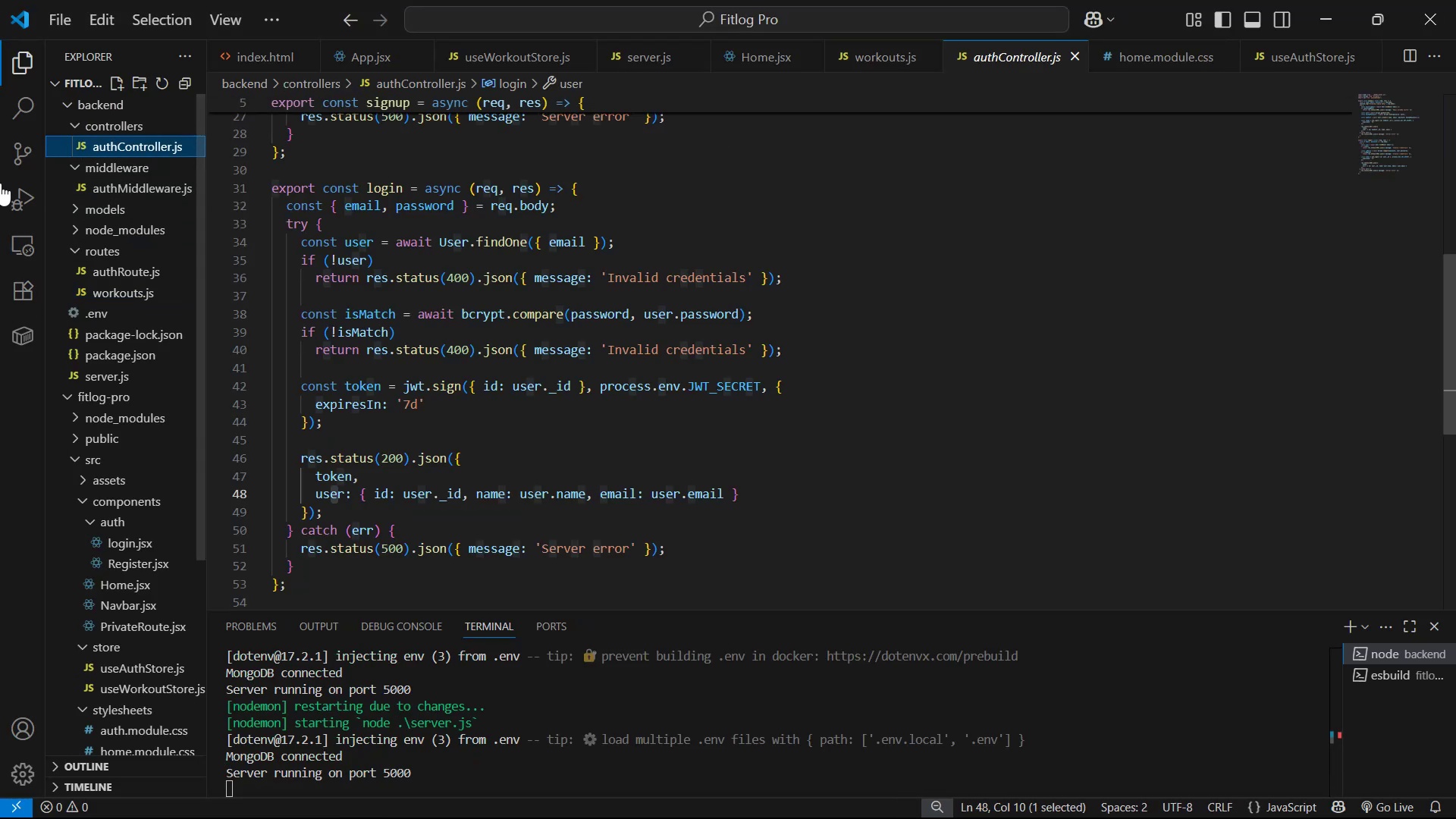 
left_click_drag(start_coordinate=[792, 248], to_coordinate=[799, 246])
 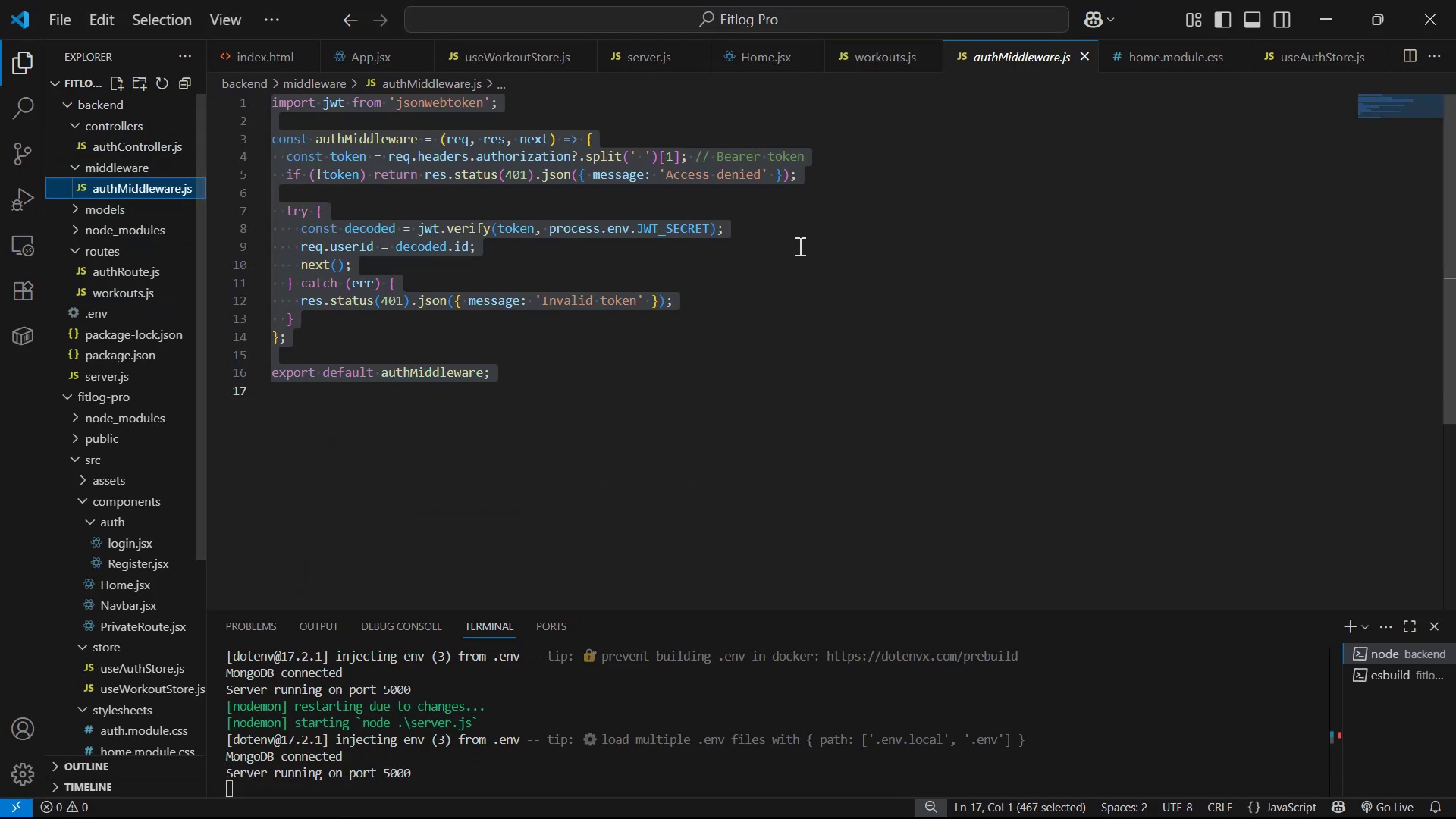 
key(Control+A)
 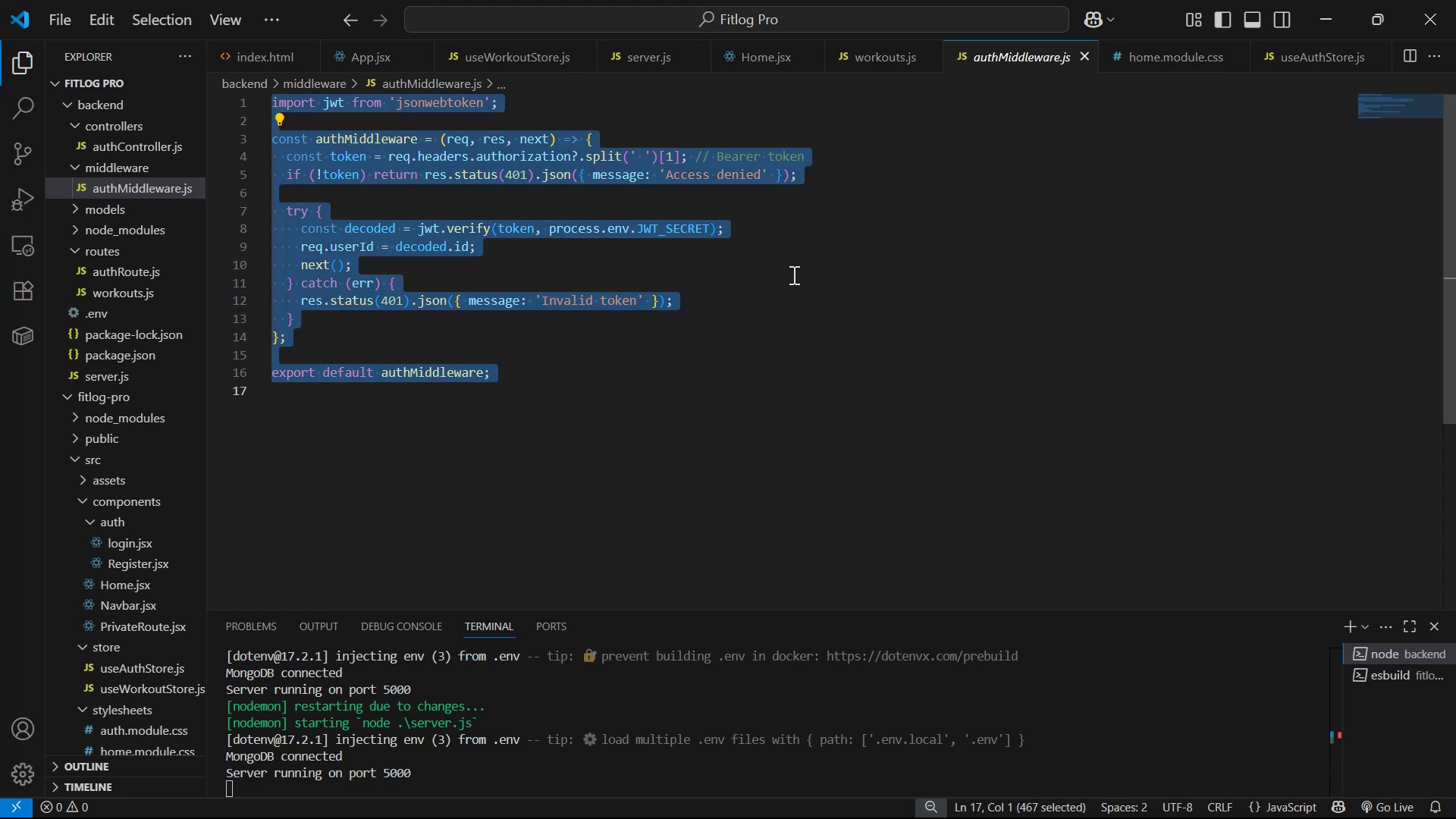 
key(Control+C)
 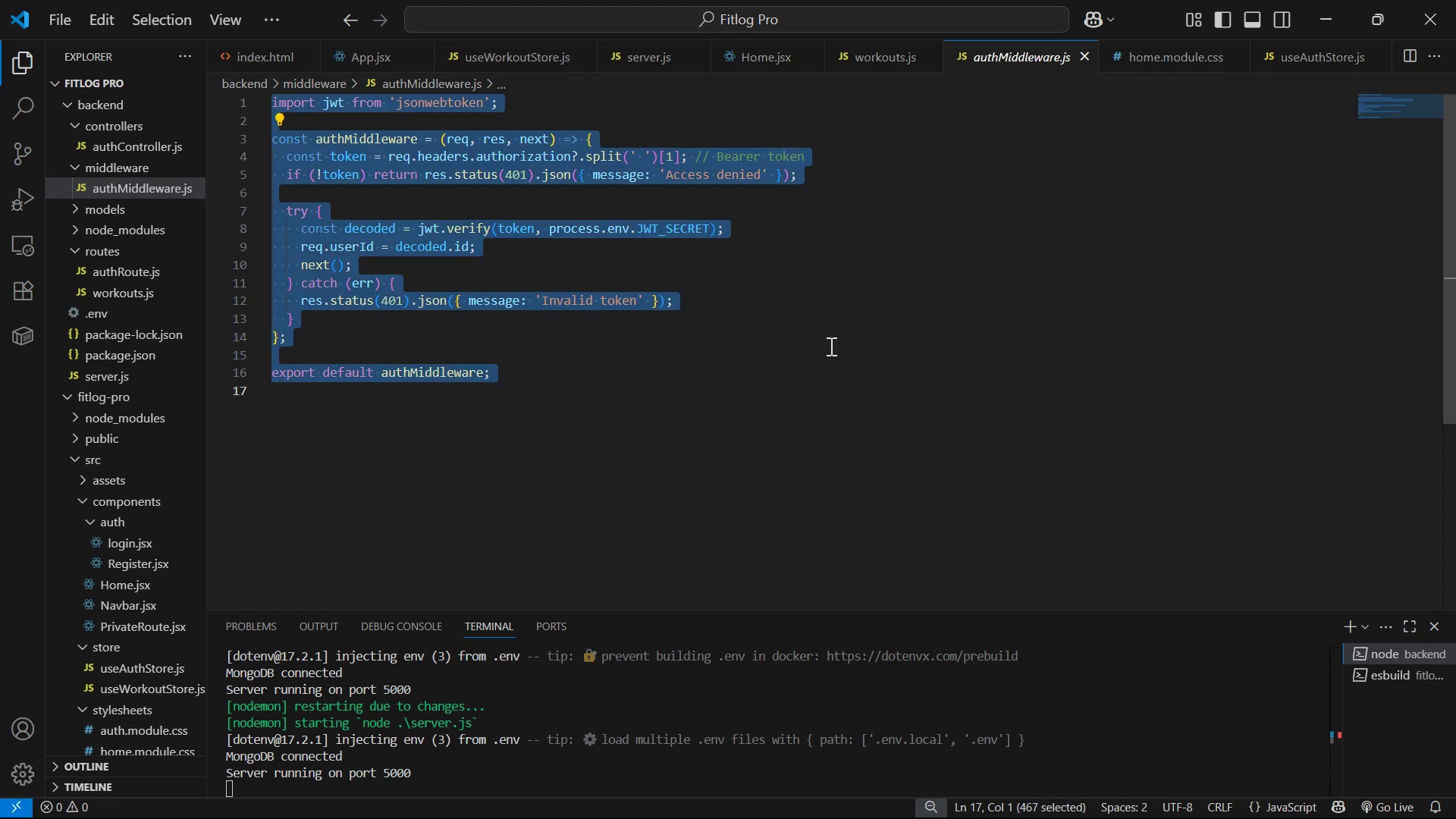 
key(Alt+AltLeft)
 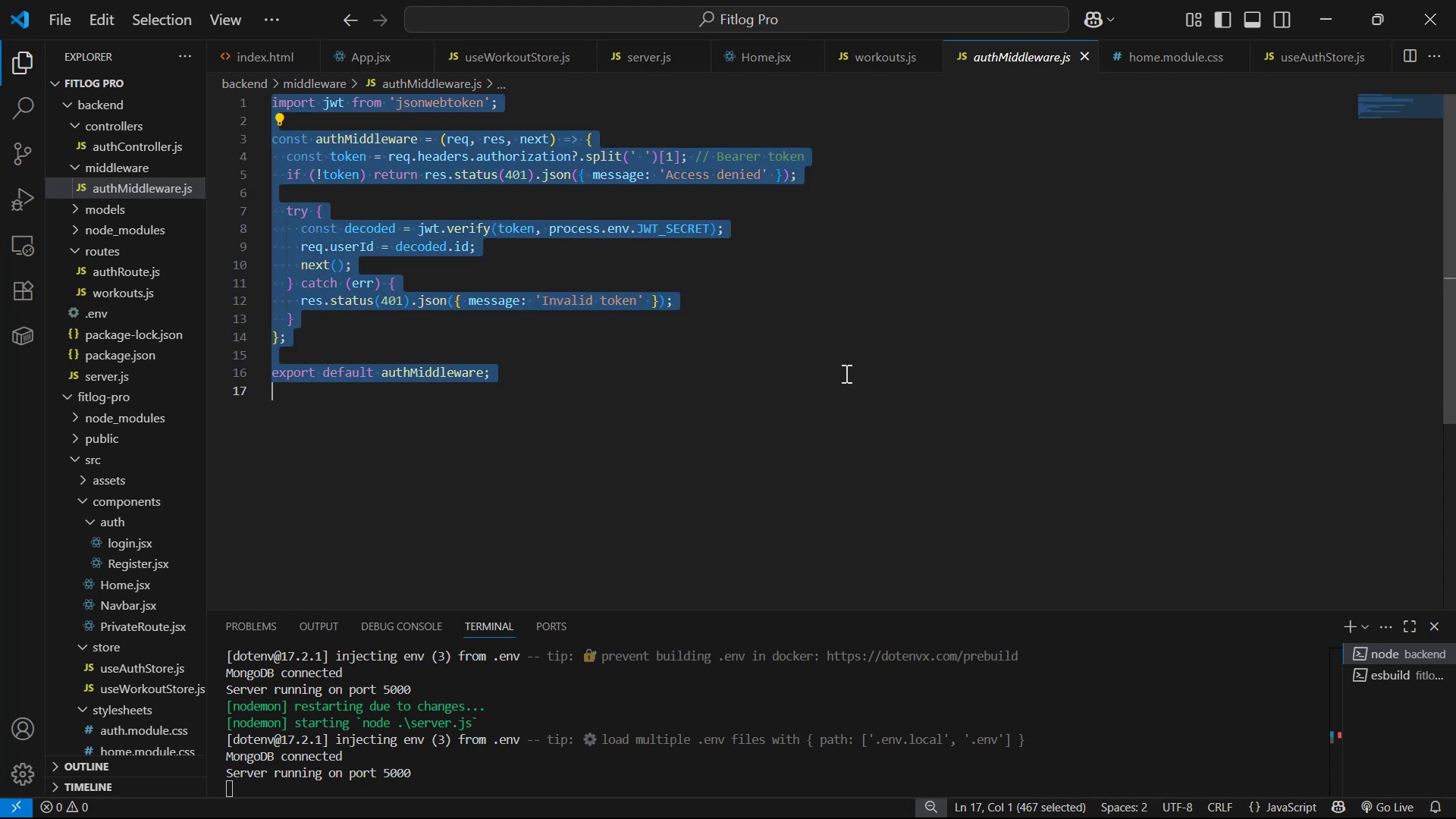 
key(Alt+Tab)
 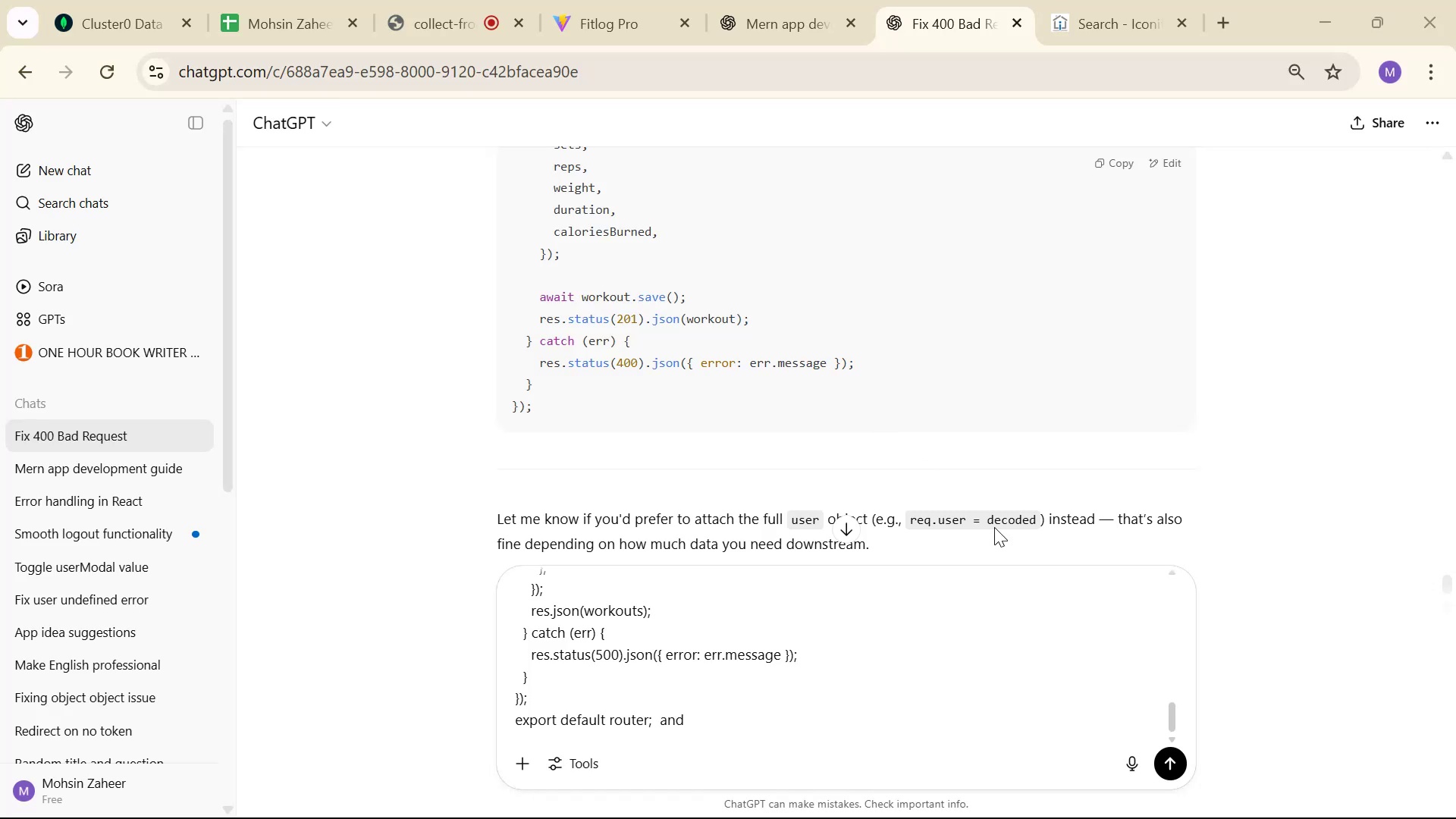 
key(Control+V)
 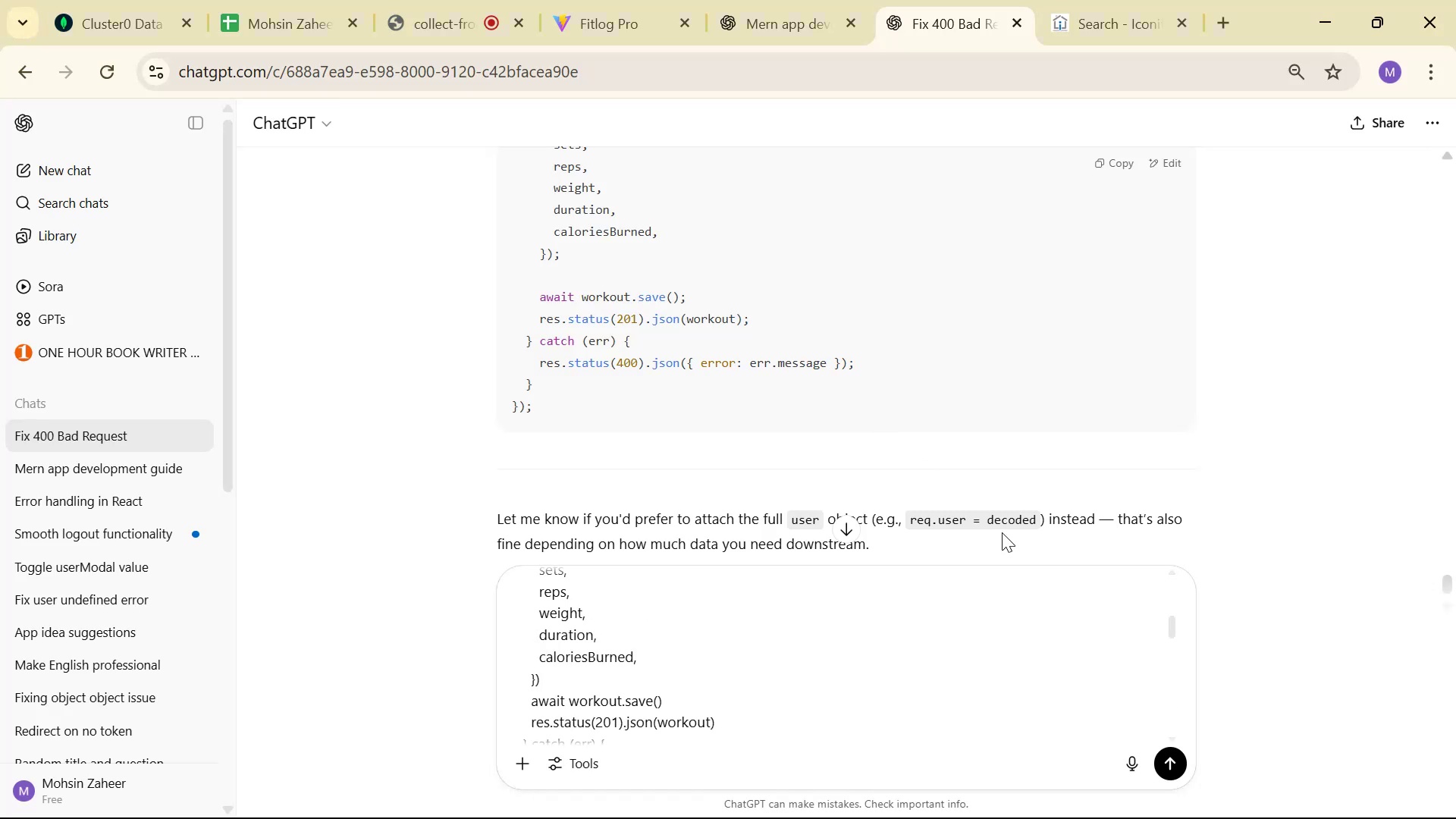 
key(Enter)
 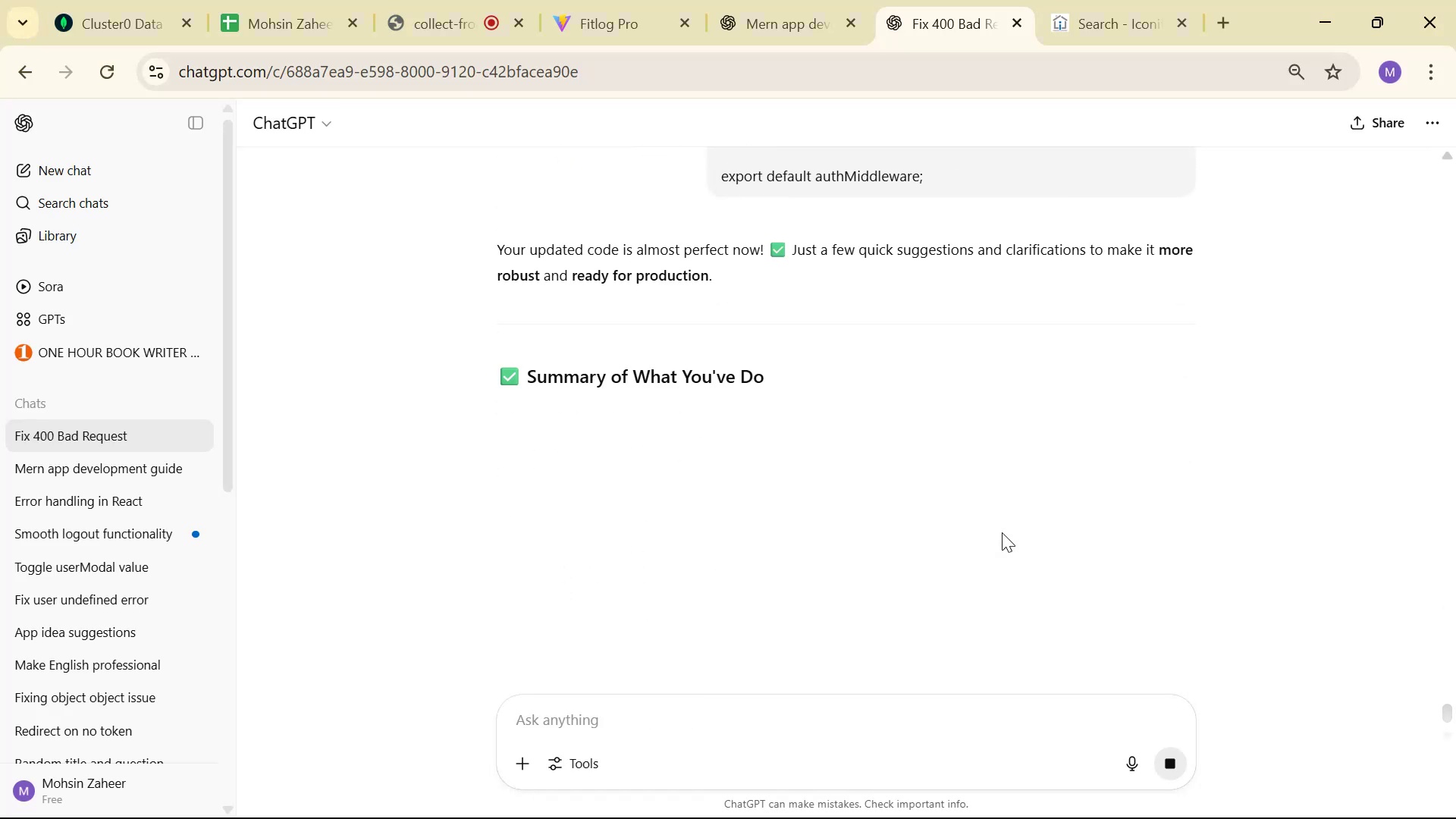 
wait(10.34)
 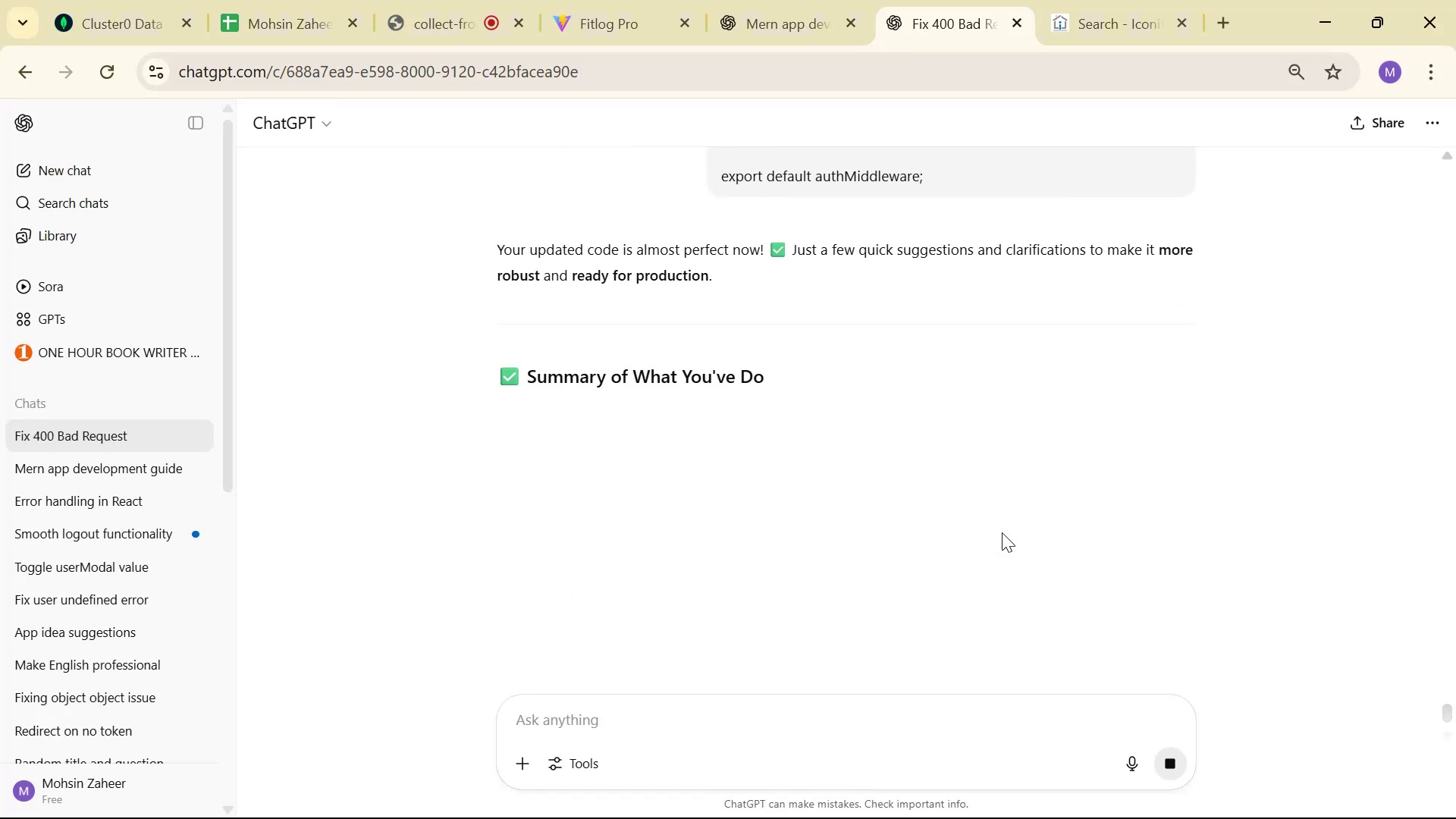 
key(Alt+AltLeft)
 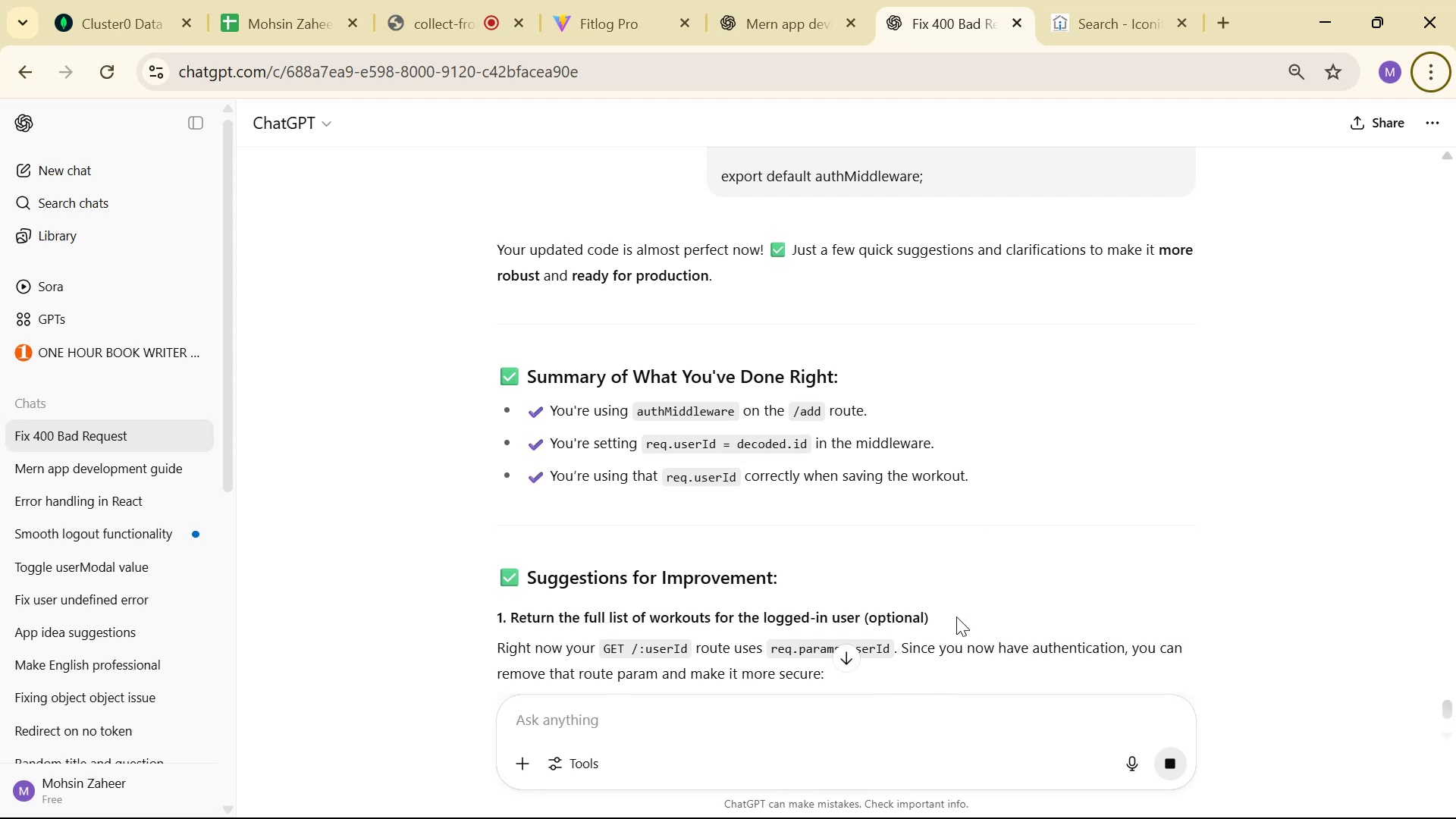 
scroll: coordinate [959, 604], scroll_direction: down, amount: 3.0
 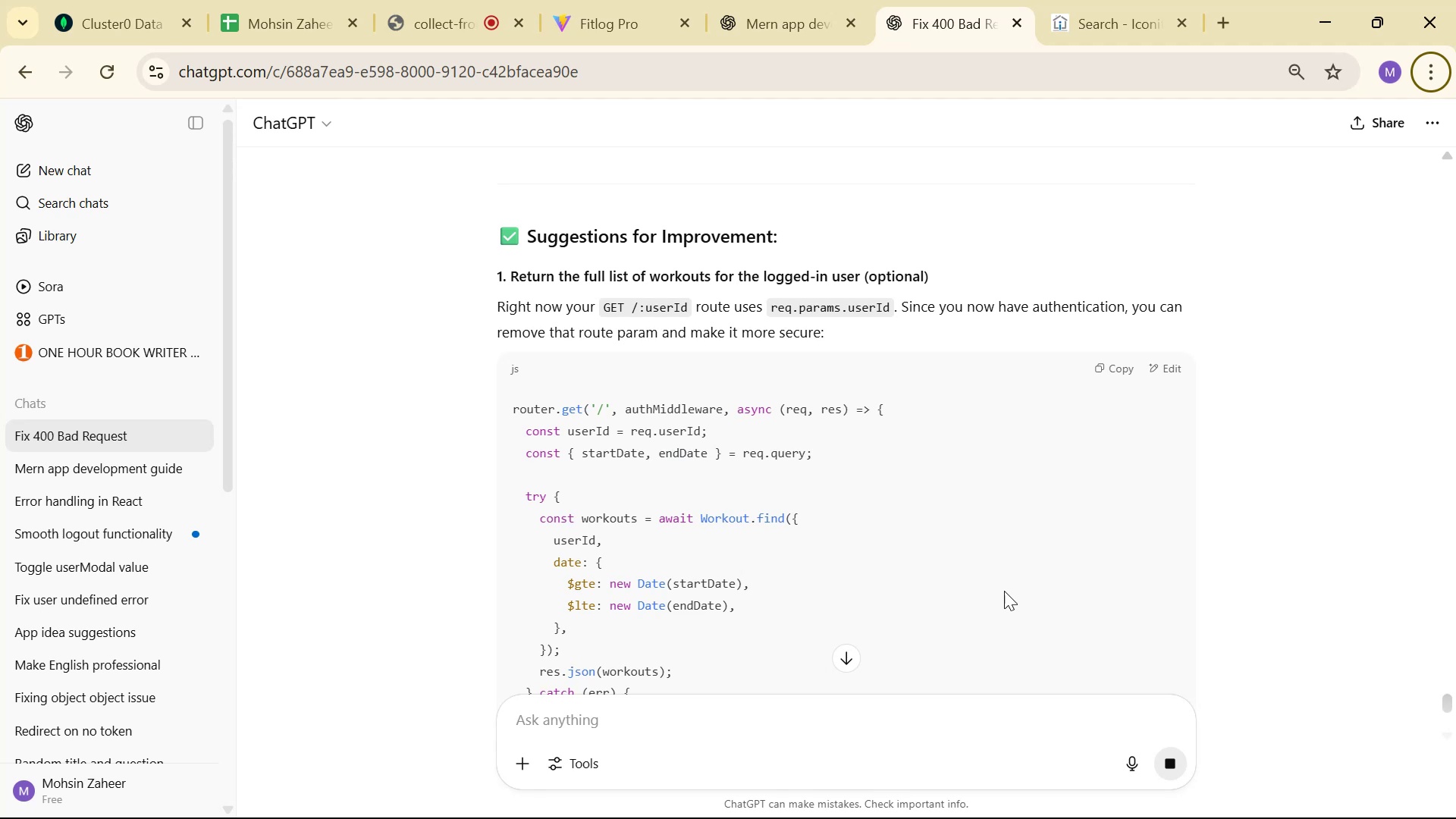 
wait(12.48)
 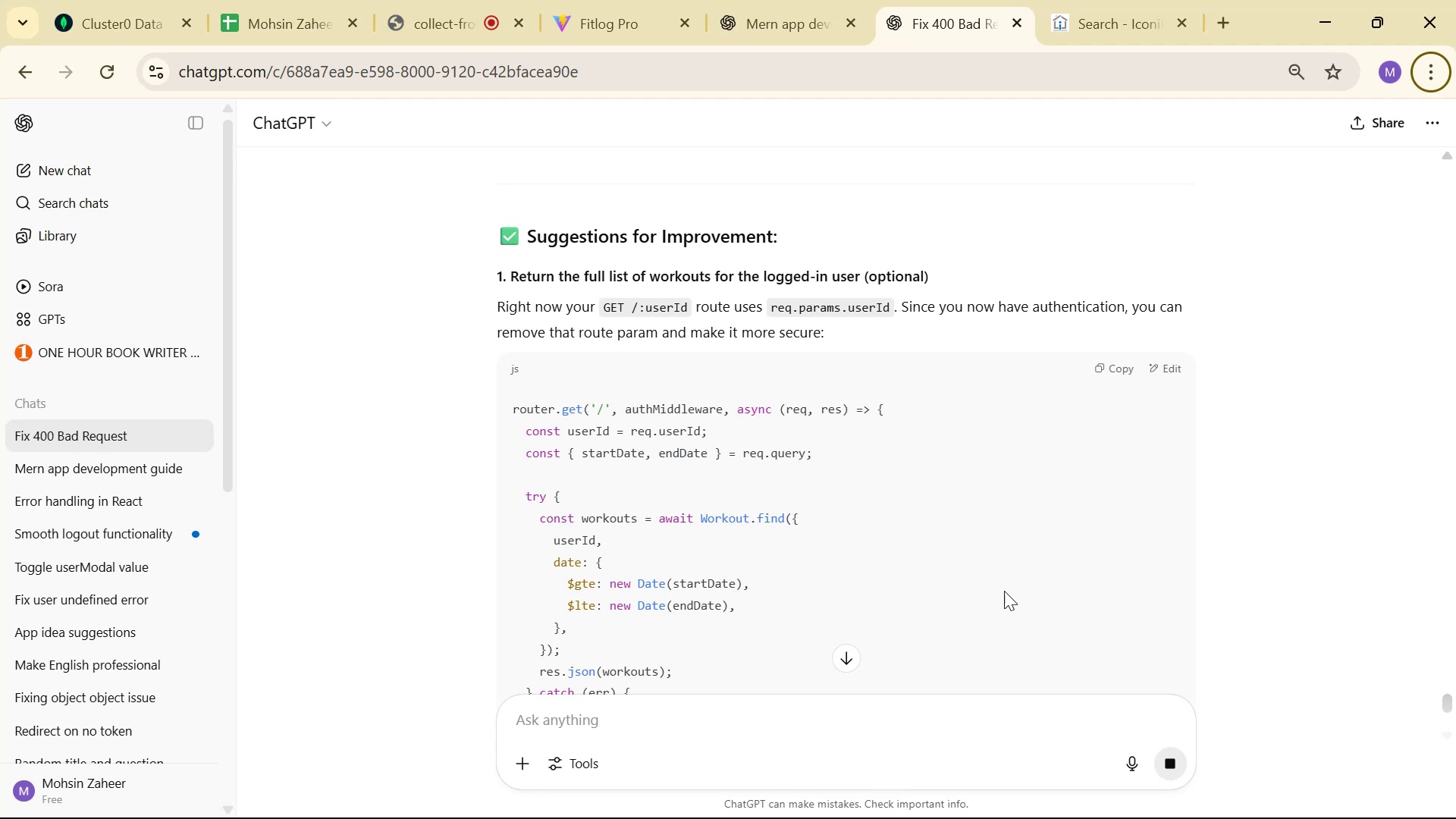 
scroll: coordinate [1001, 547], scroll_direction: down, amount: 17.0
 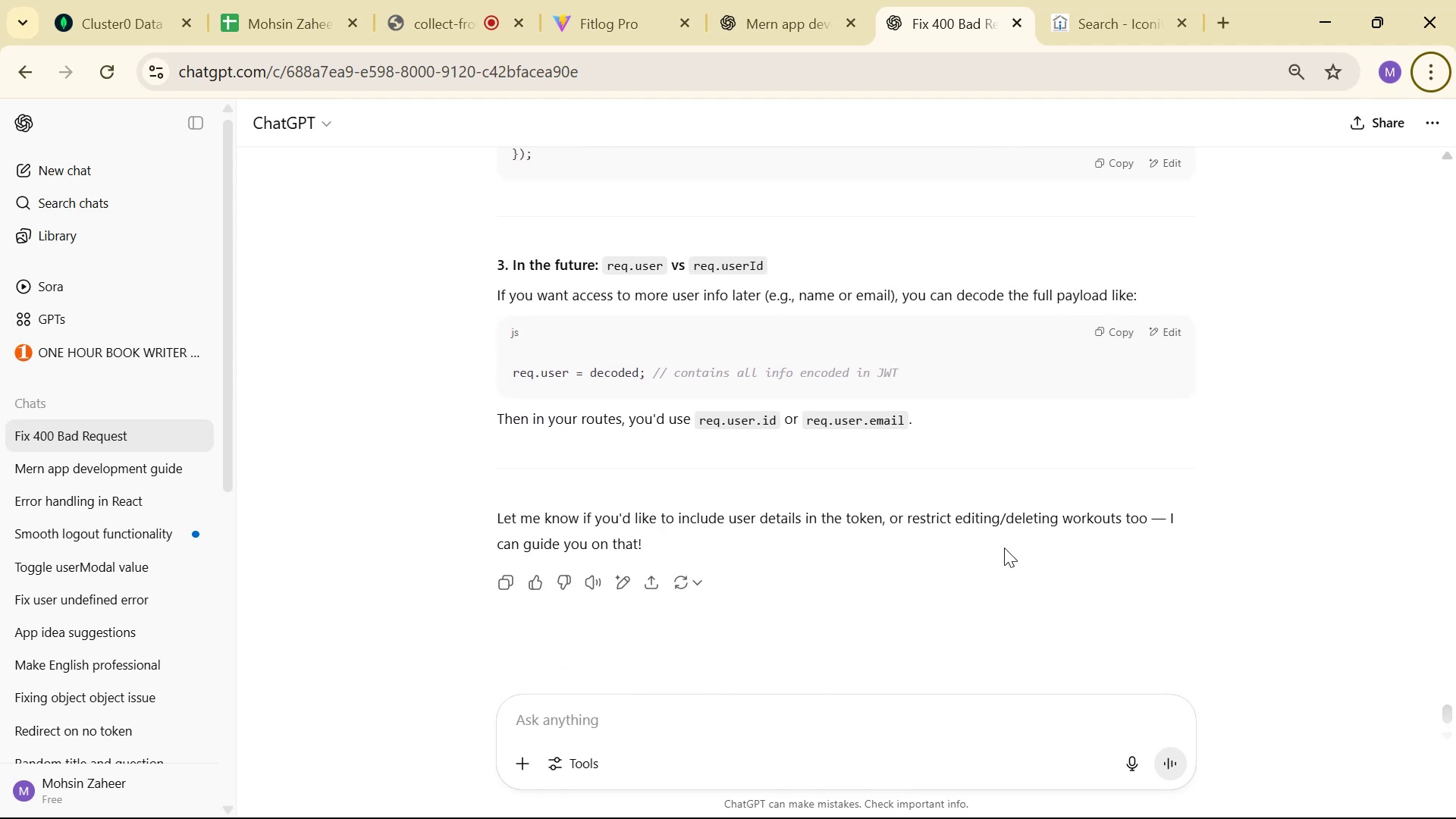 
key(Alt+AltLeft)
 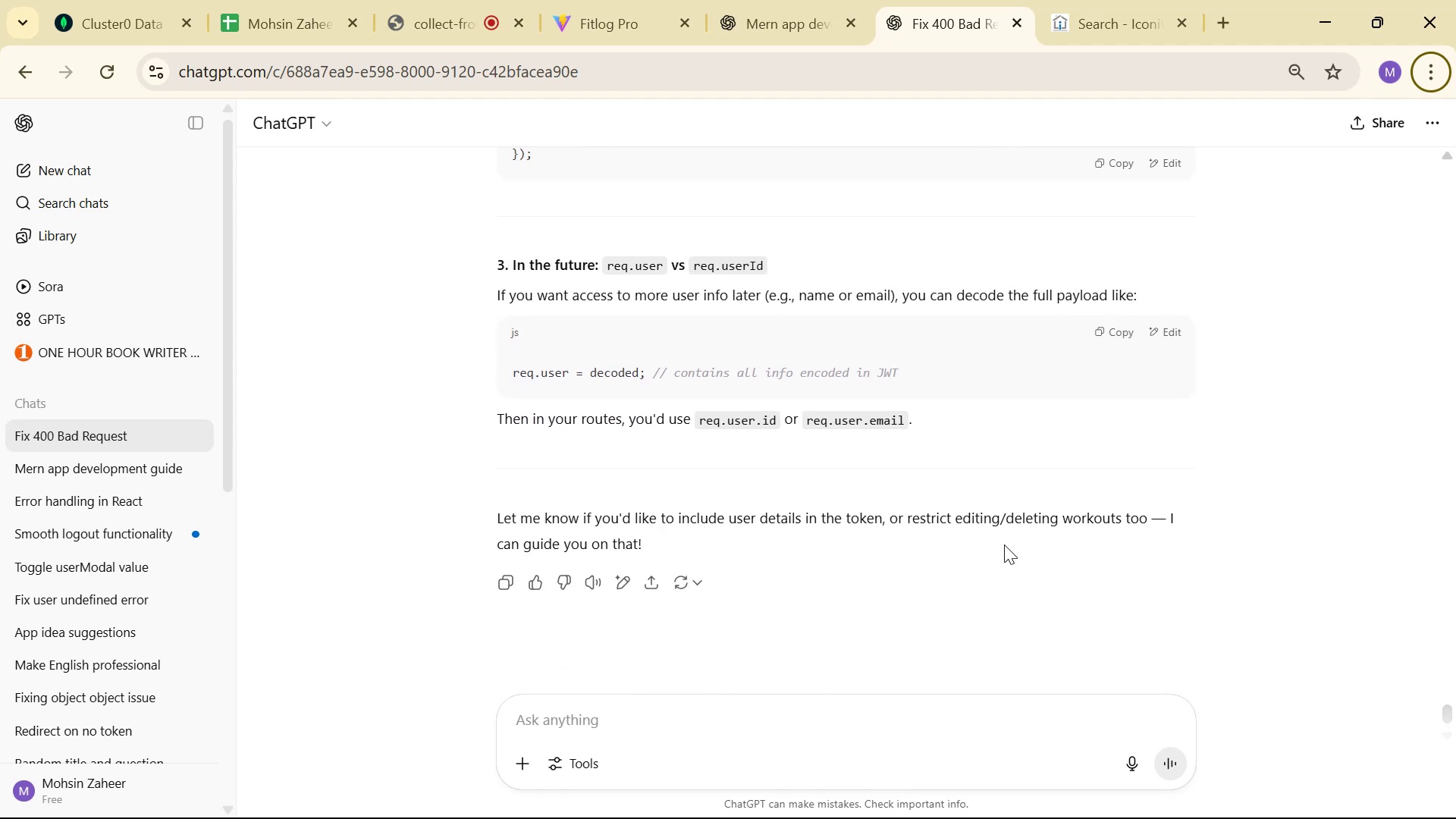 
key(Alt+Tab)
 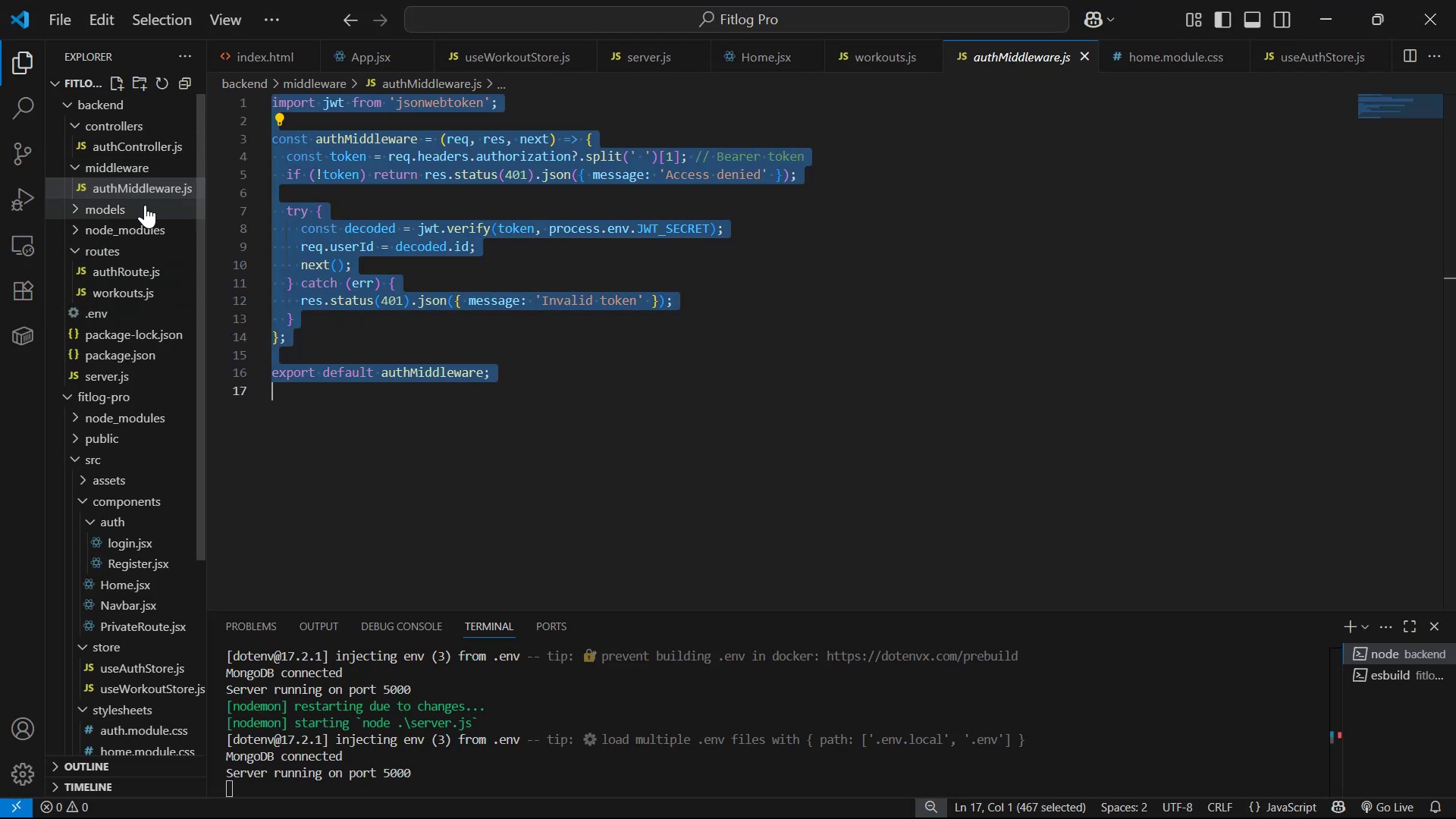 
double_click([149, 234])
 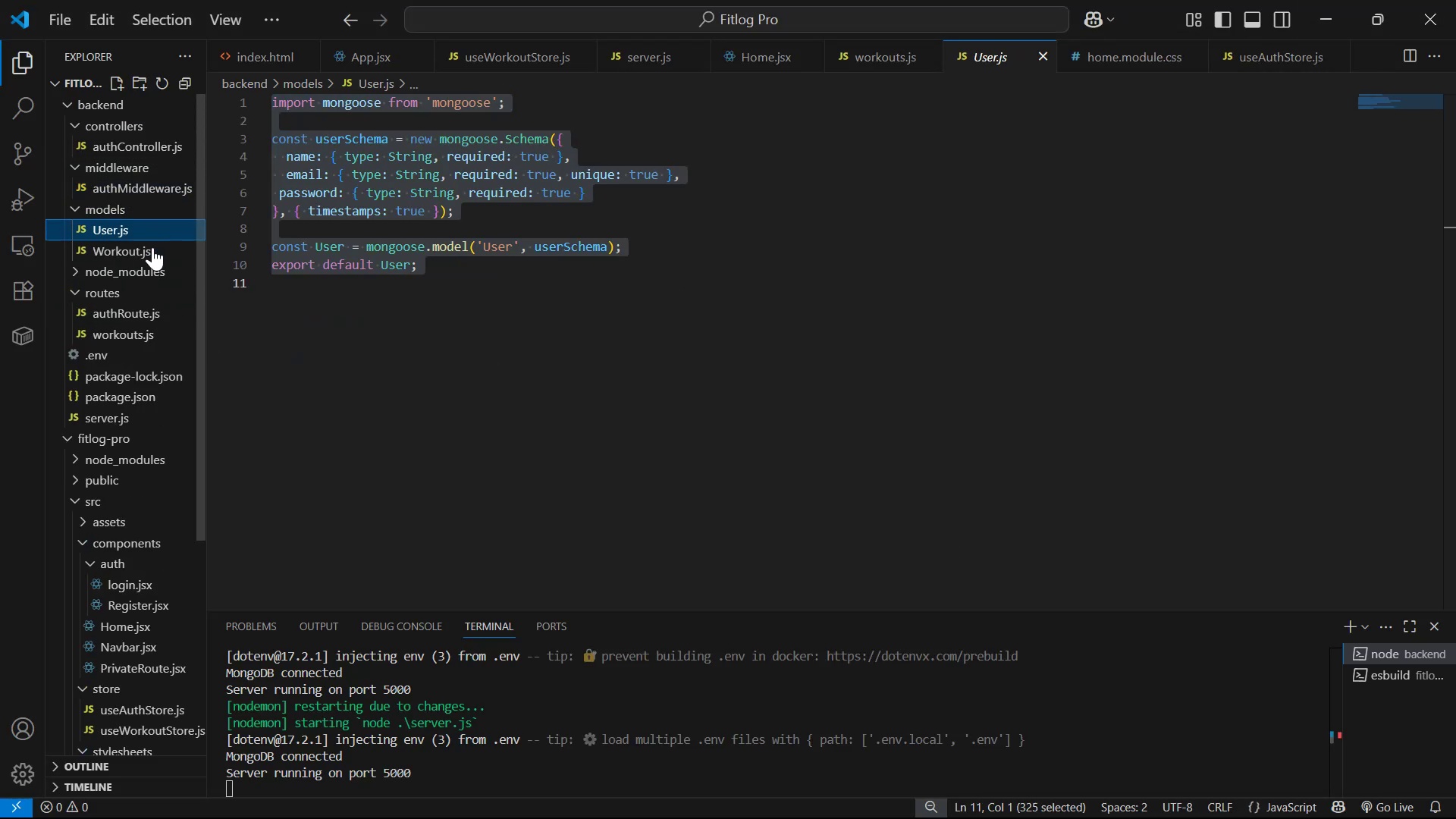 
triple_click([153, 253])
 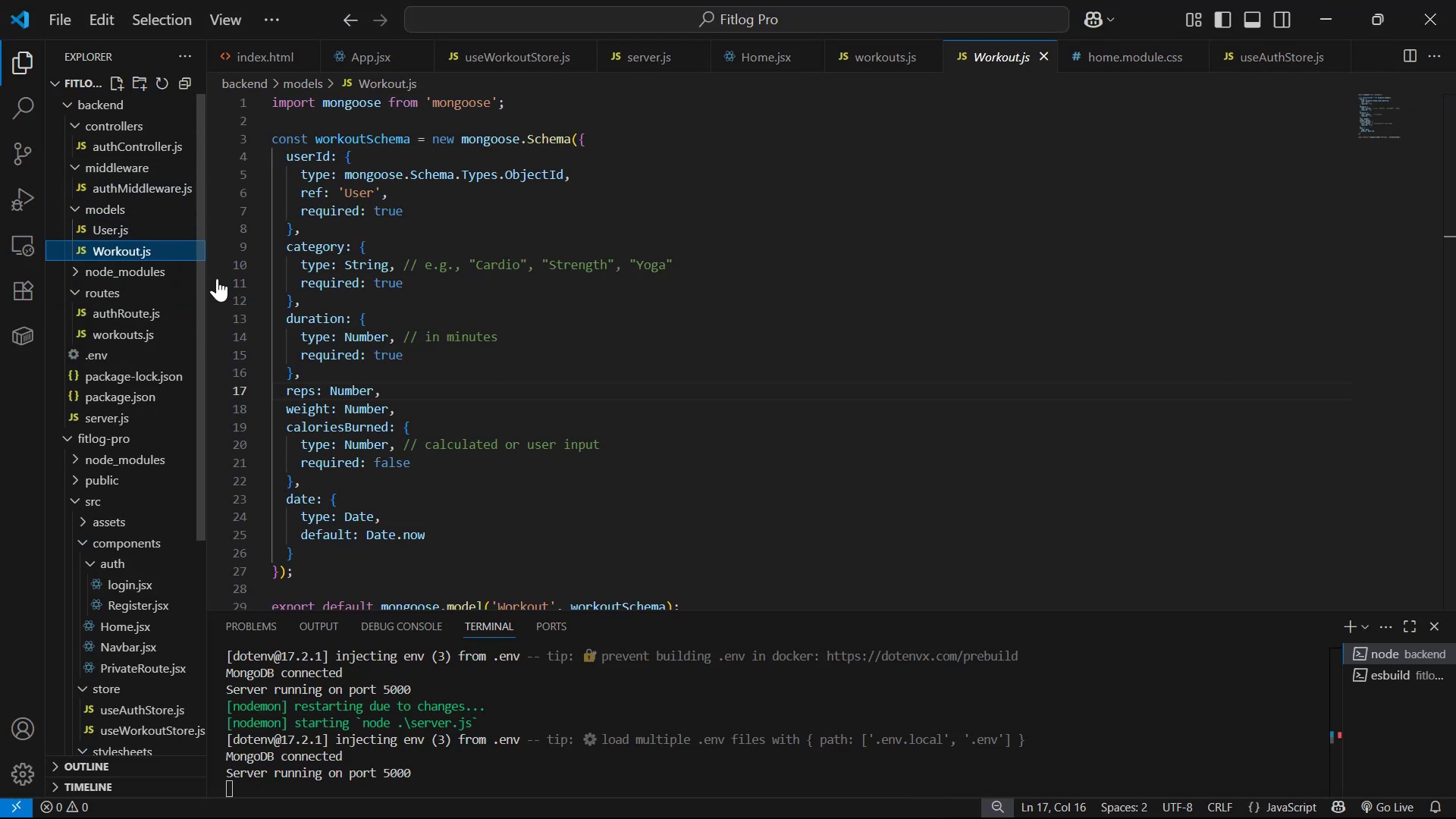 
left_click_drag(start_coordinate=[924, 322], to_coordinate=[921, 322])
 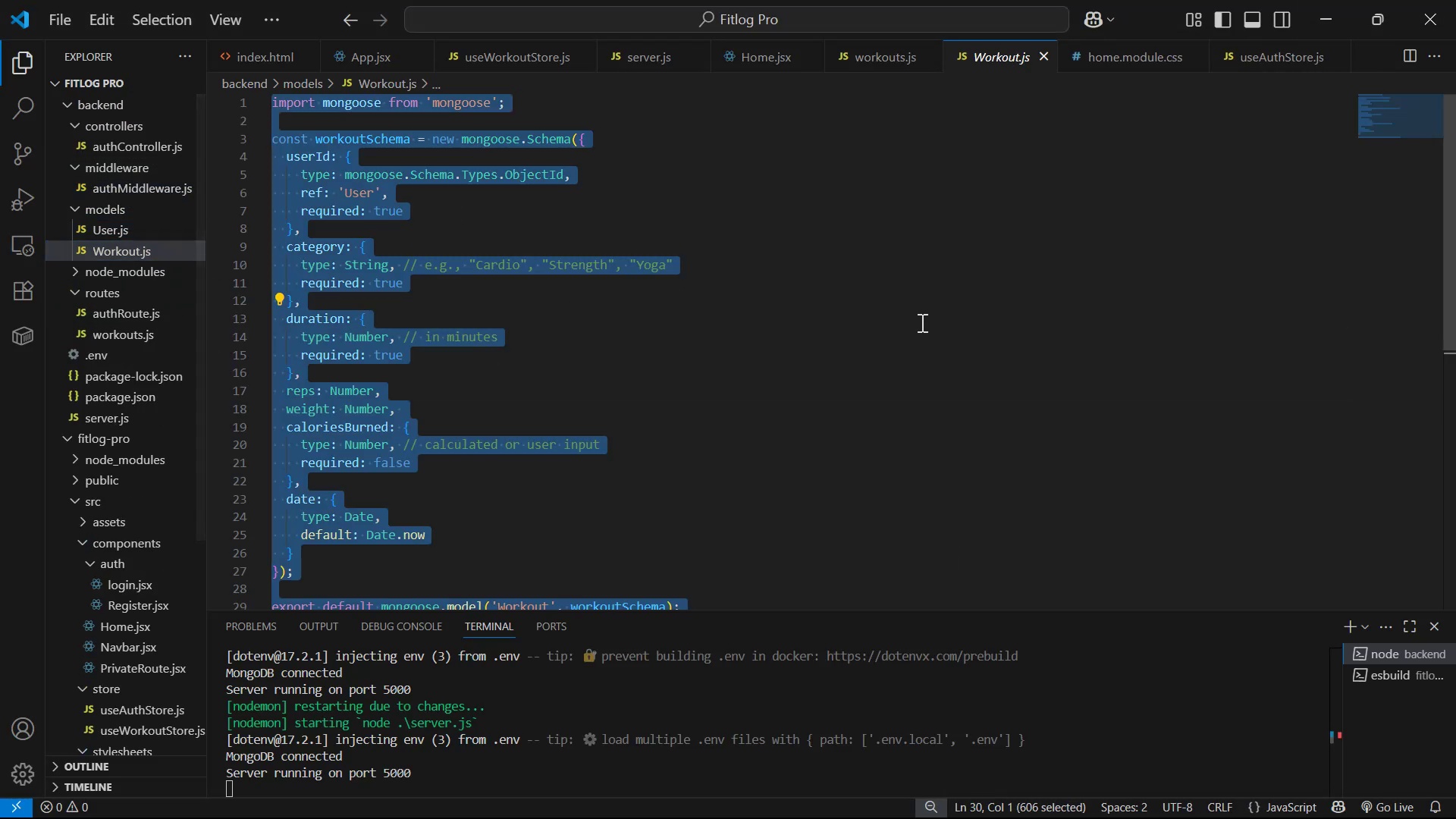 
key(Control+A)
 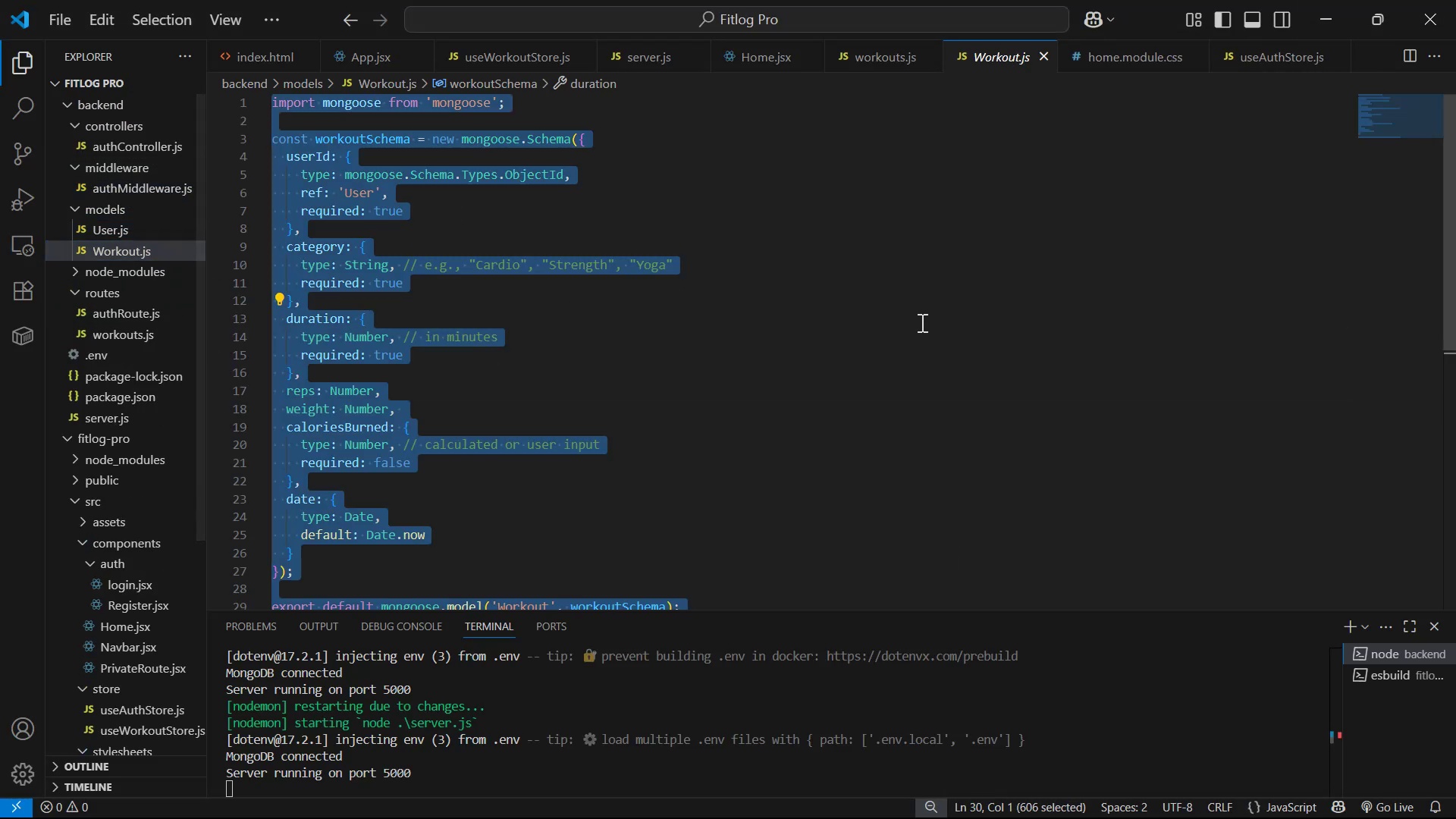 
key(Control+C)
 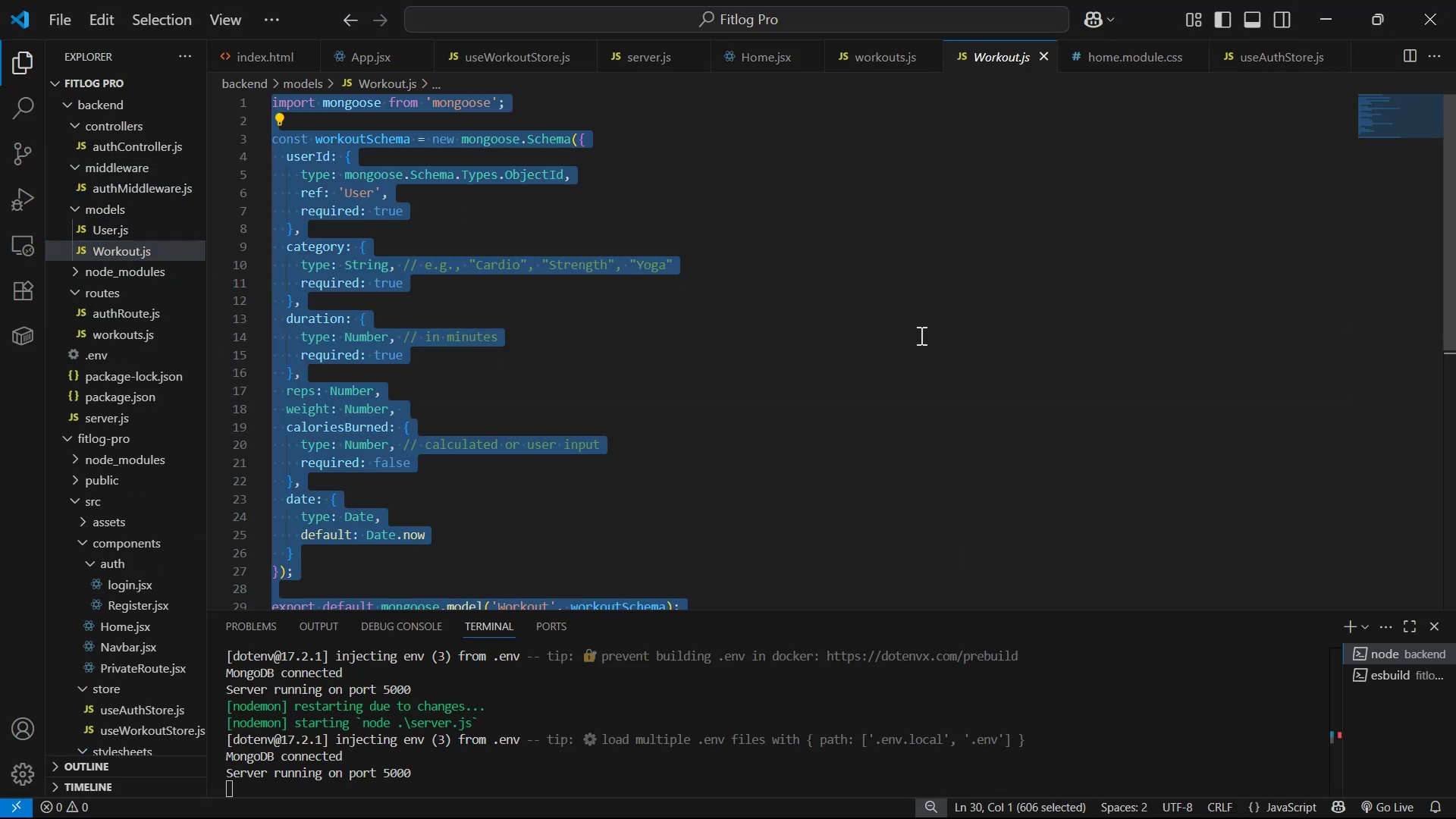 
key(Alt+AltLeft)
 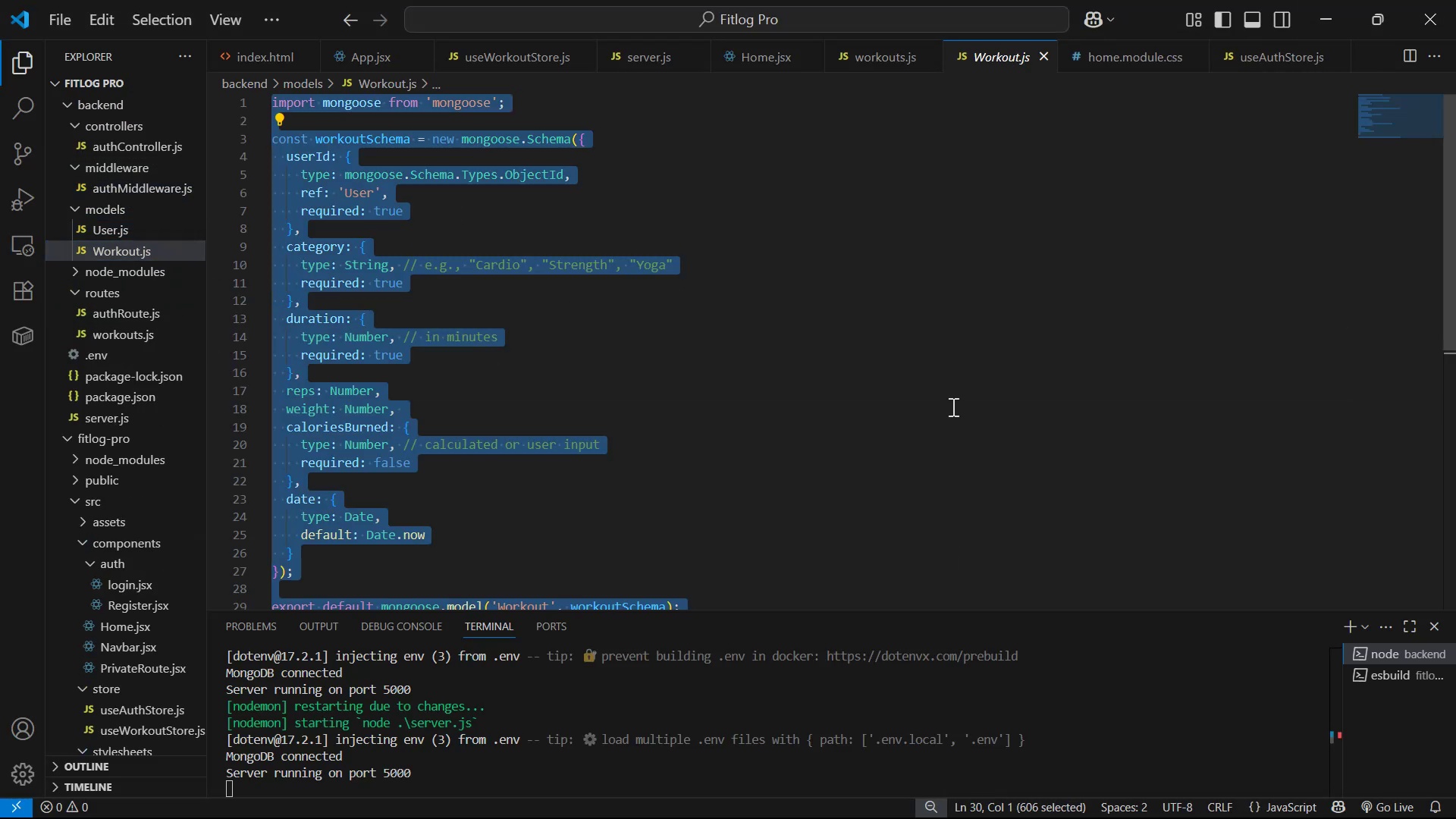 
key(Alt+Tab)
 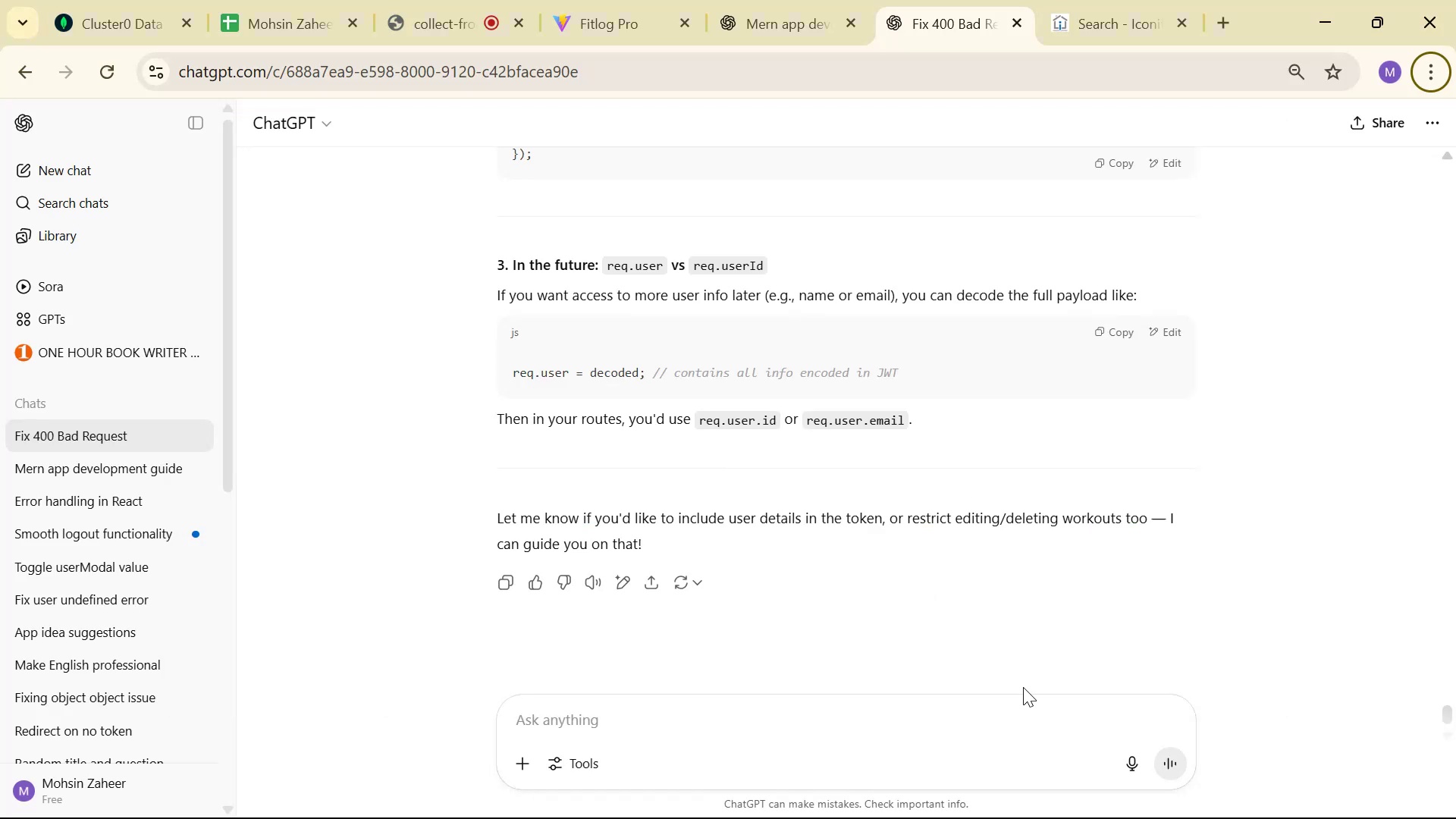 
left_click([1009, 737])
 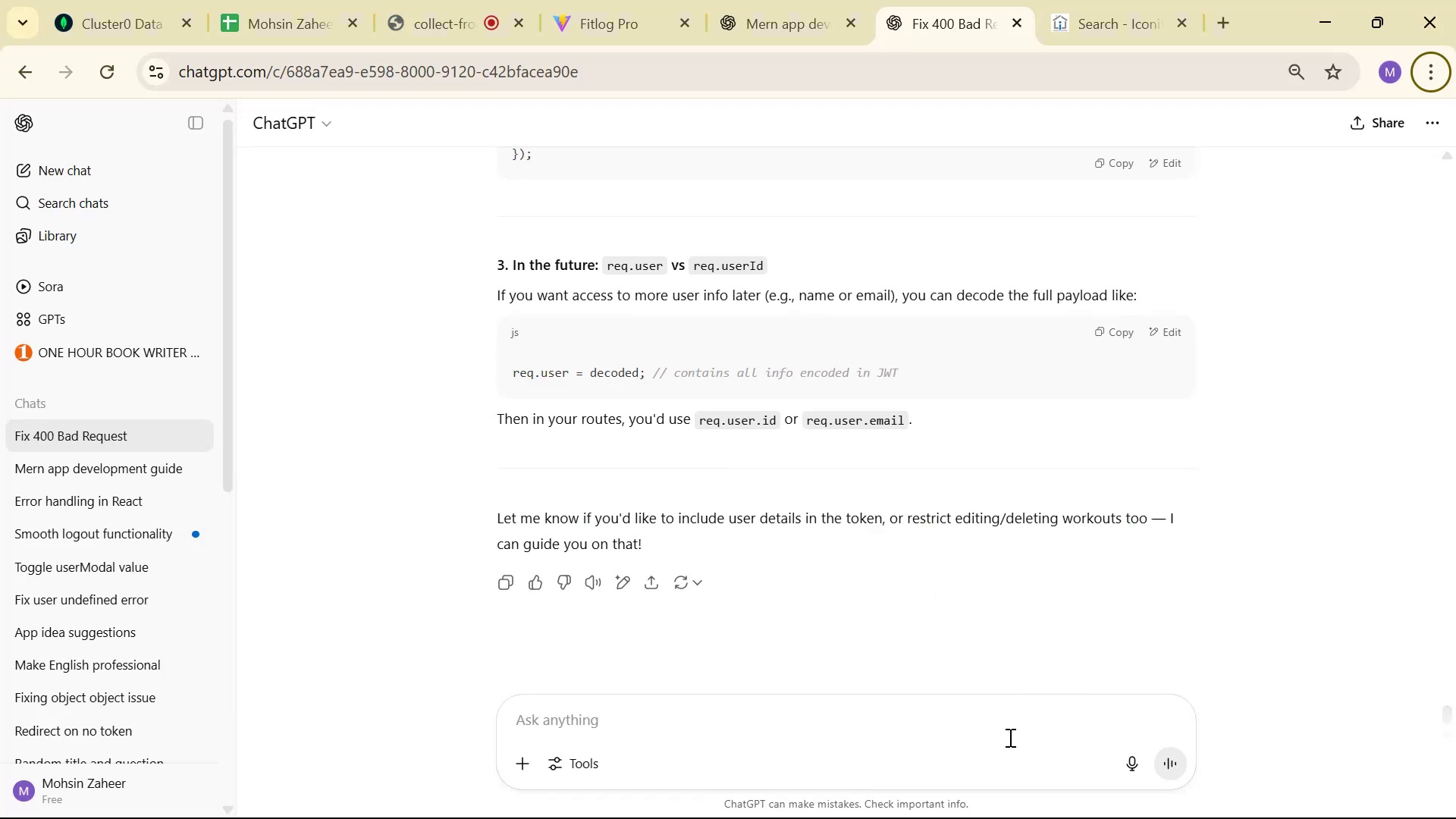 
key(Control+ControlLeft)
 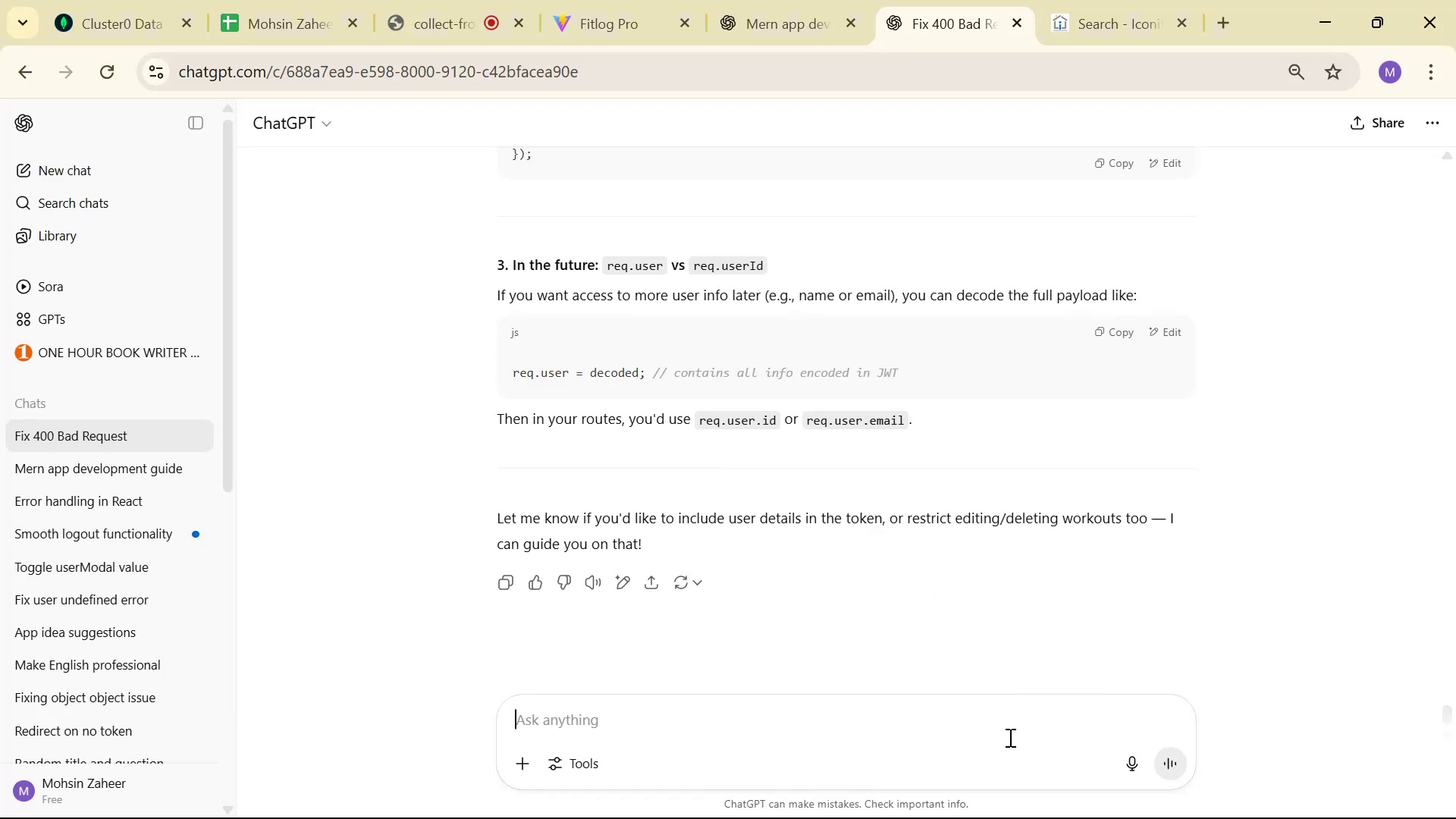 
key(Control+V)
 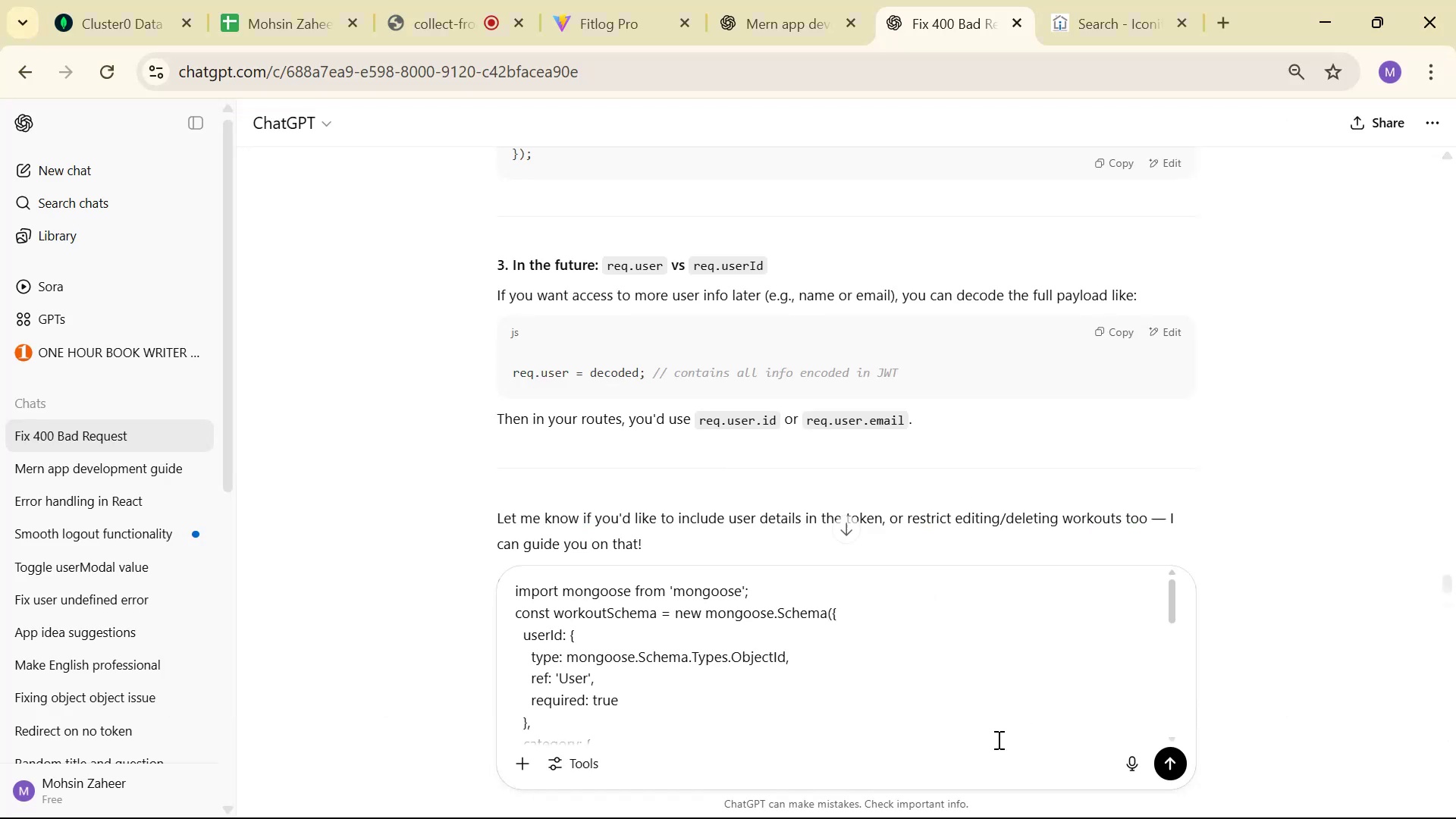 
key(Enter)
 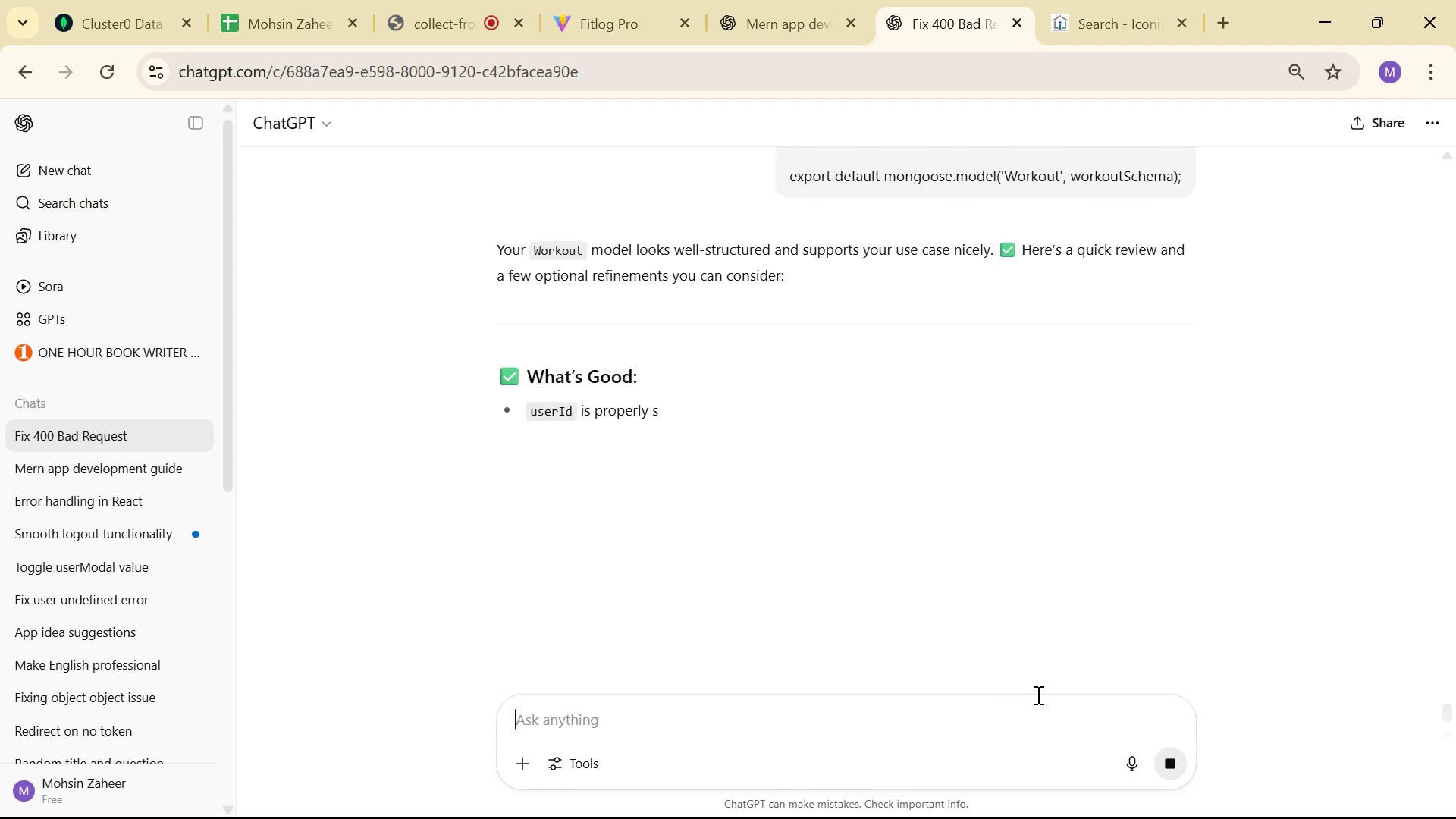 
scroll: coordinate [1260, 497], scroll_direction: down, amount: 17.0
 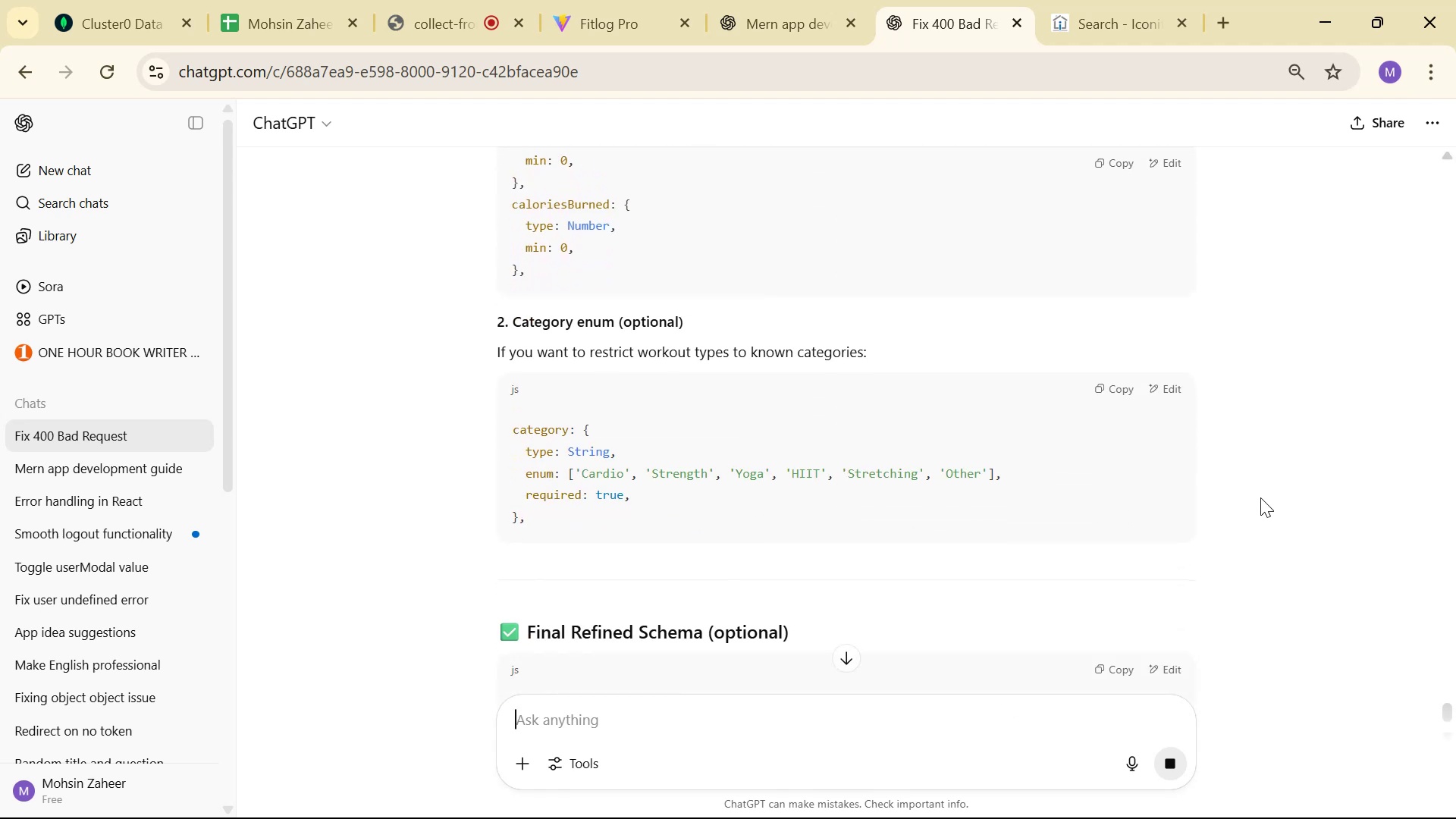 
scroll: coordinate [1268, 497], scroll_direction: down, amount: 17.0
 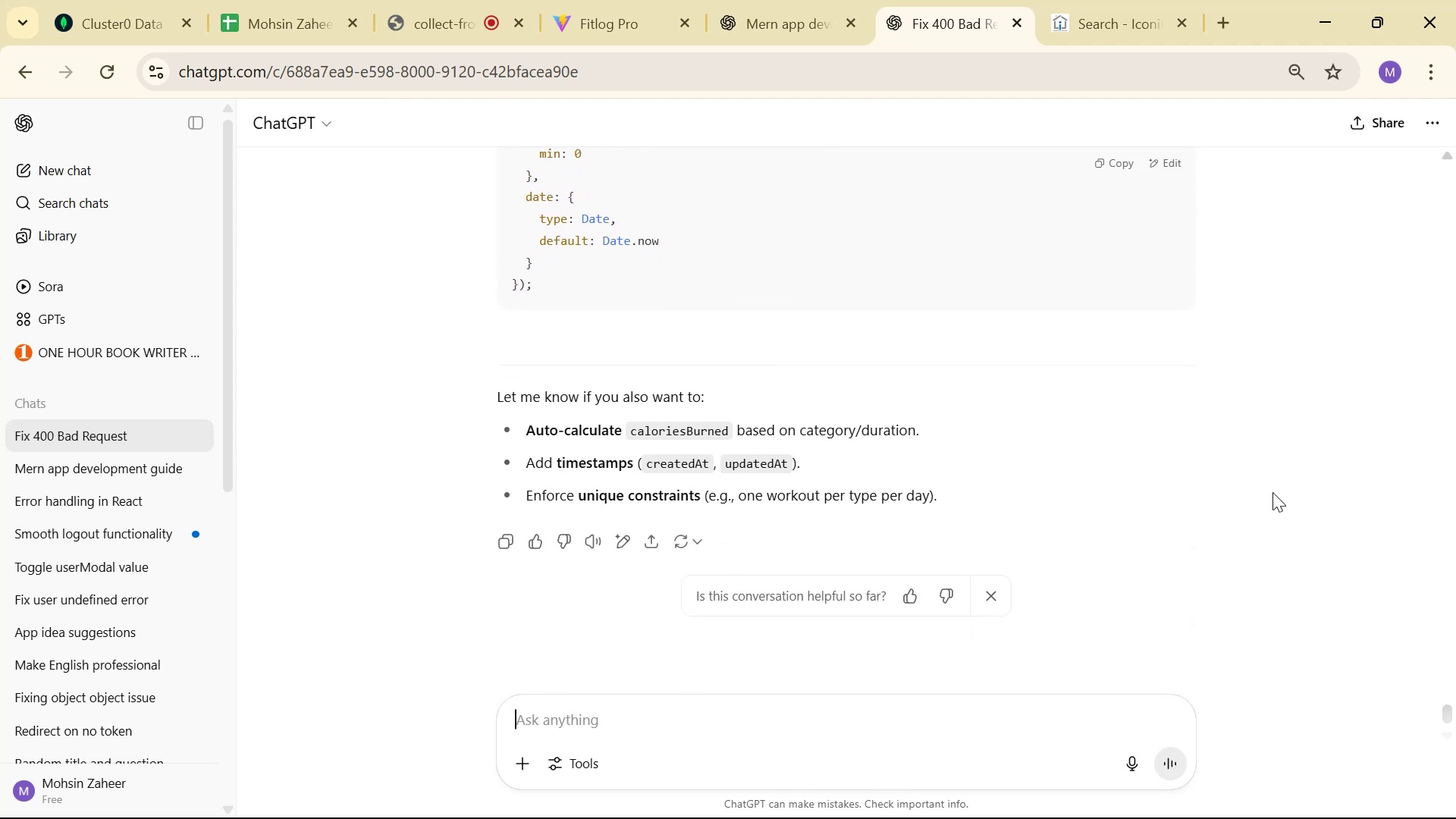 
key(Alt+AltLeft)
 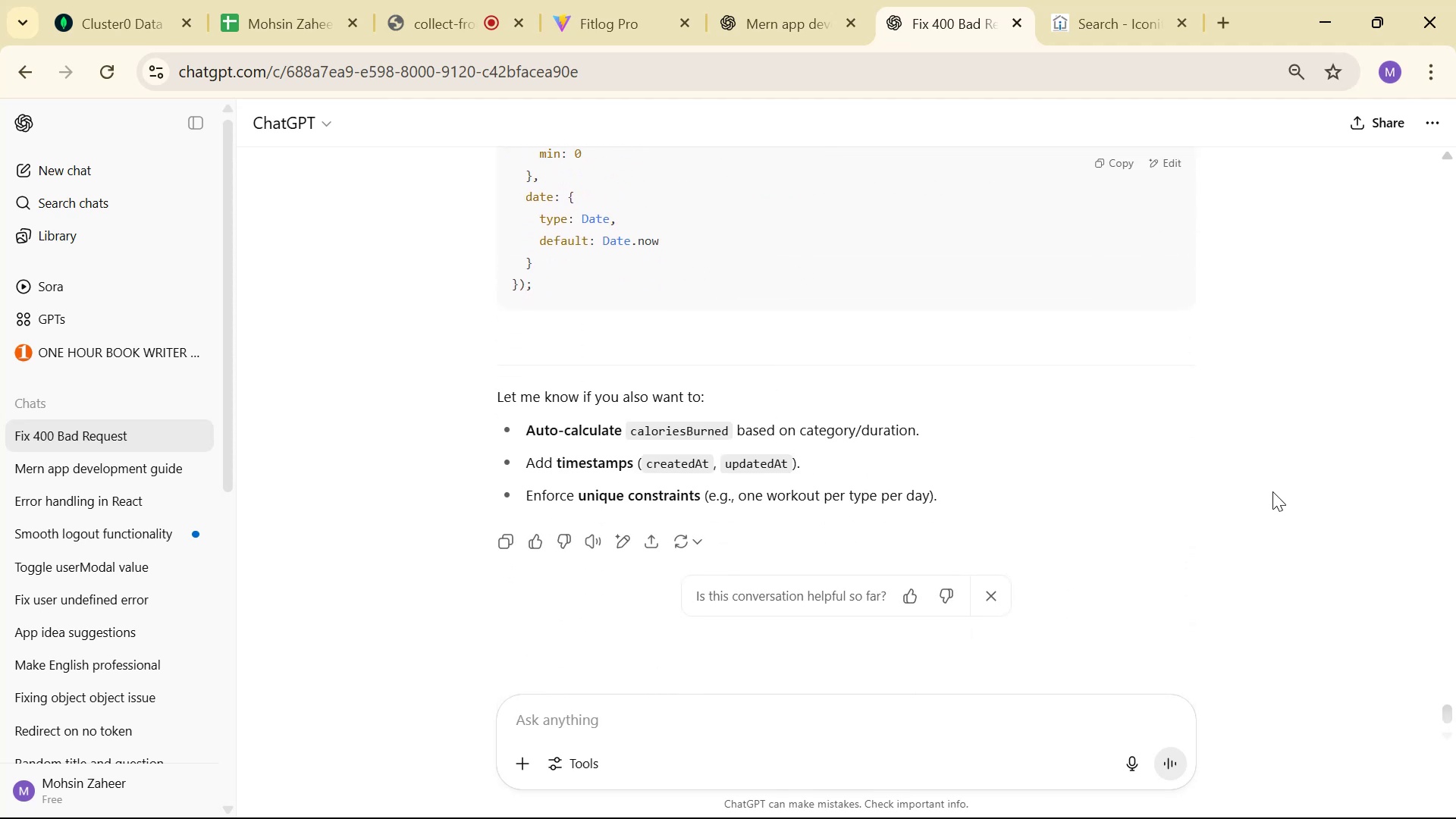 
key(Alt+Tab)
 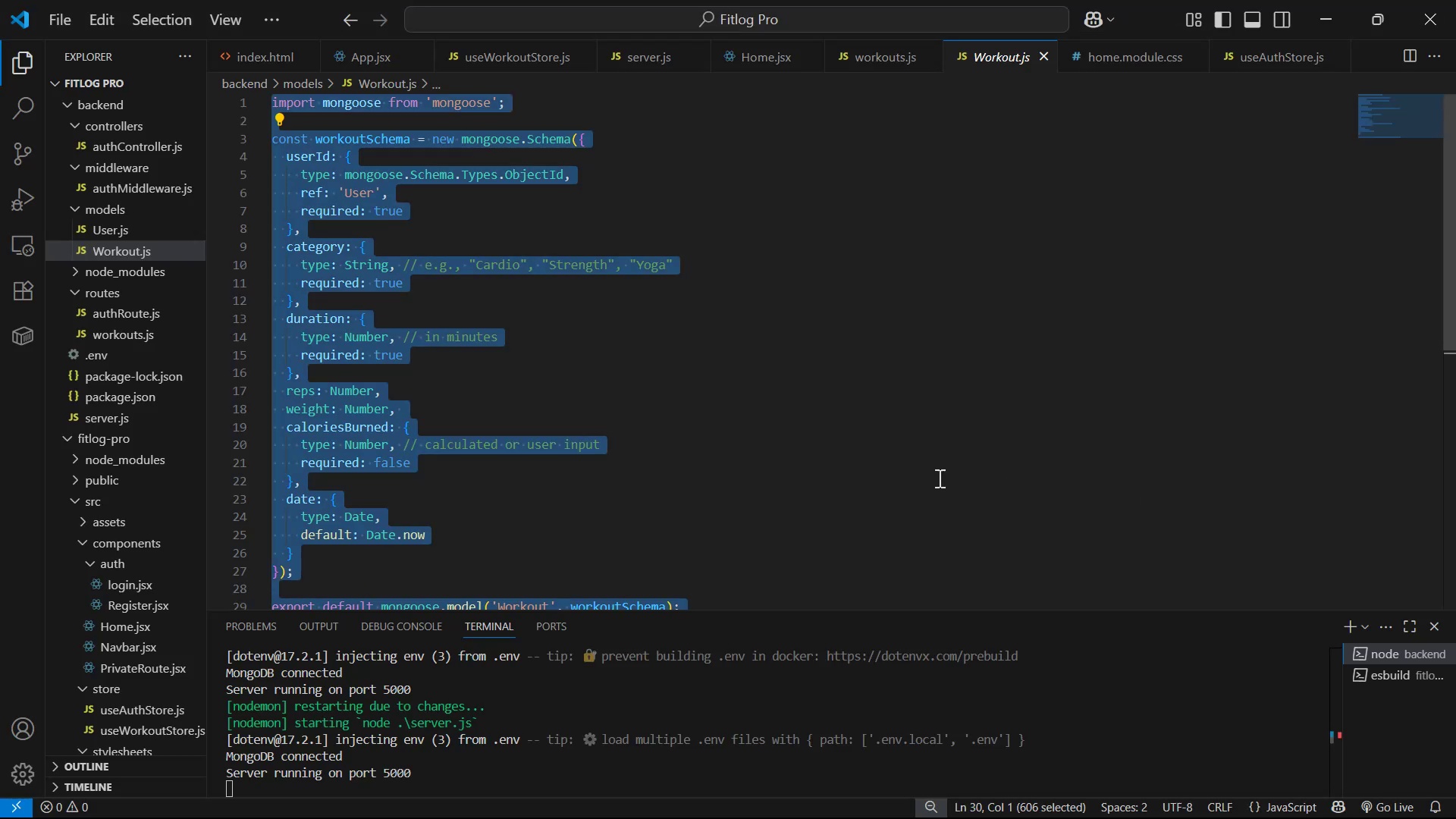 
left_click([930, 458])
 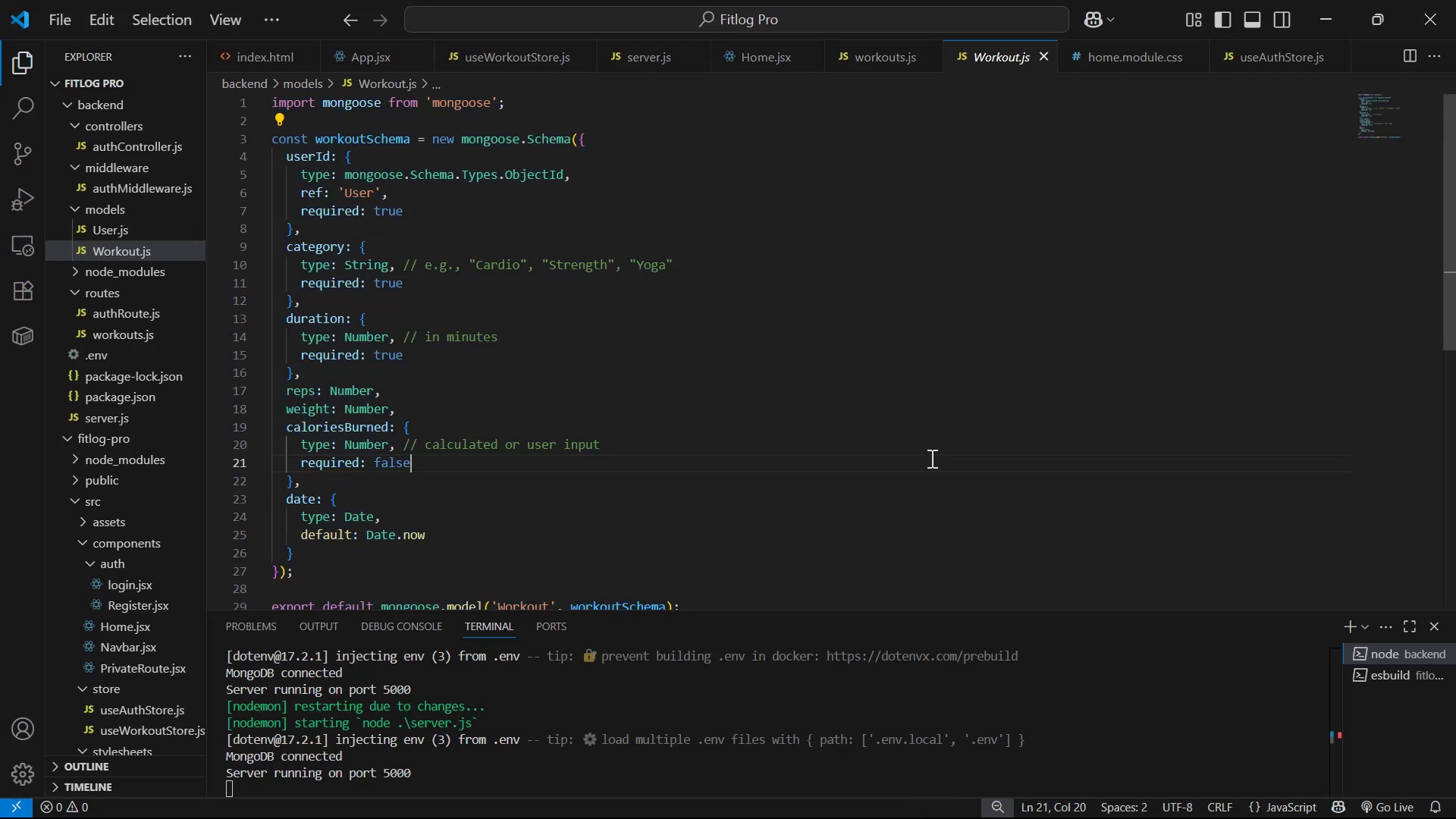 
key(Control+S)
 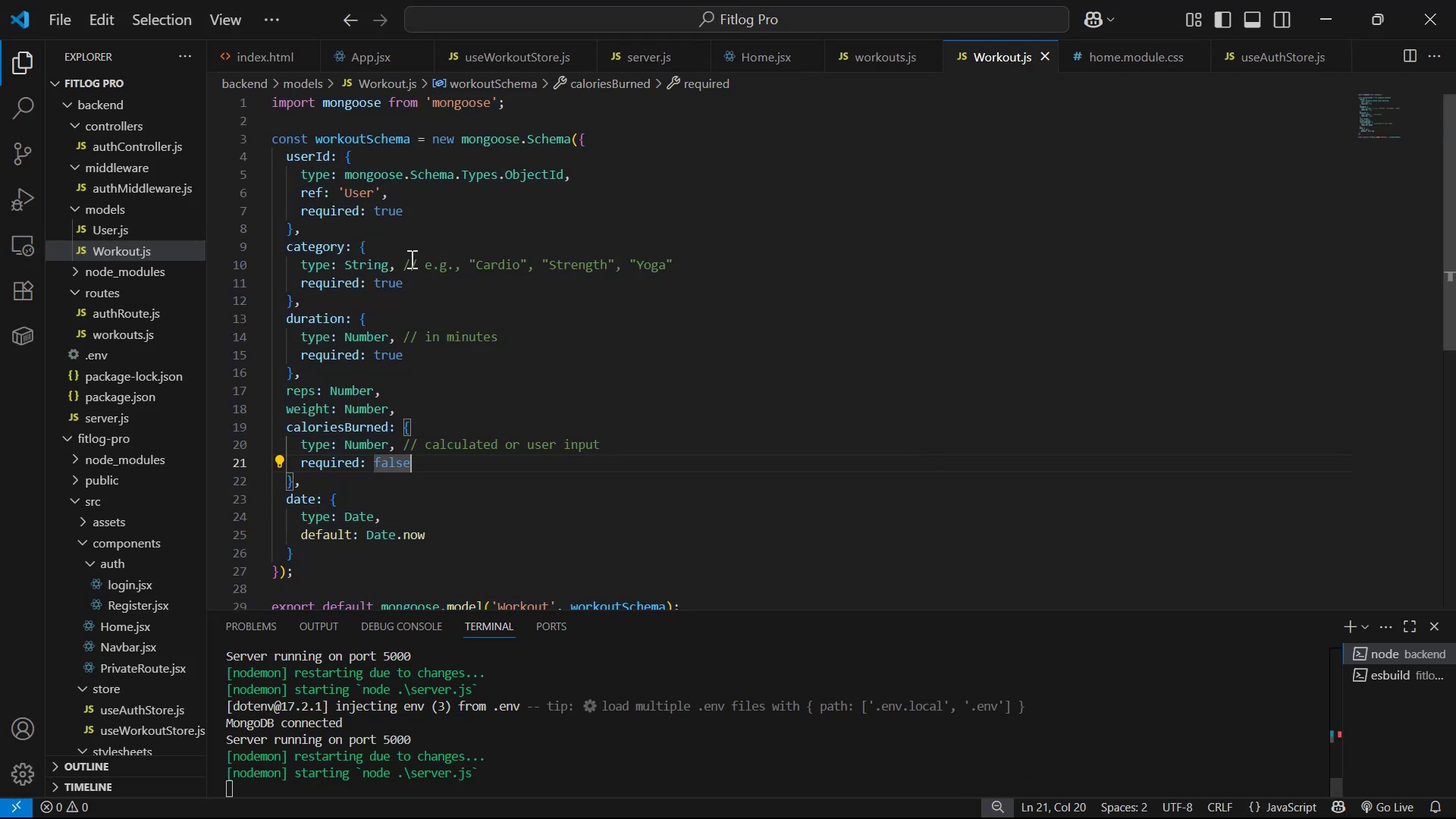 
left_click_drag(start_coordinate=[408, 262], to_coordinate=[819, 265])
 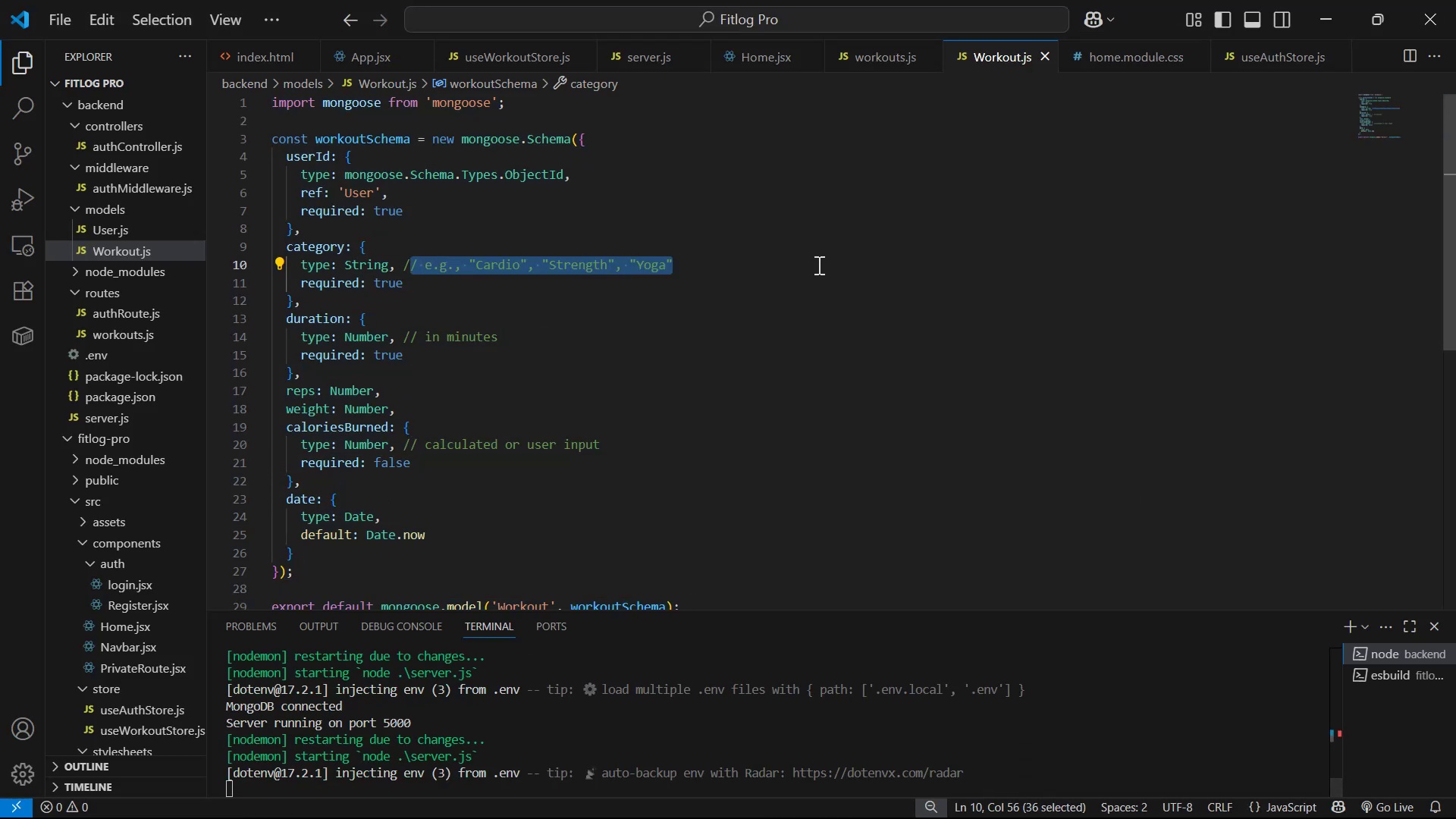 
key(Backspace)
 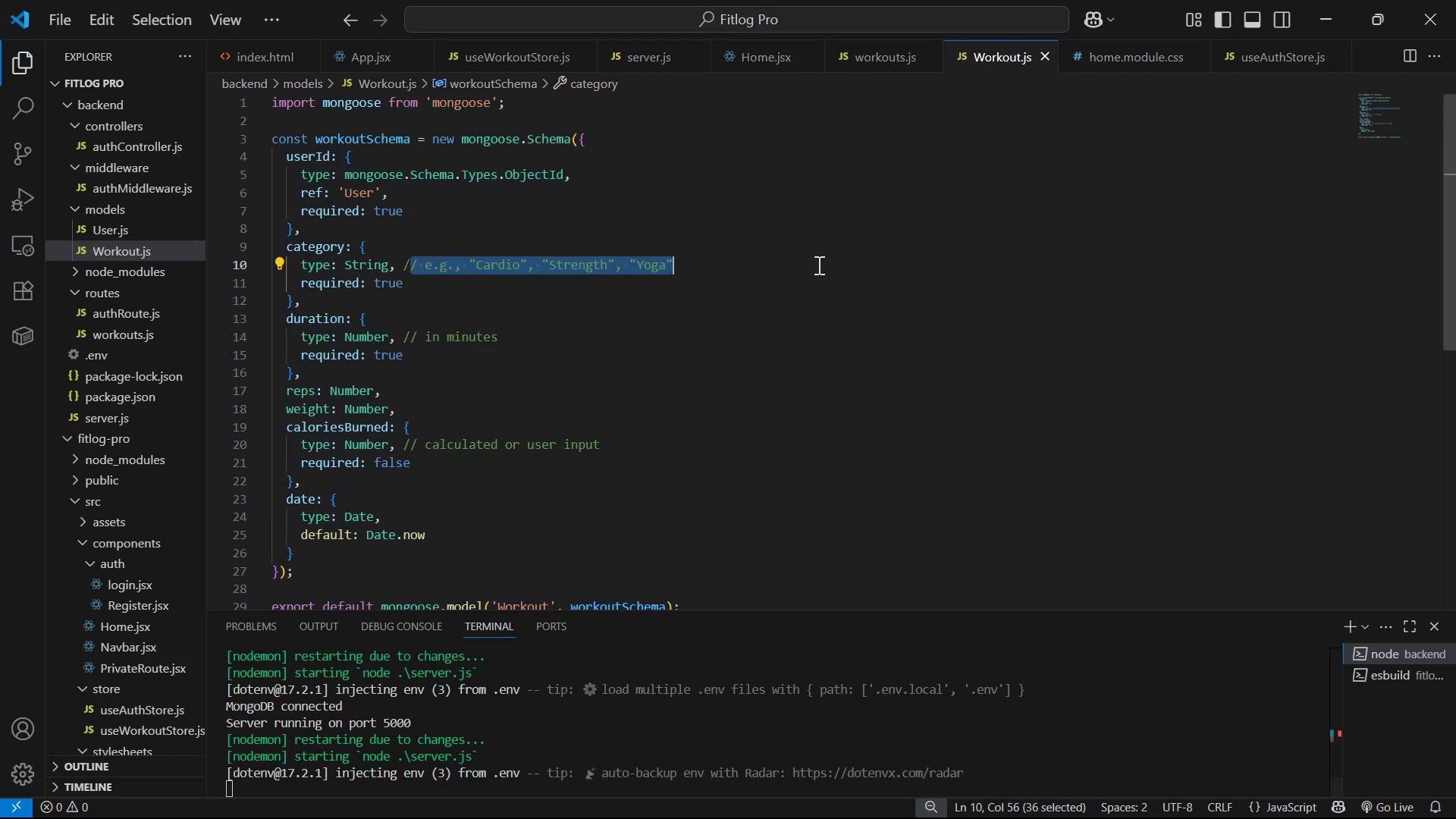 
key(Backspace)
 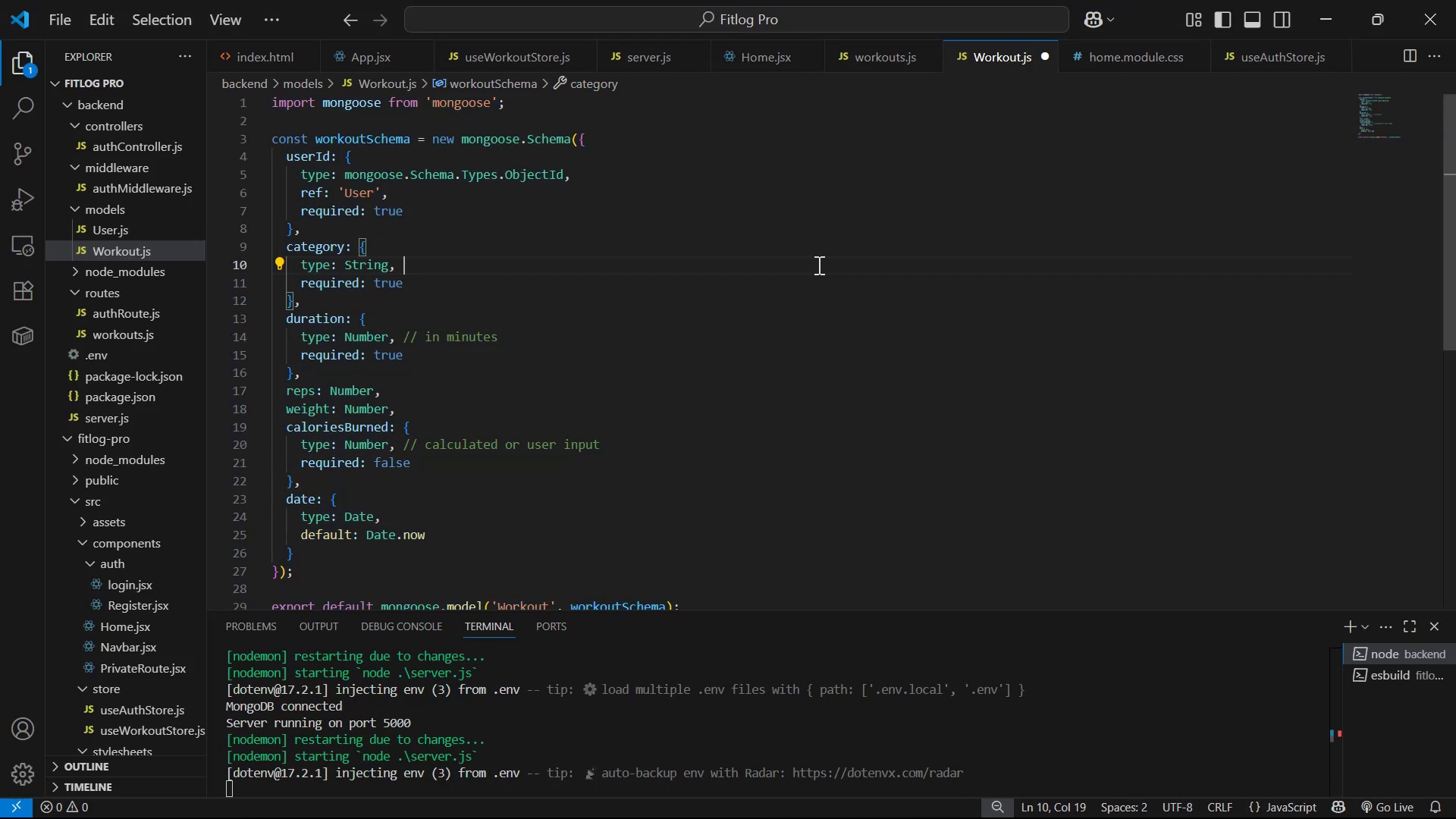 
key(Control+S)
 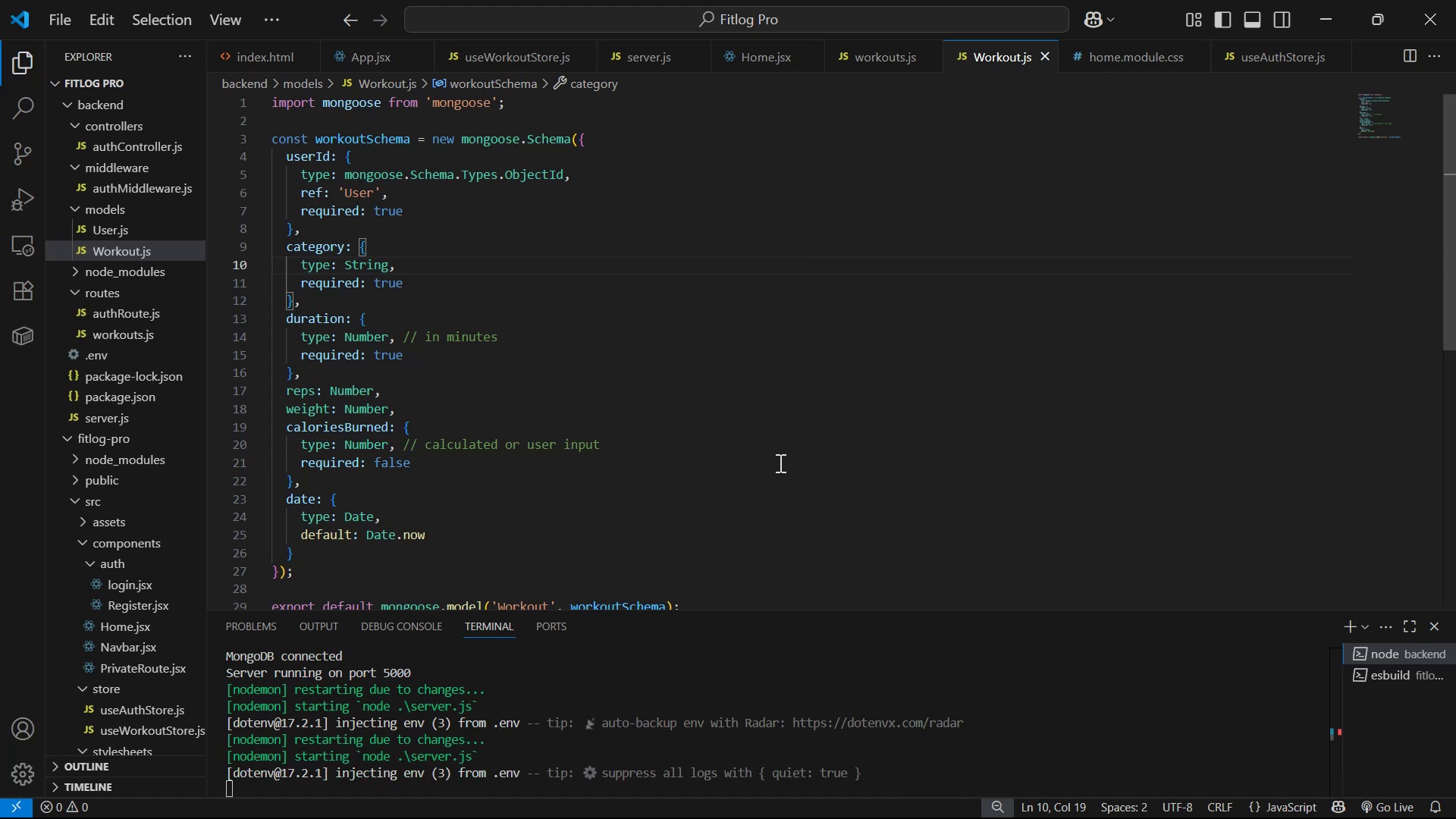 
wait(8.48)
 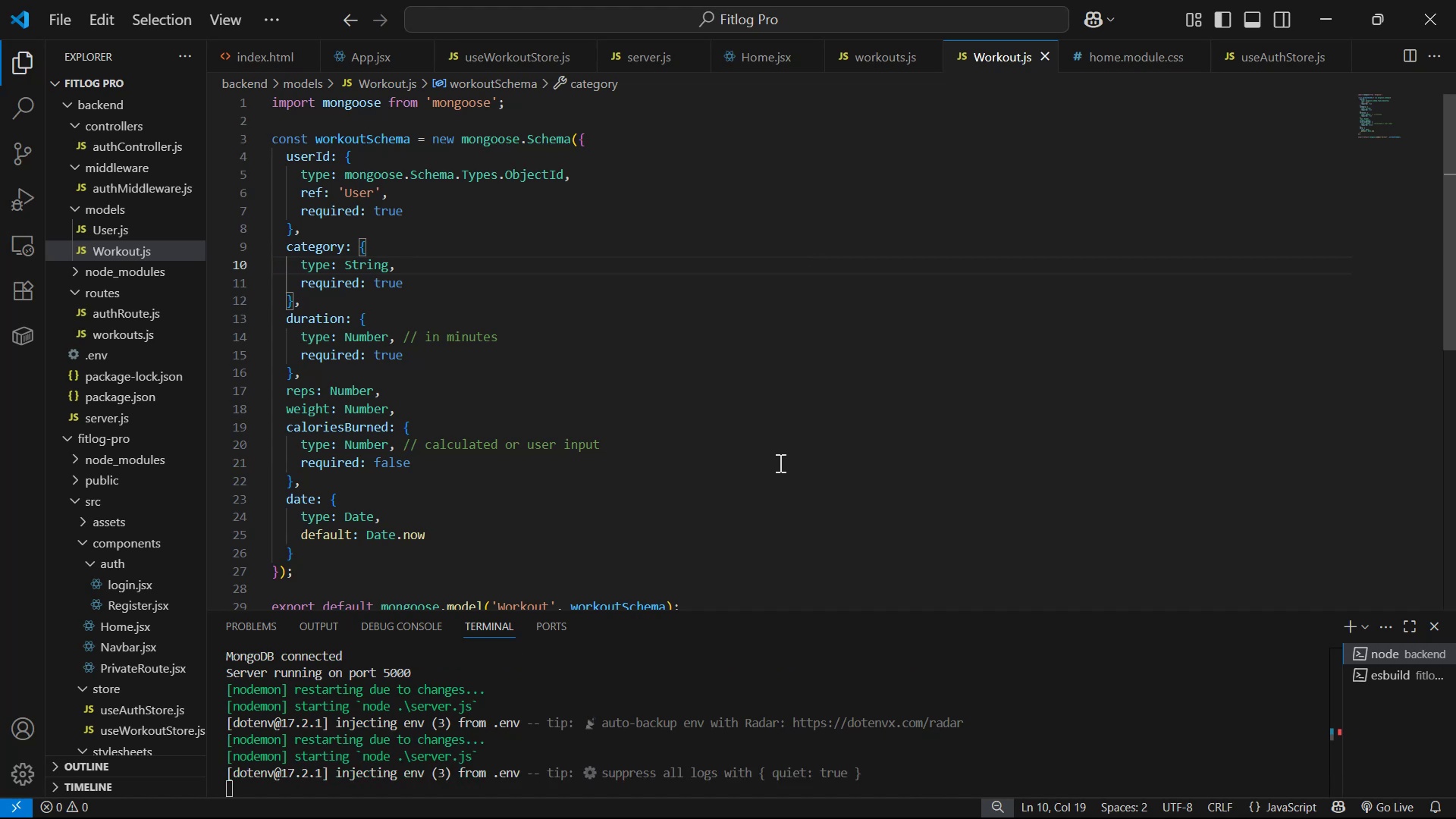 
left_click([878, 58])
 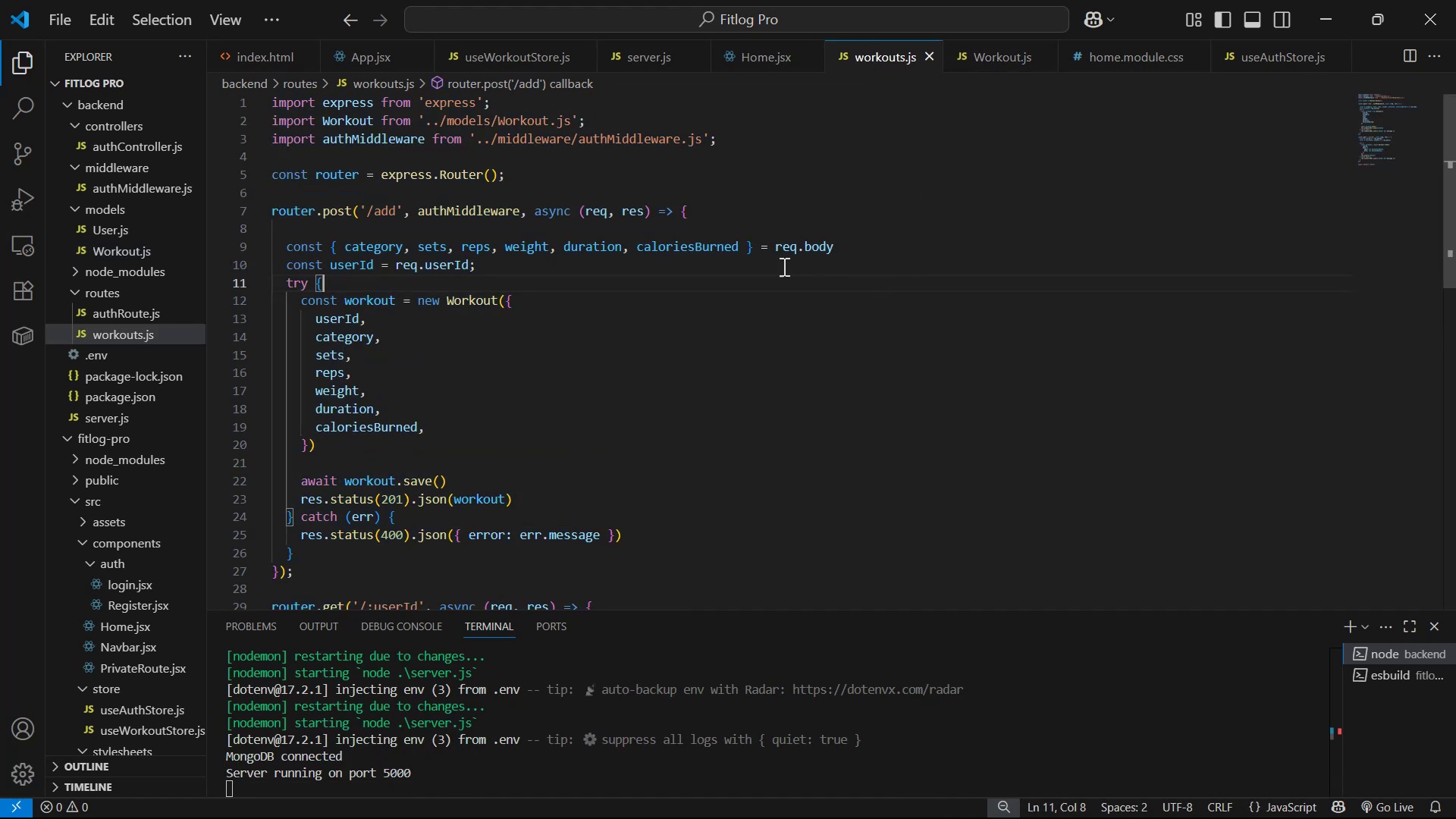 
left_click([745, 213])
 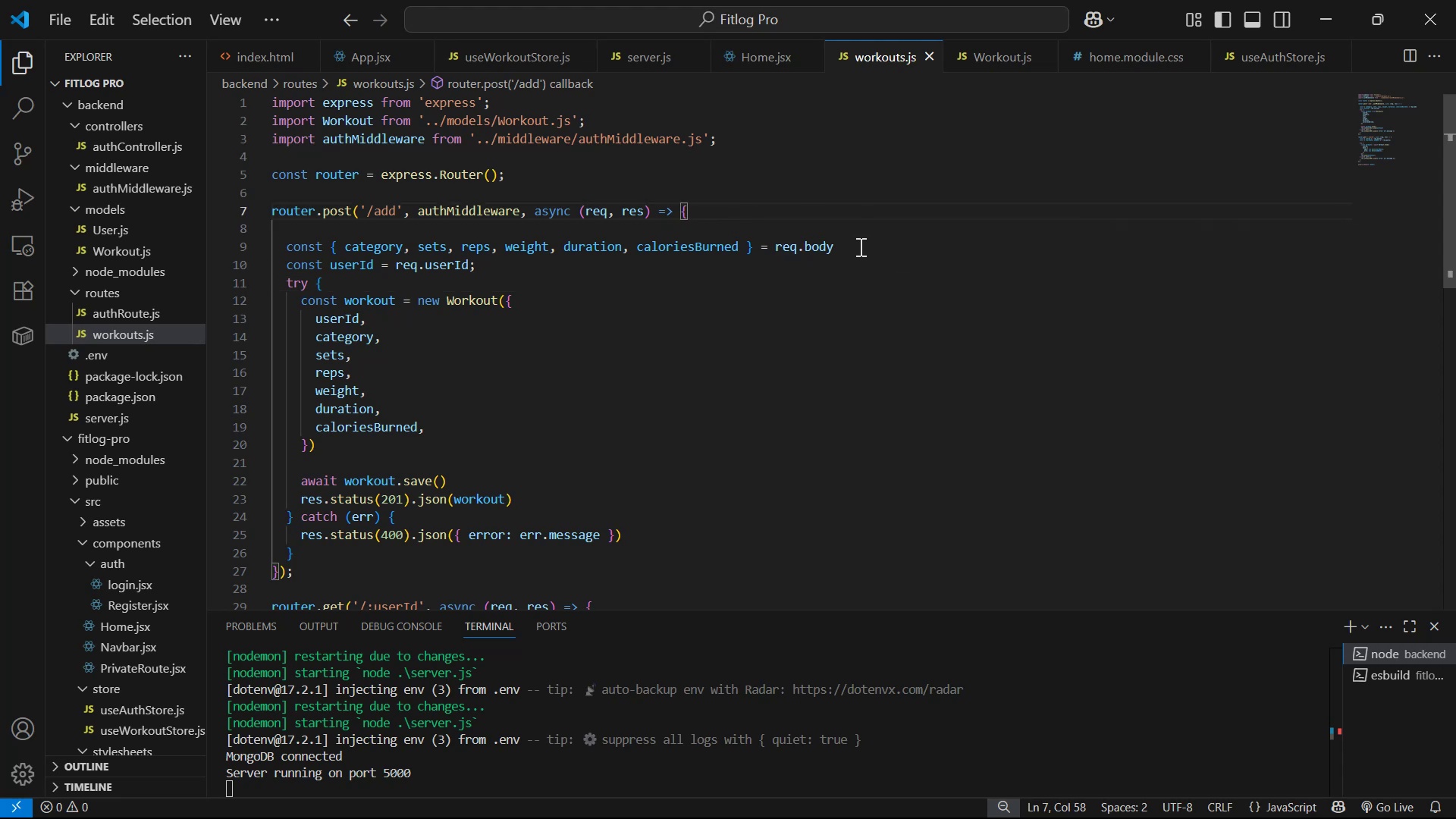 
wait(8.72)
 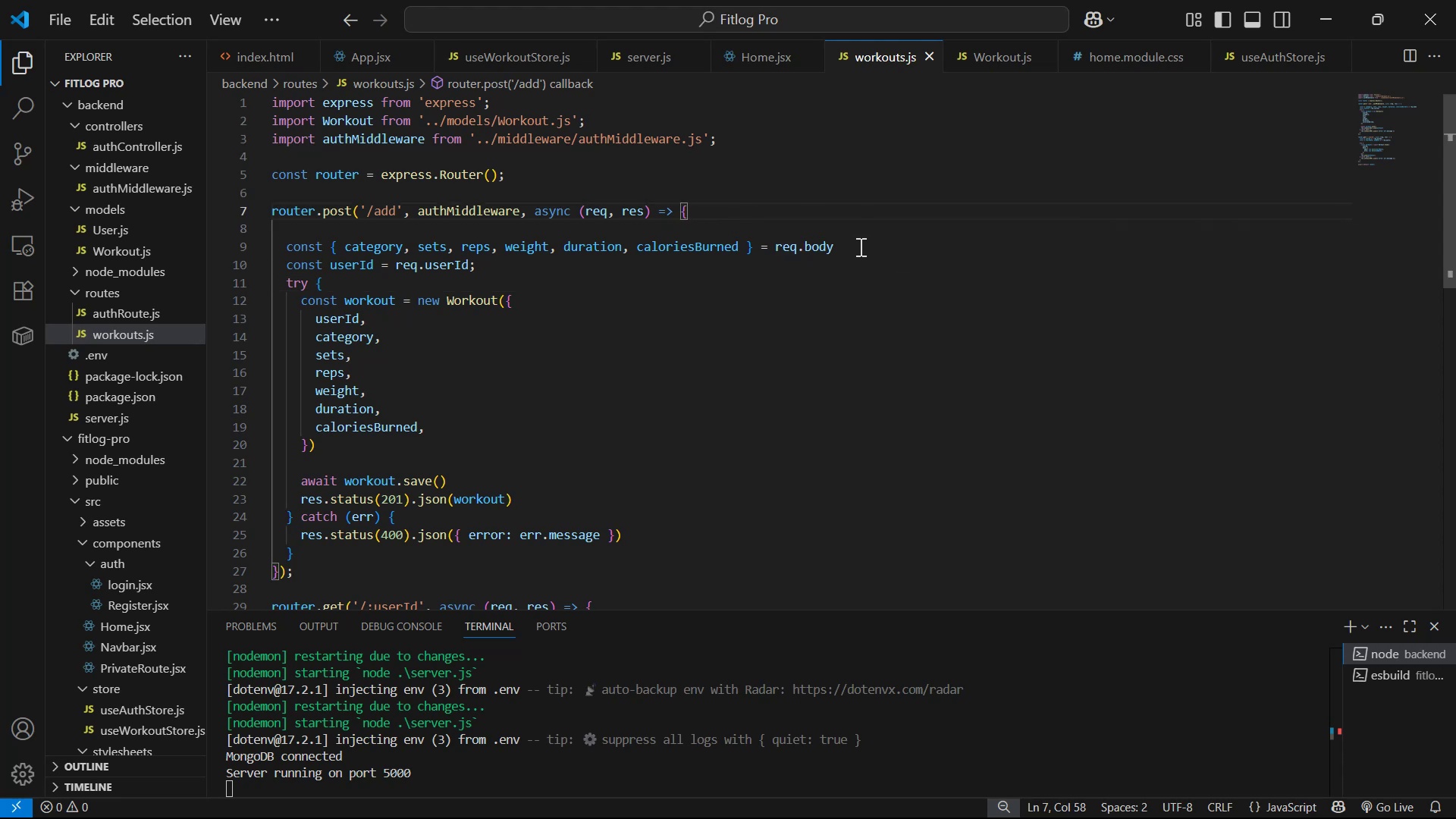 
key(Enter)
 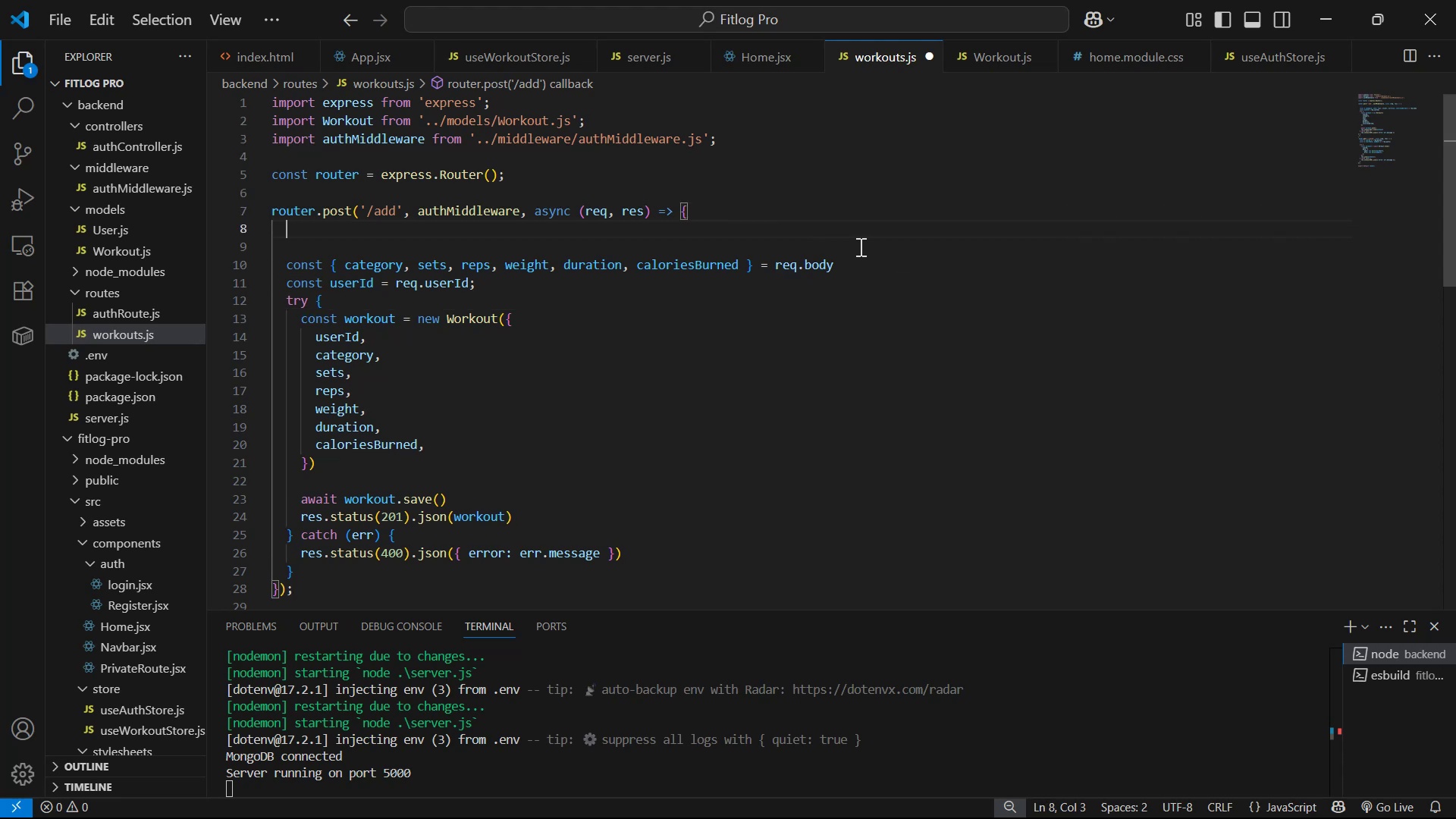 
key(Enter)
 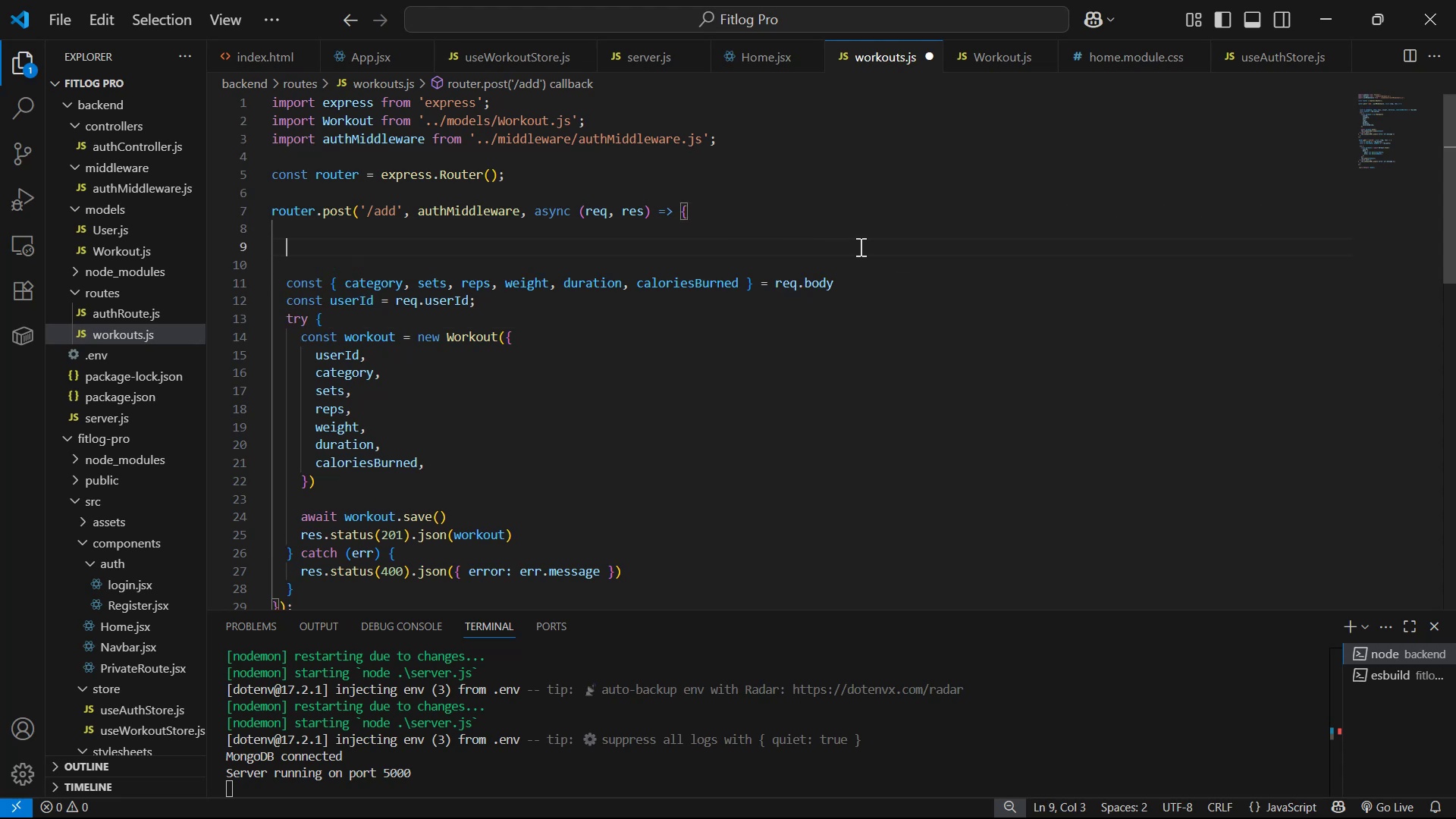 
key(Enter)
 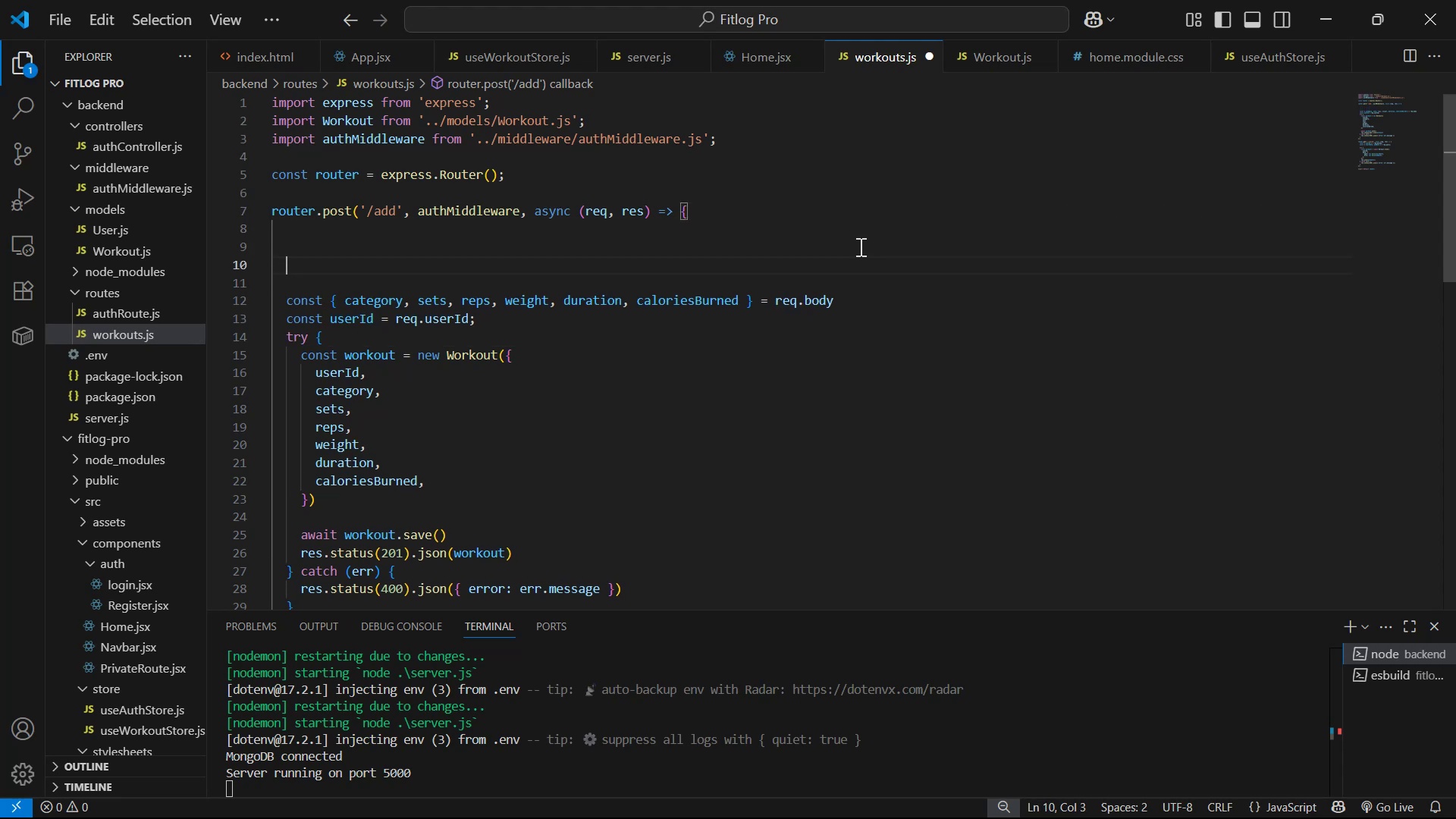 
type(log)
 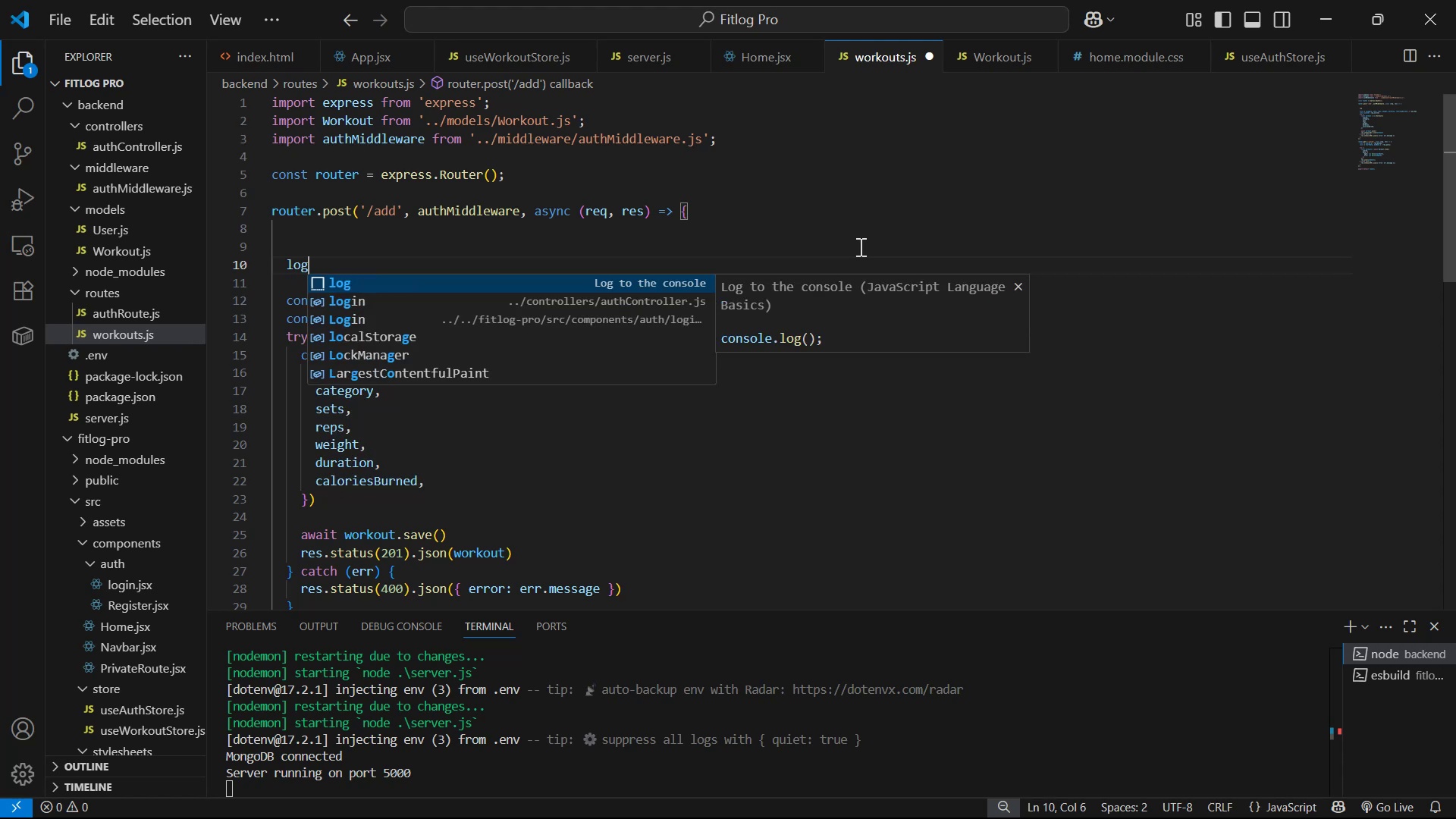 
key(ArrowDown)
 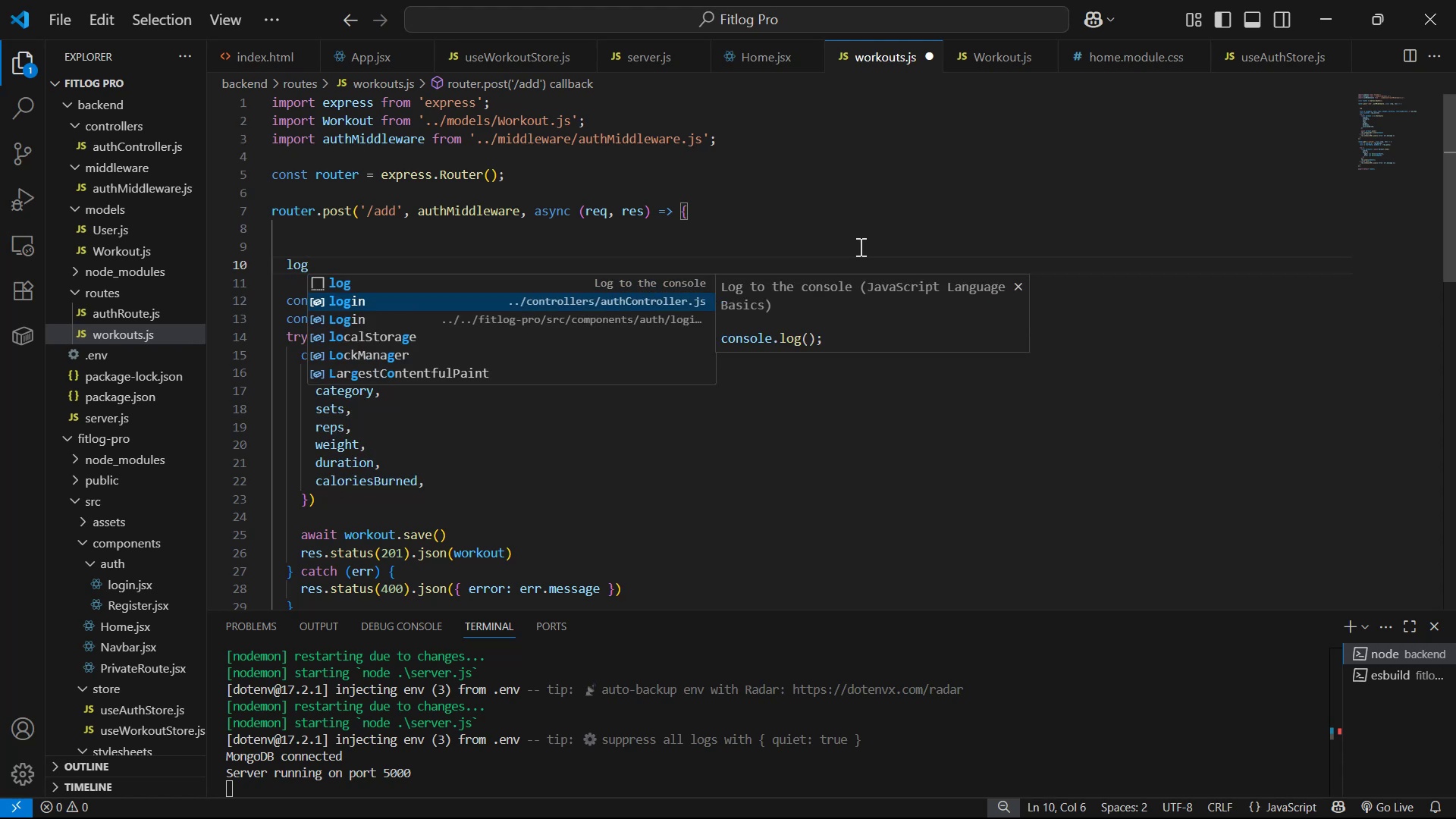 
key(ArrowUp)
 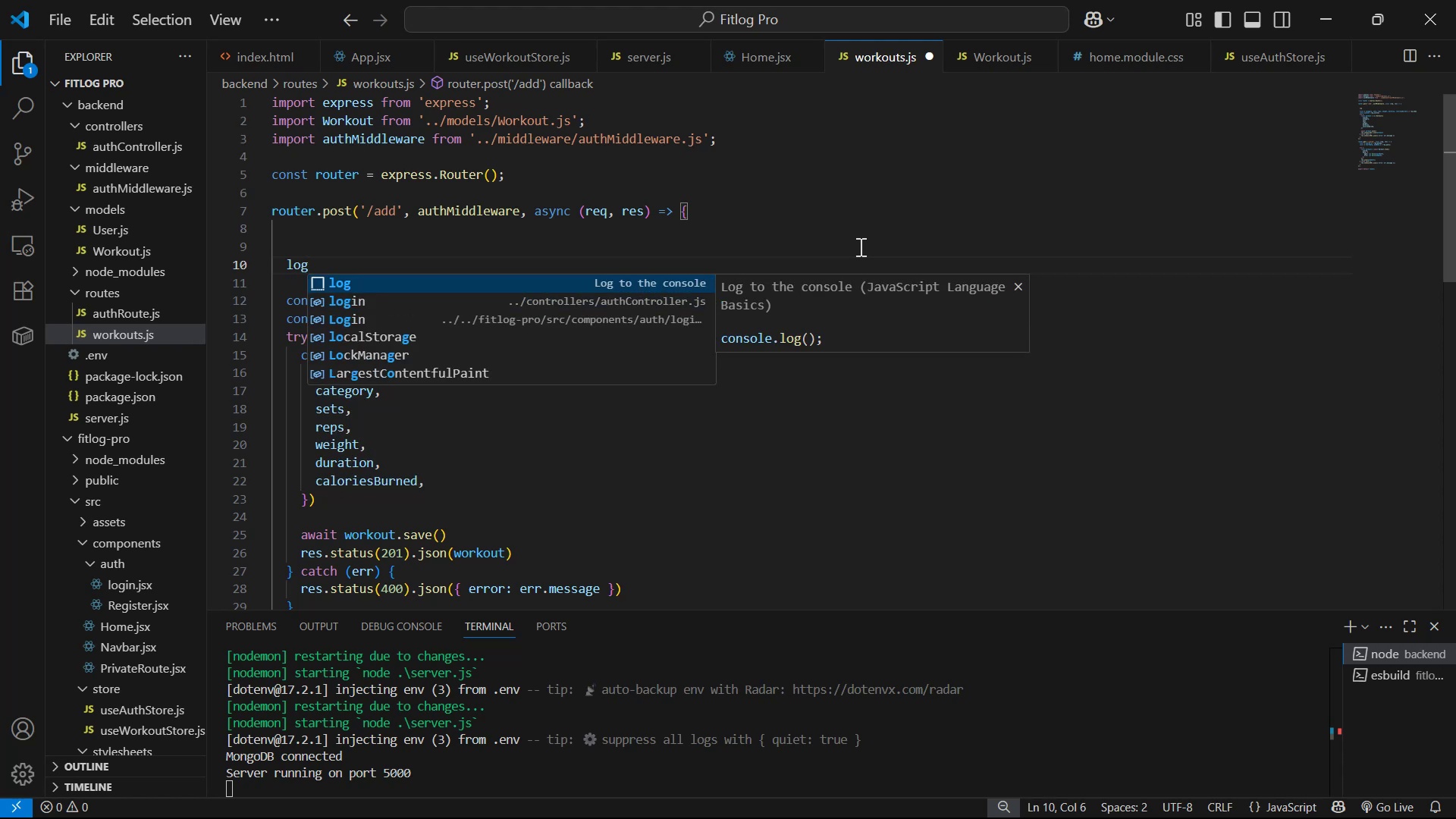 
key(Enter)
 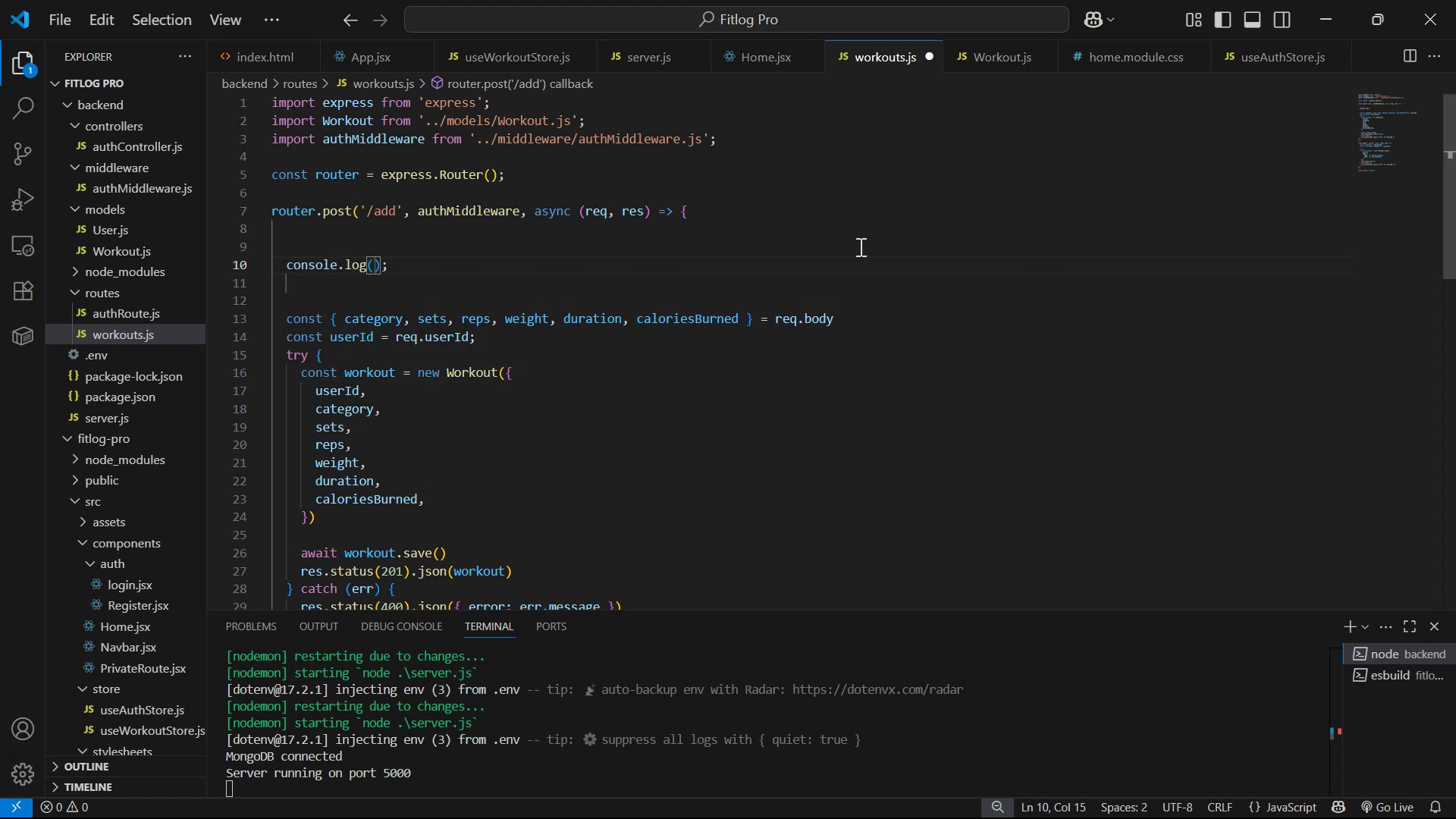 
type(req.bo)
 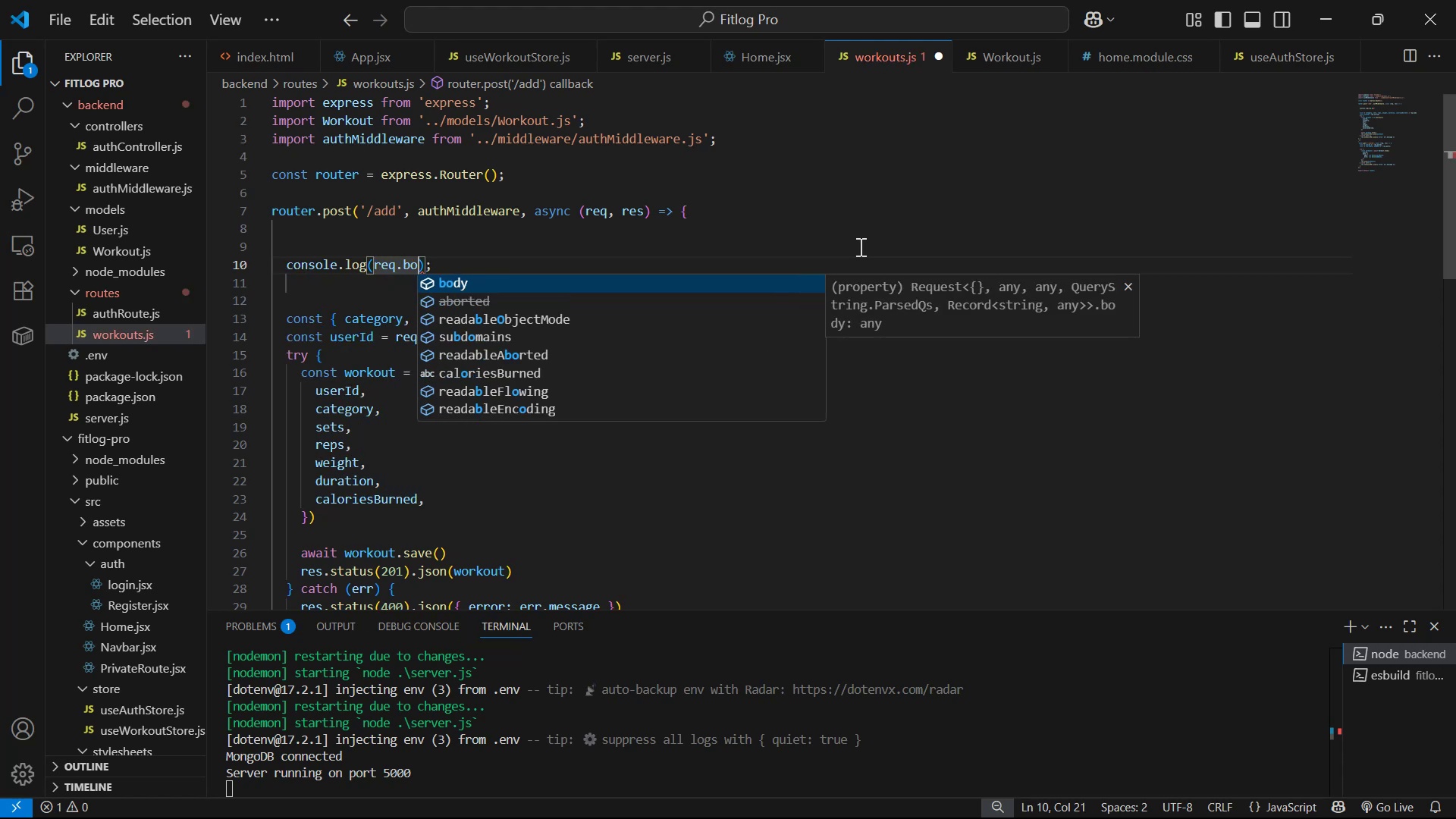 
key(Enter)
 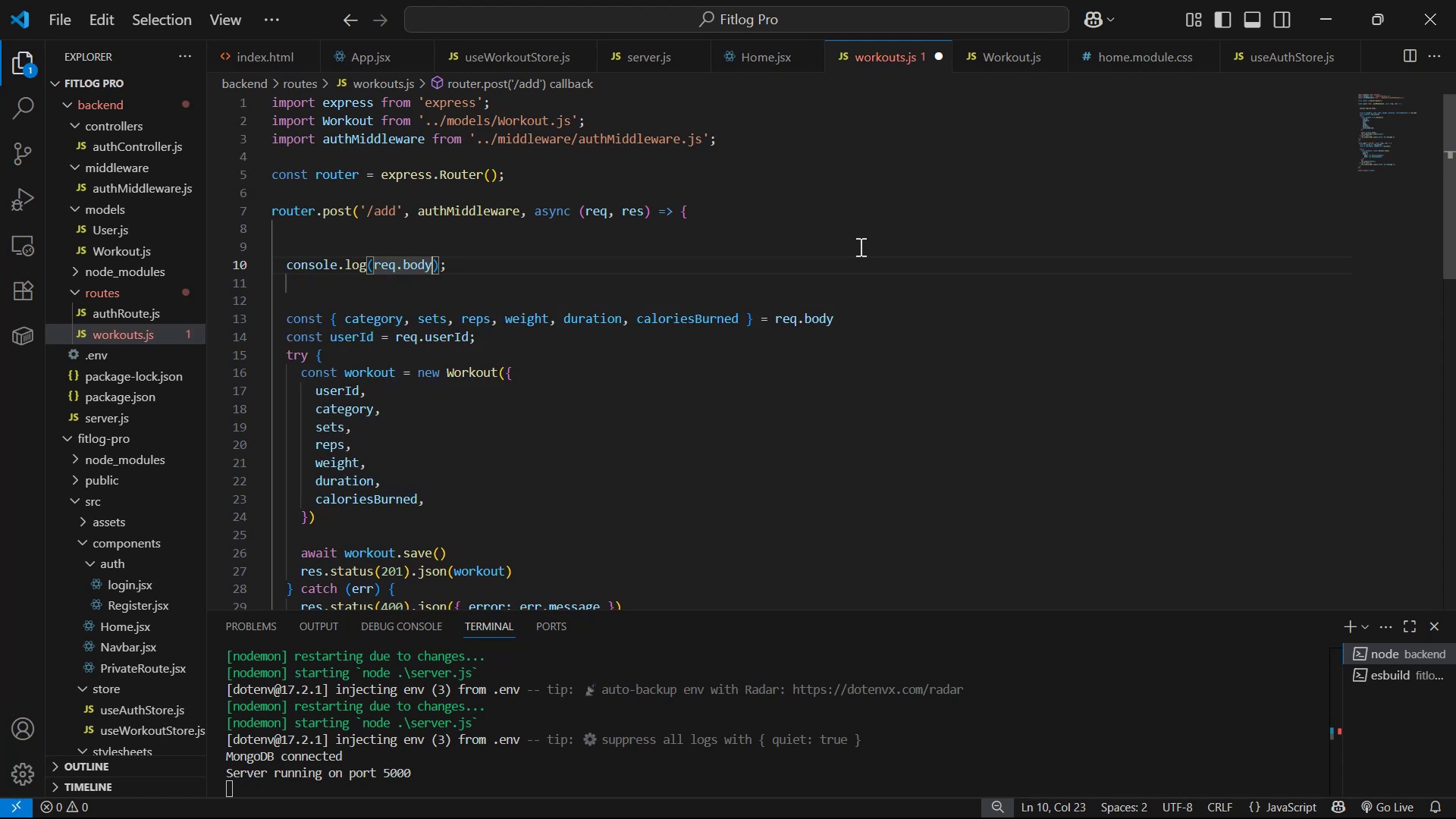 
key(Control+S)
 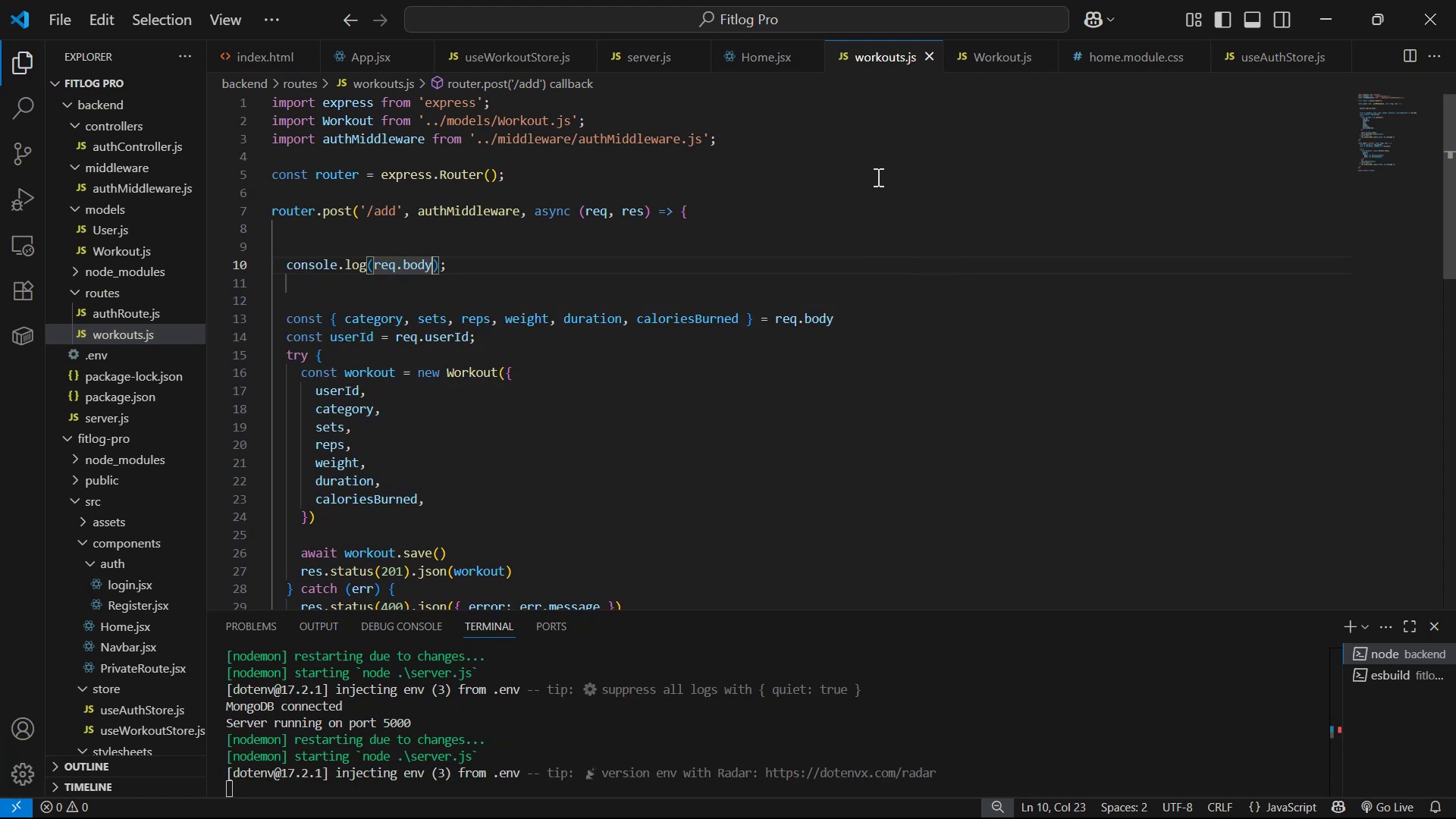 
left_click_drag(start_coordinate=[520, 57], to_coordinate=[520, 53])
 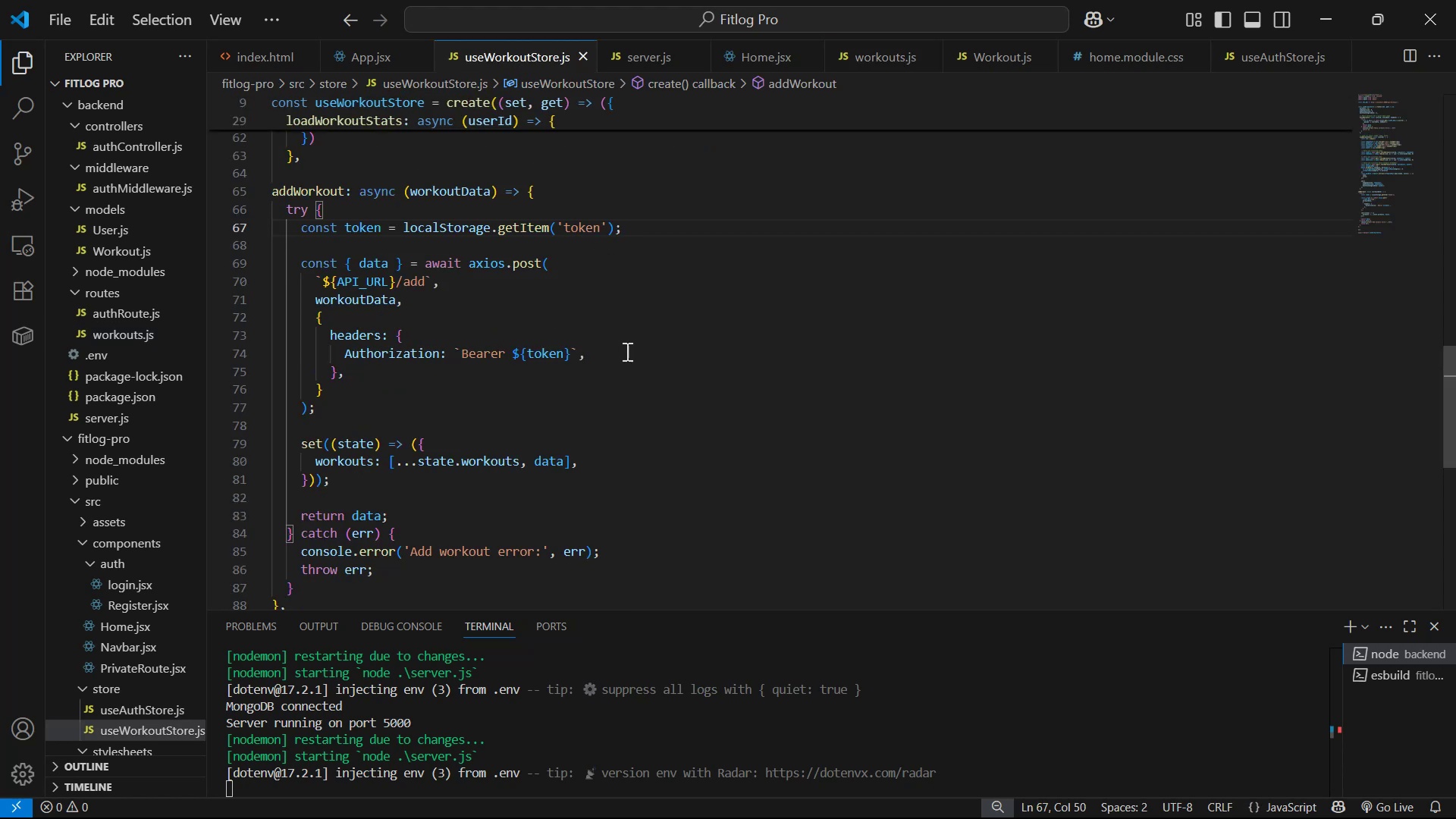 
scroll: coordinate [664, 366], scroll_direction: down, amount: 1.0
 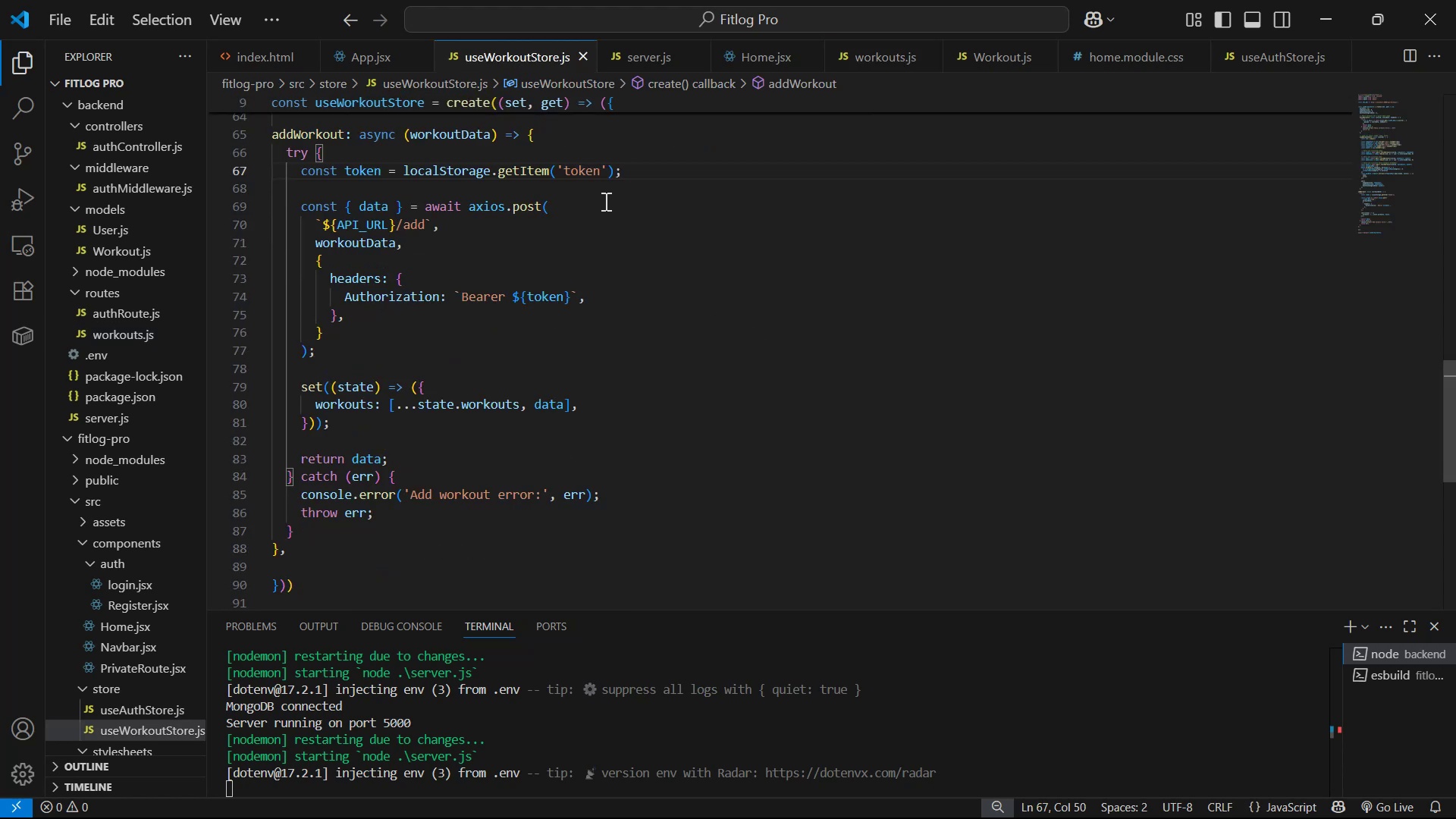 
key(Enter)
 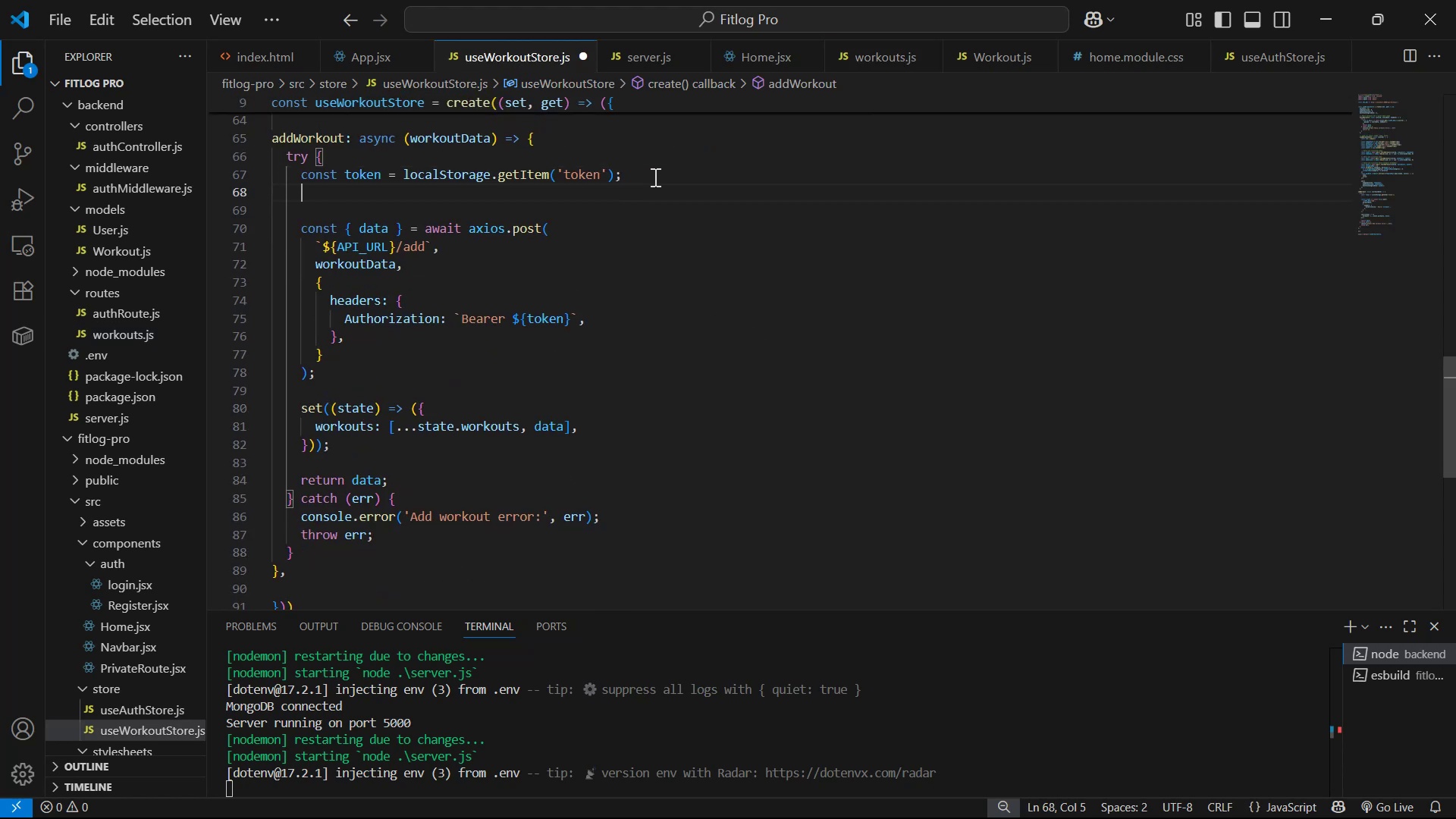 
key(Enter)
 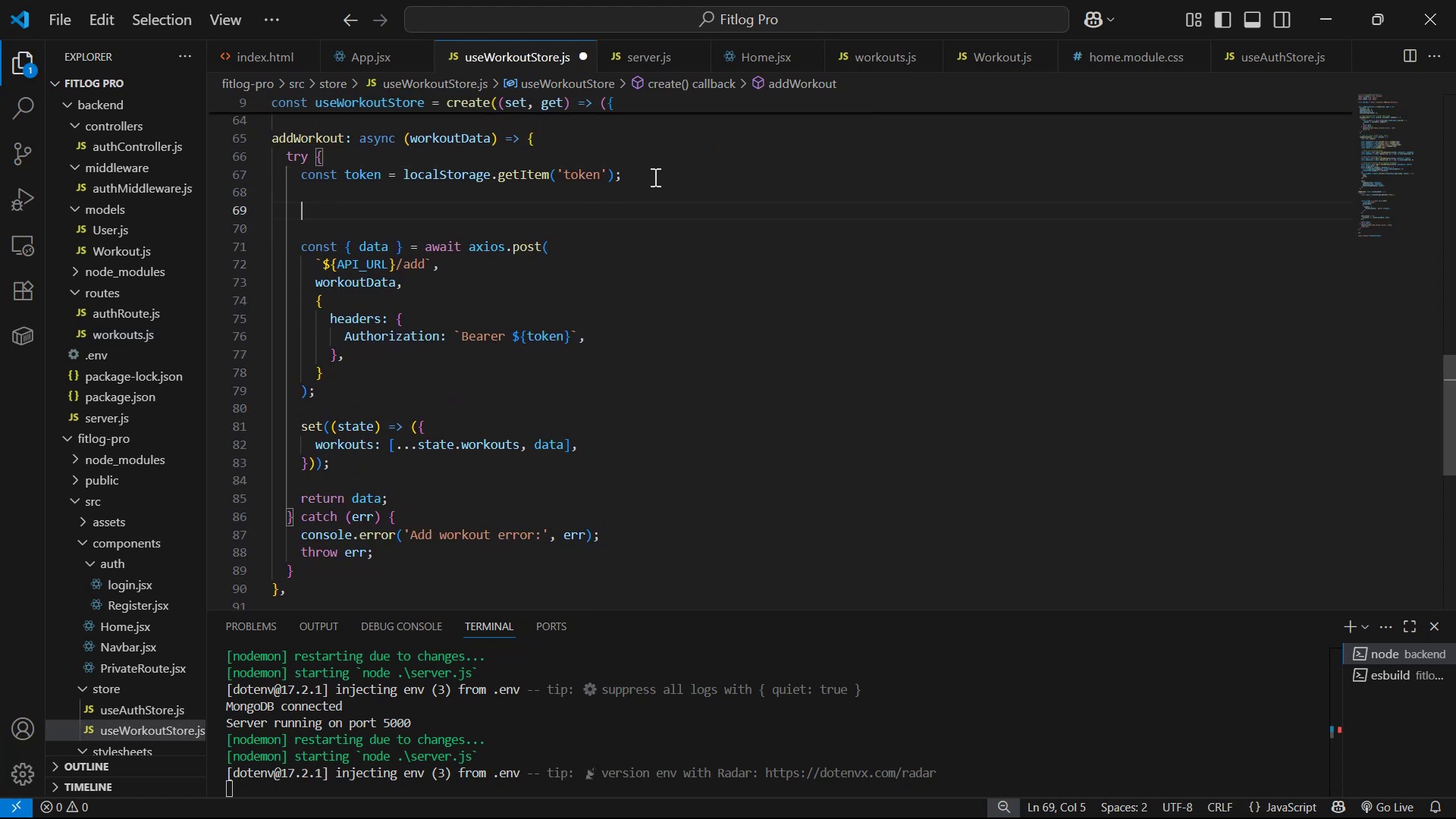 
type(log)
 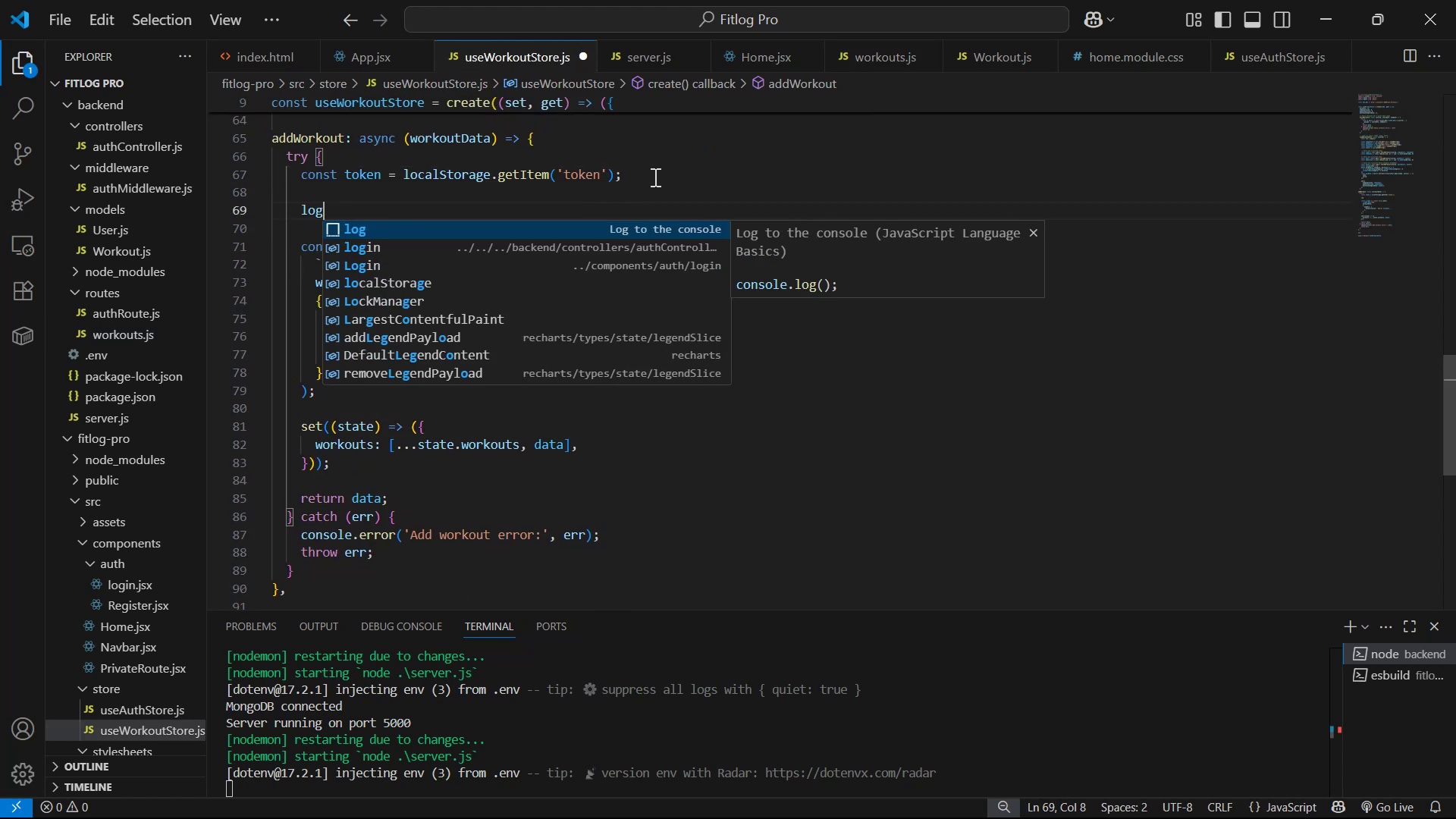 
key(Enter)
 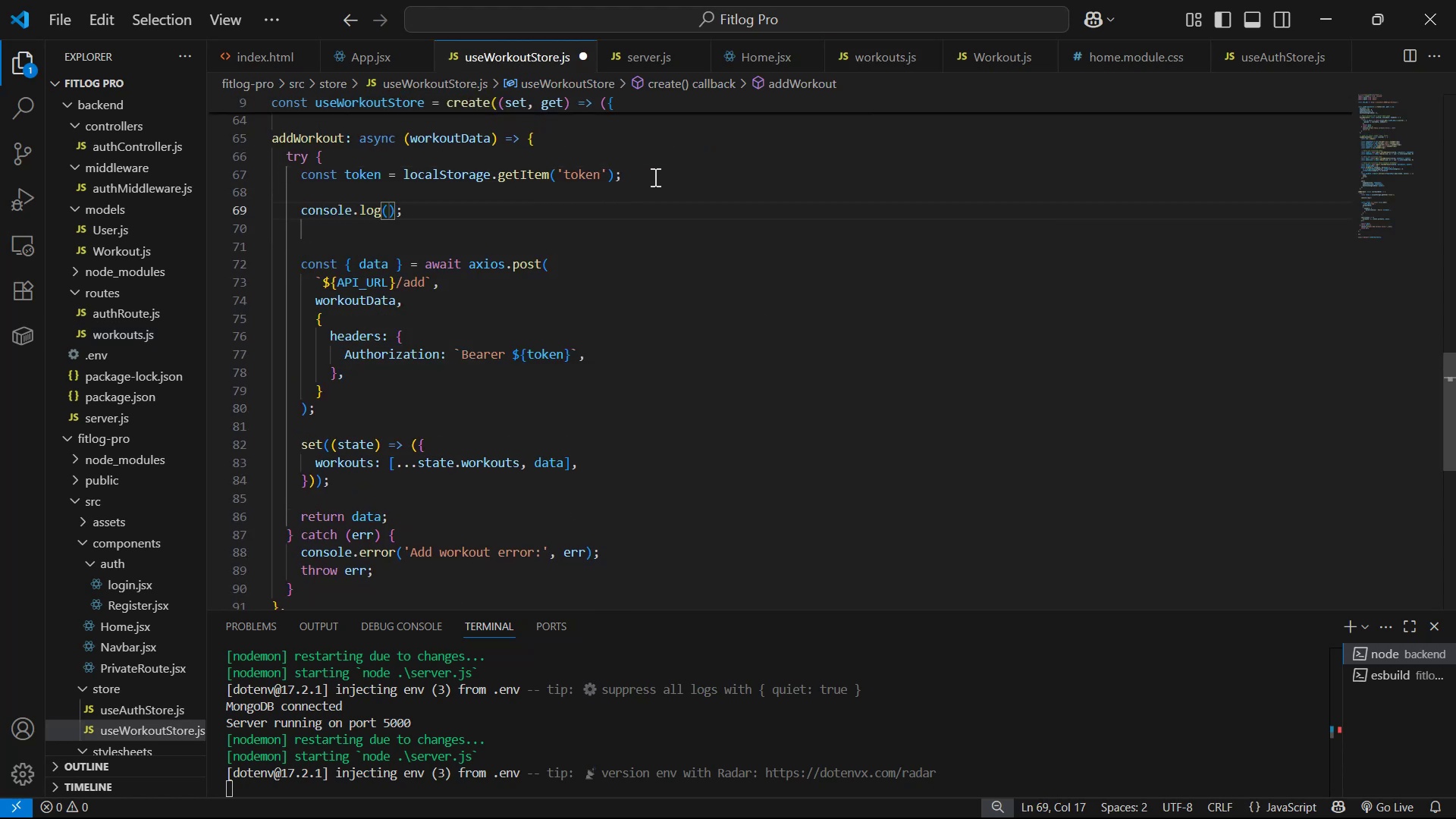 
type(p)
key(Backspace)
type(wp)
key(Backspace)
type(or)
 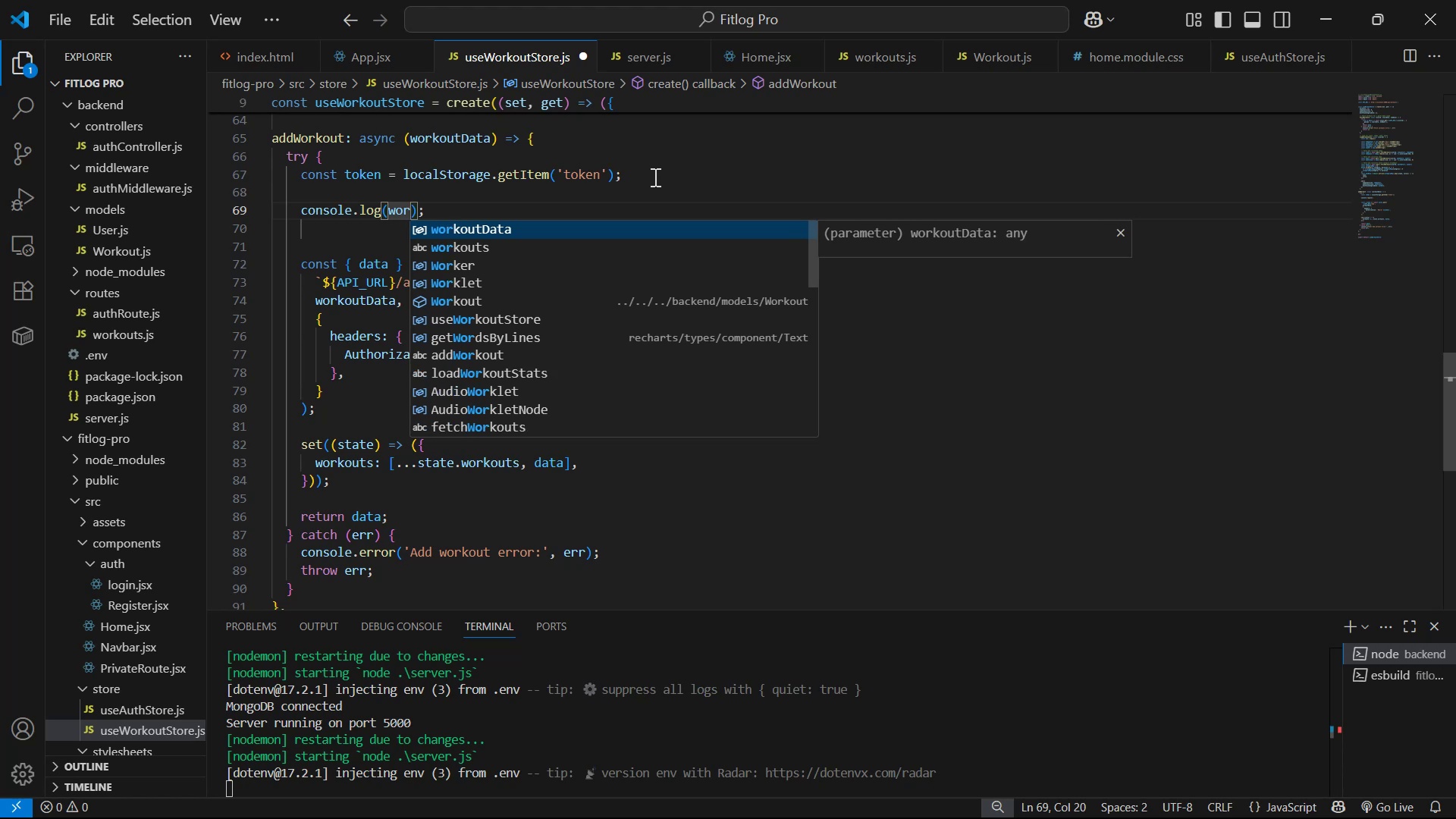 
key(Enter)
 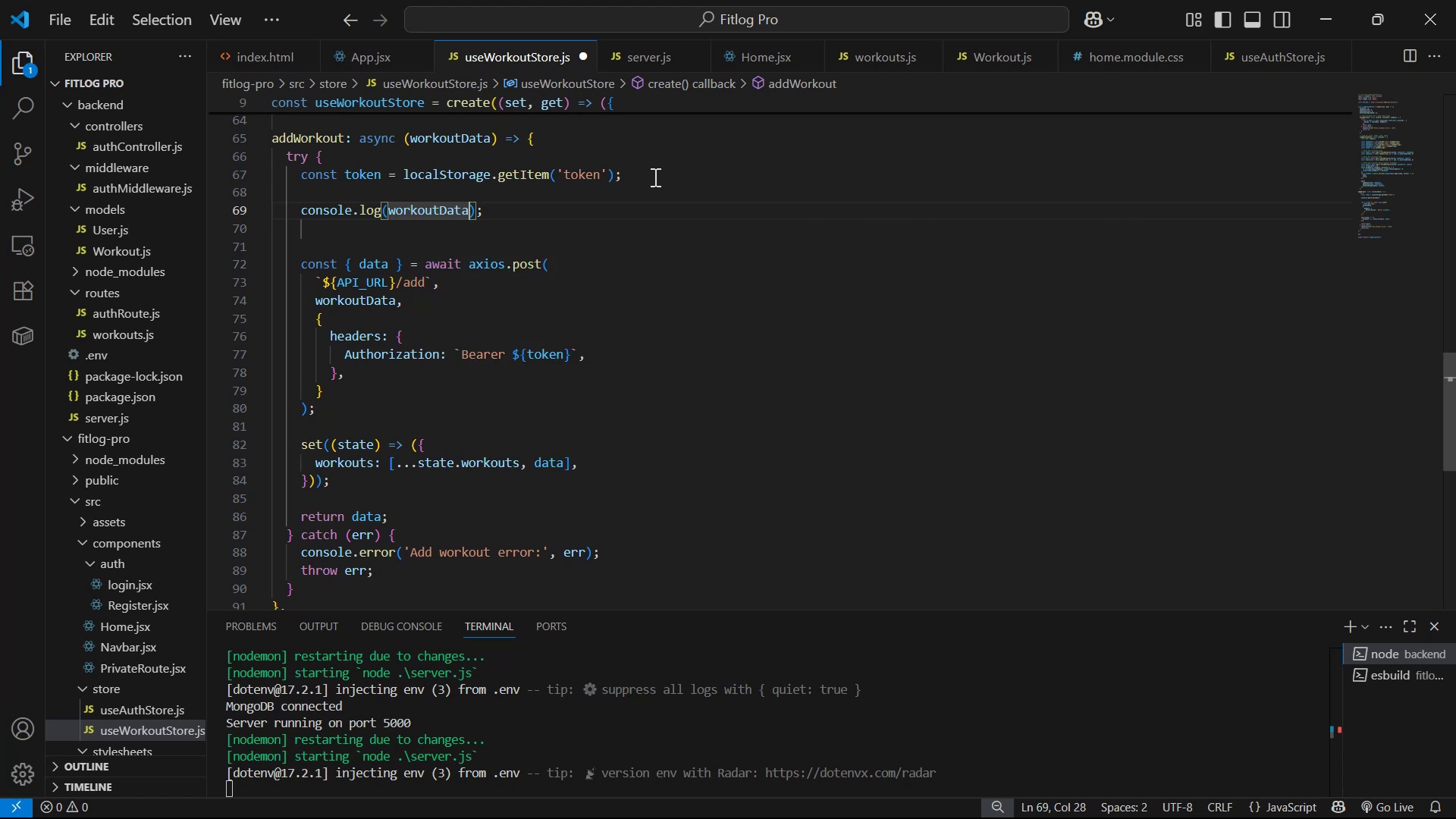 
key(Control+S)
 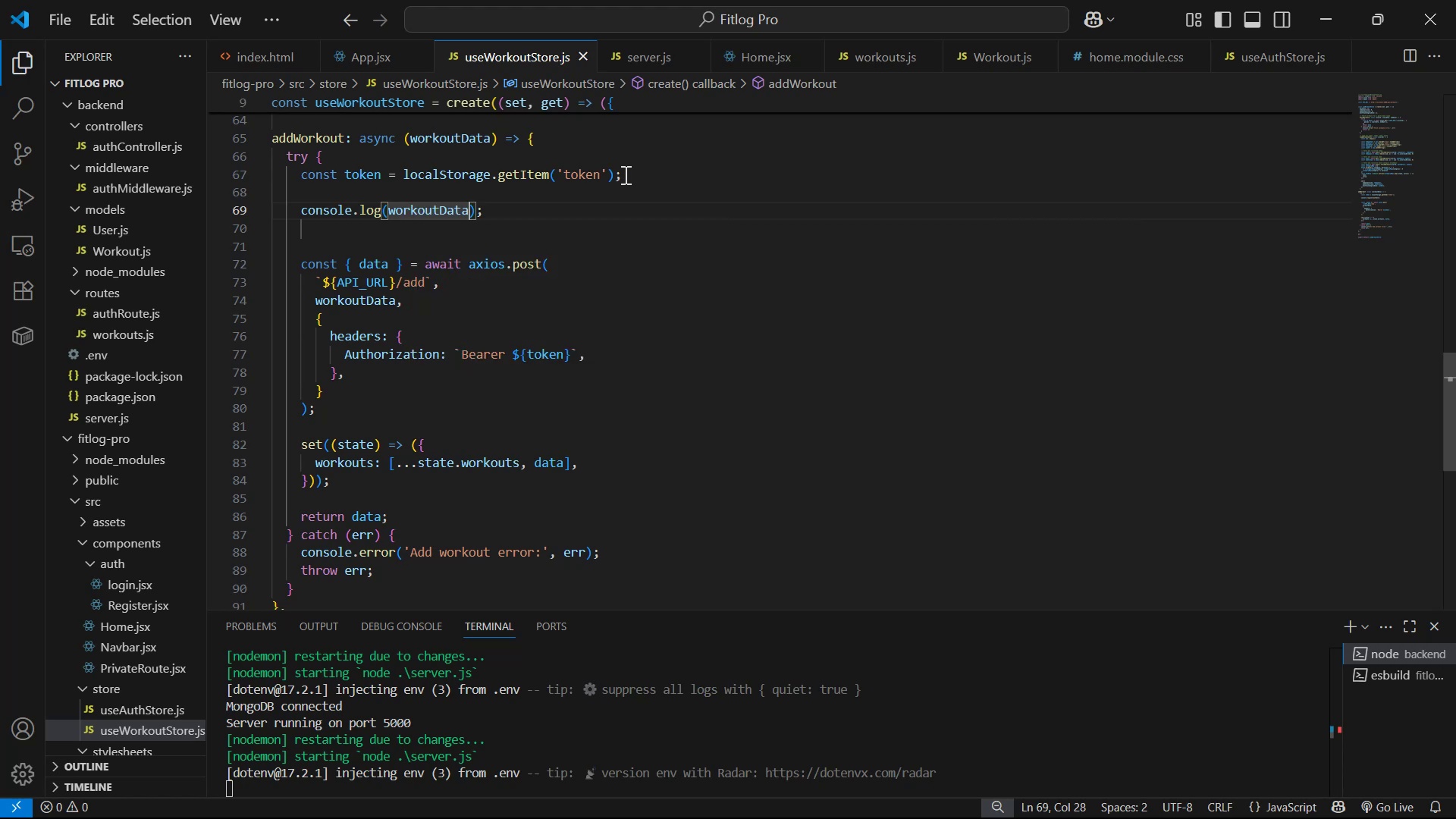 
left_click([852, 246])
 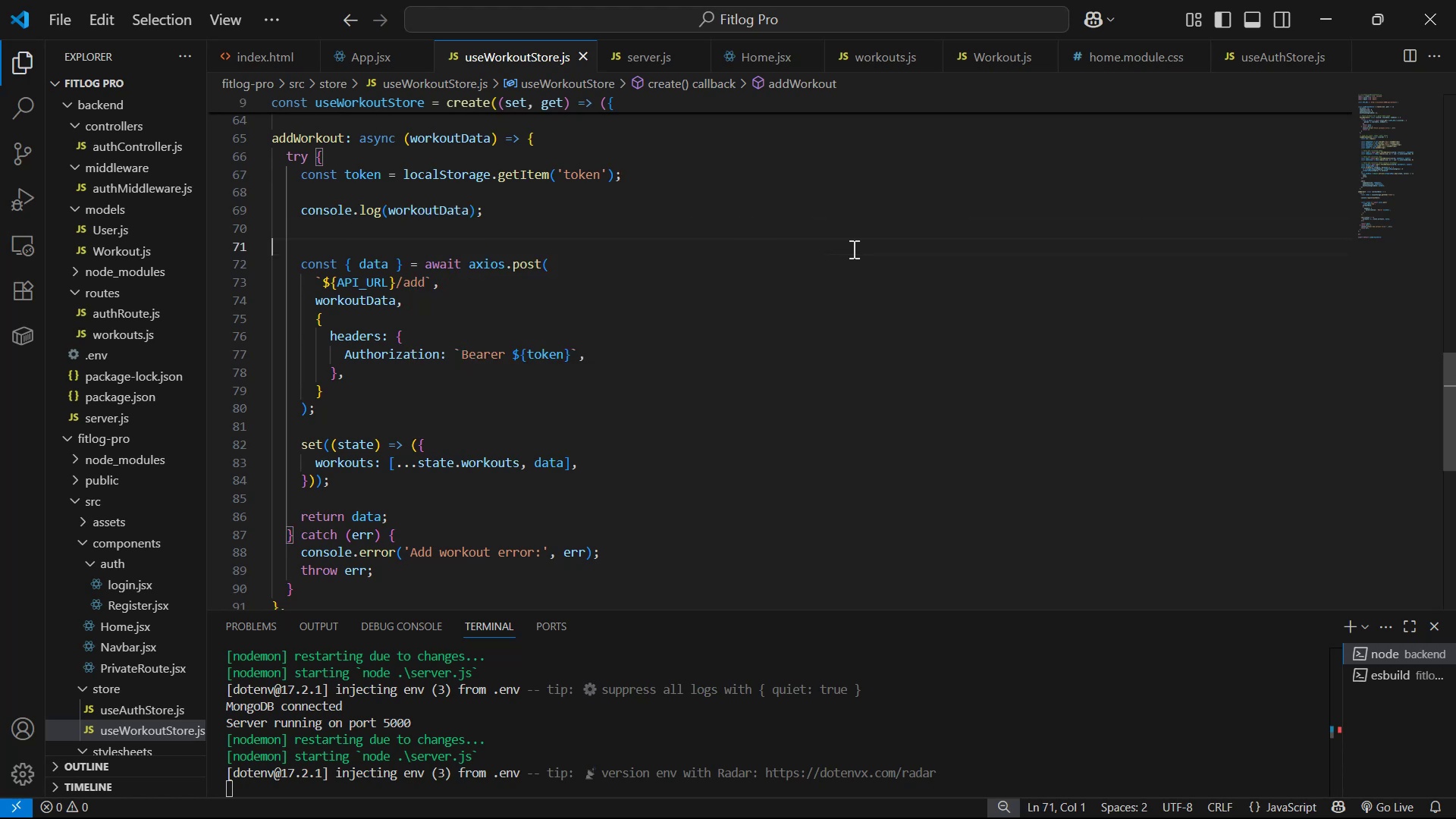 
key(Alt+Tab)
 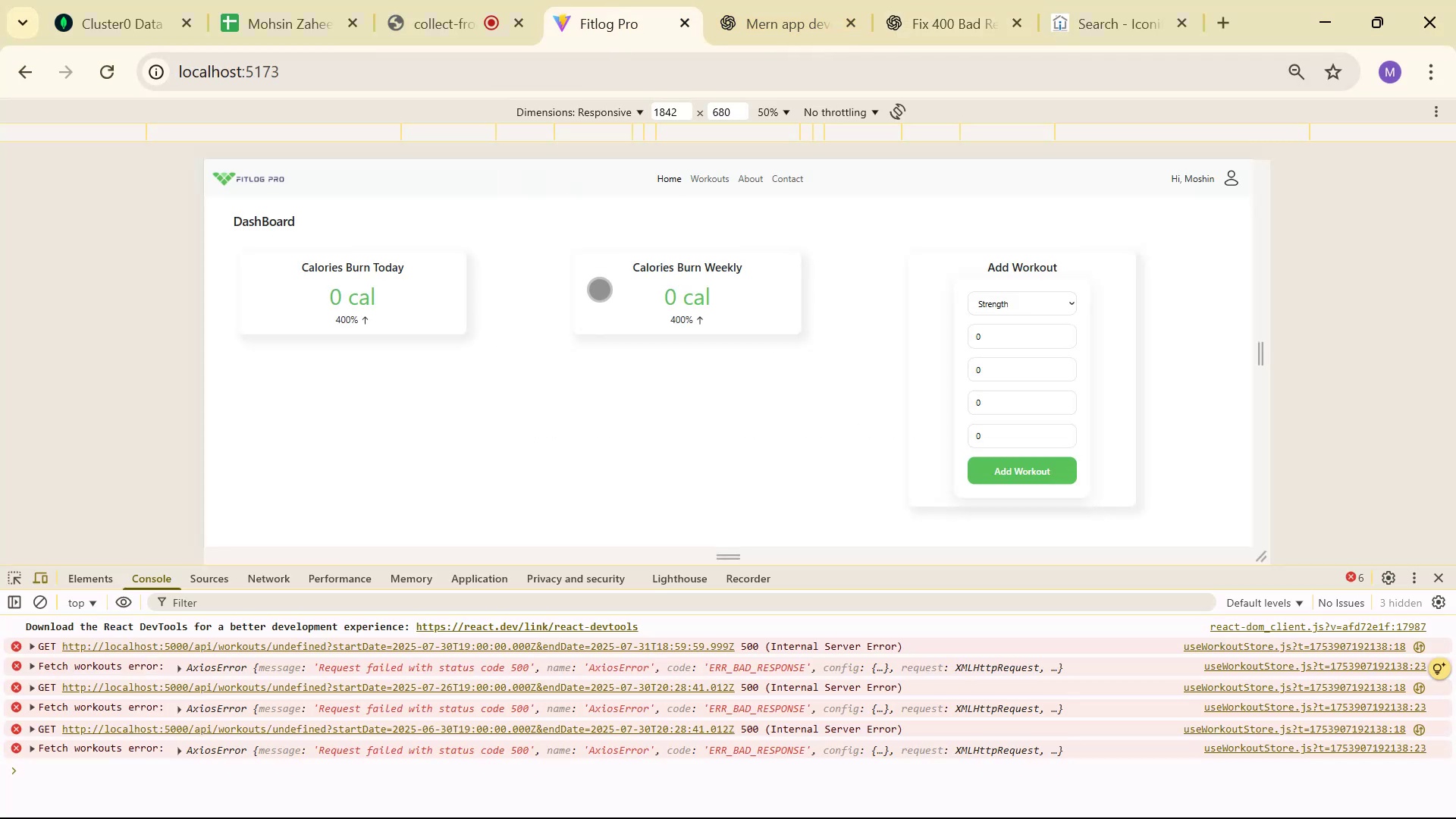 
key(Control+Shift+ShiftLeft)
 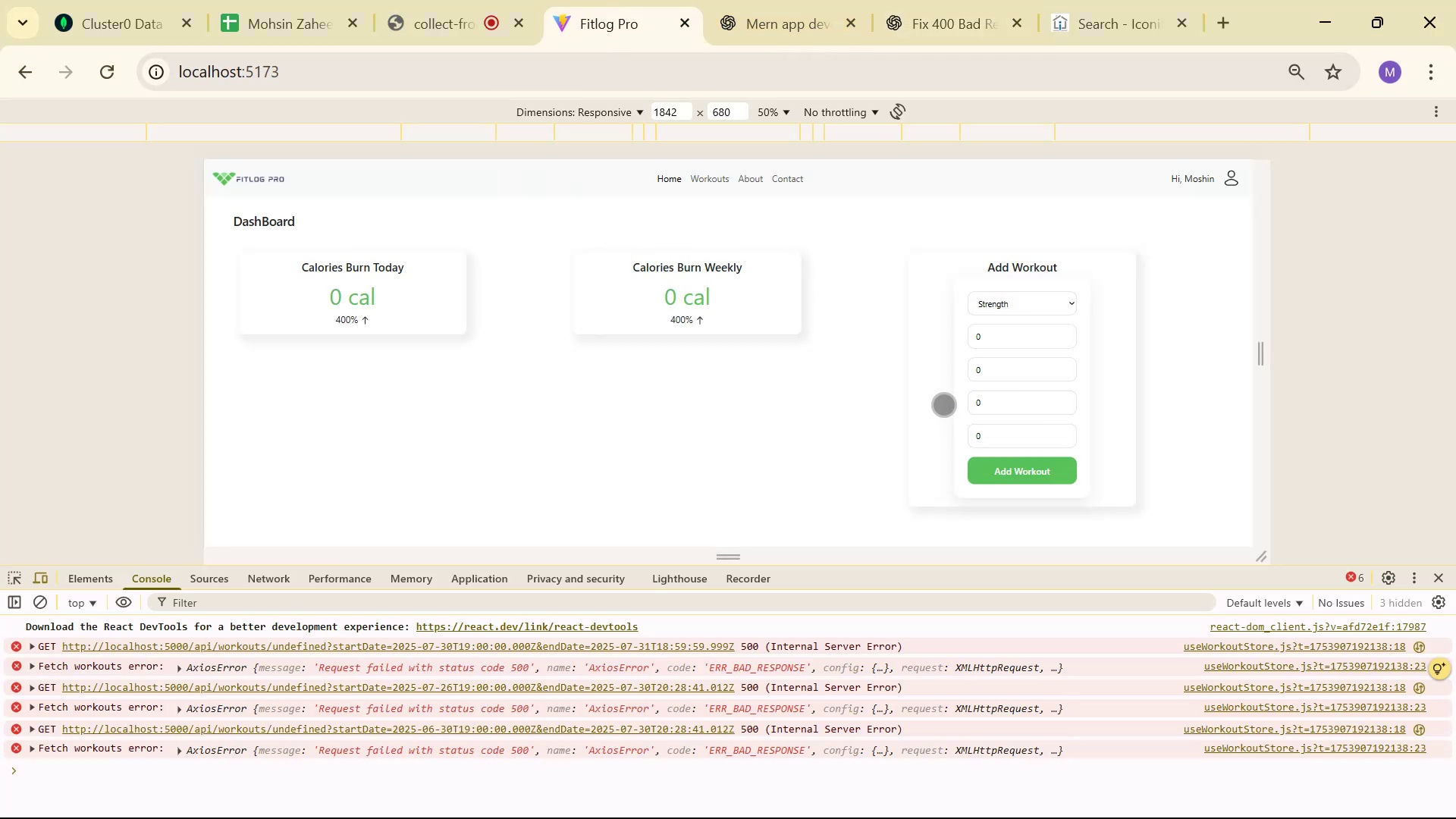 
key(Control+Shift+R)
 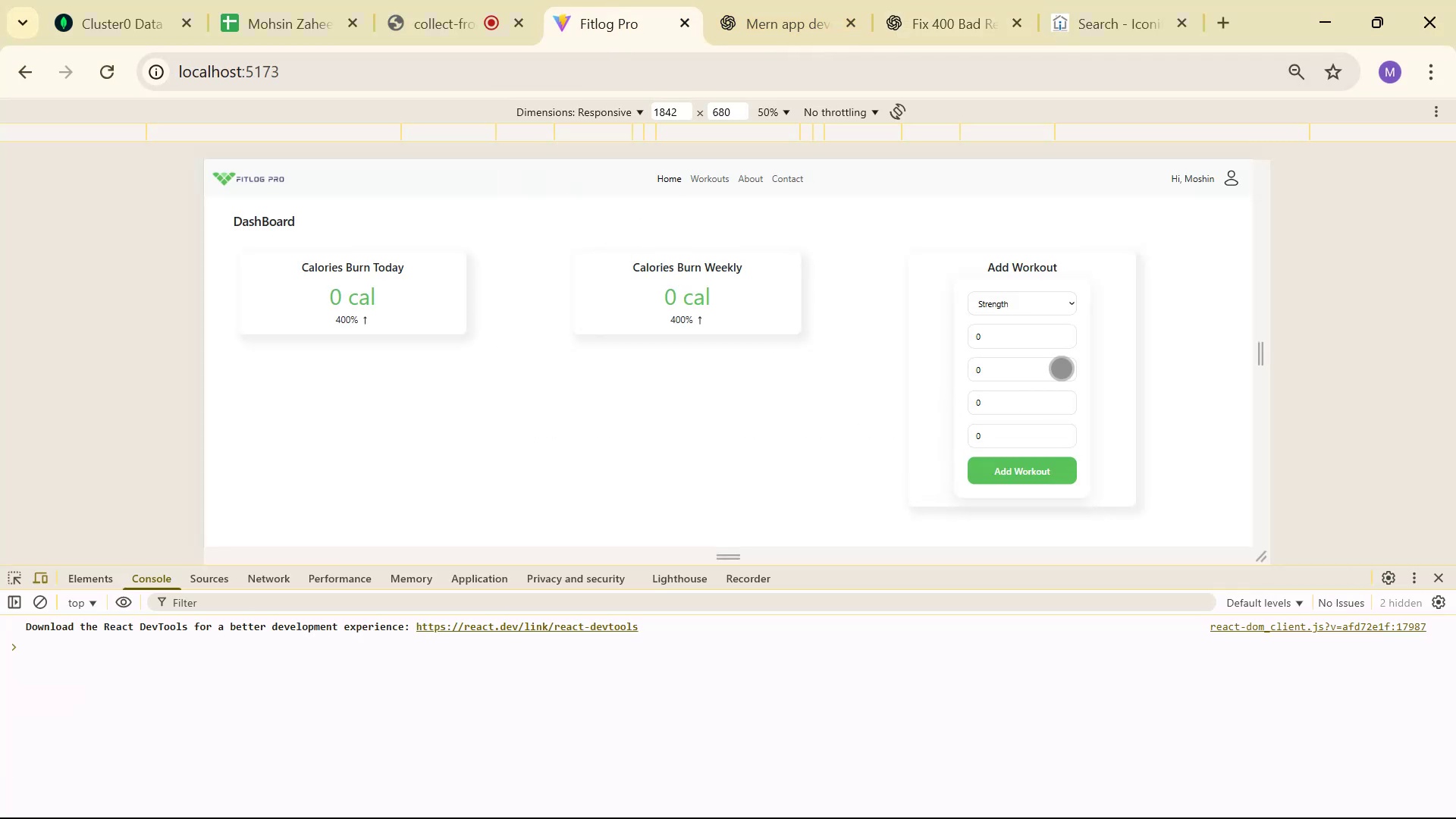 
left_click([1059, 300])
 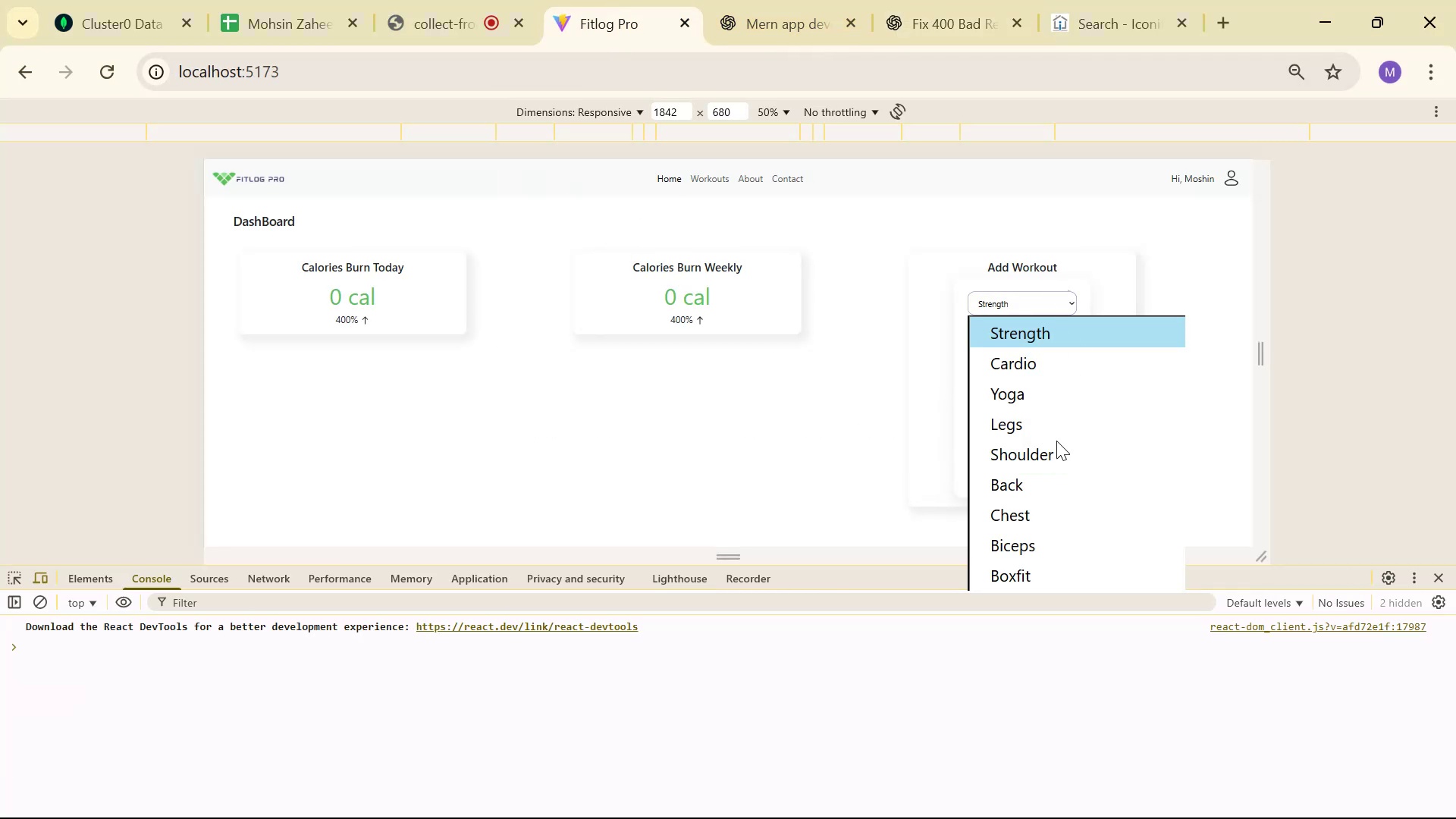 
left_click([1053, 450])
 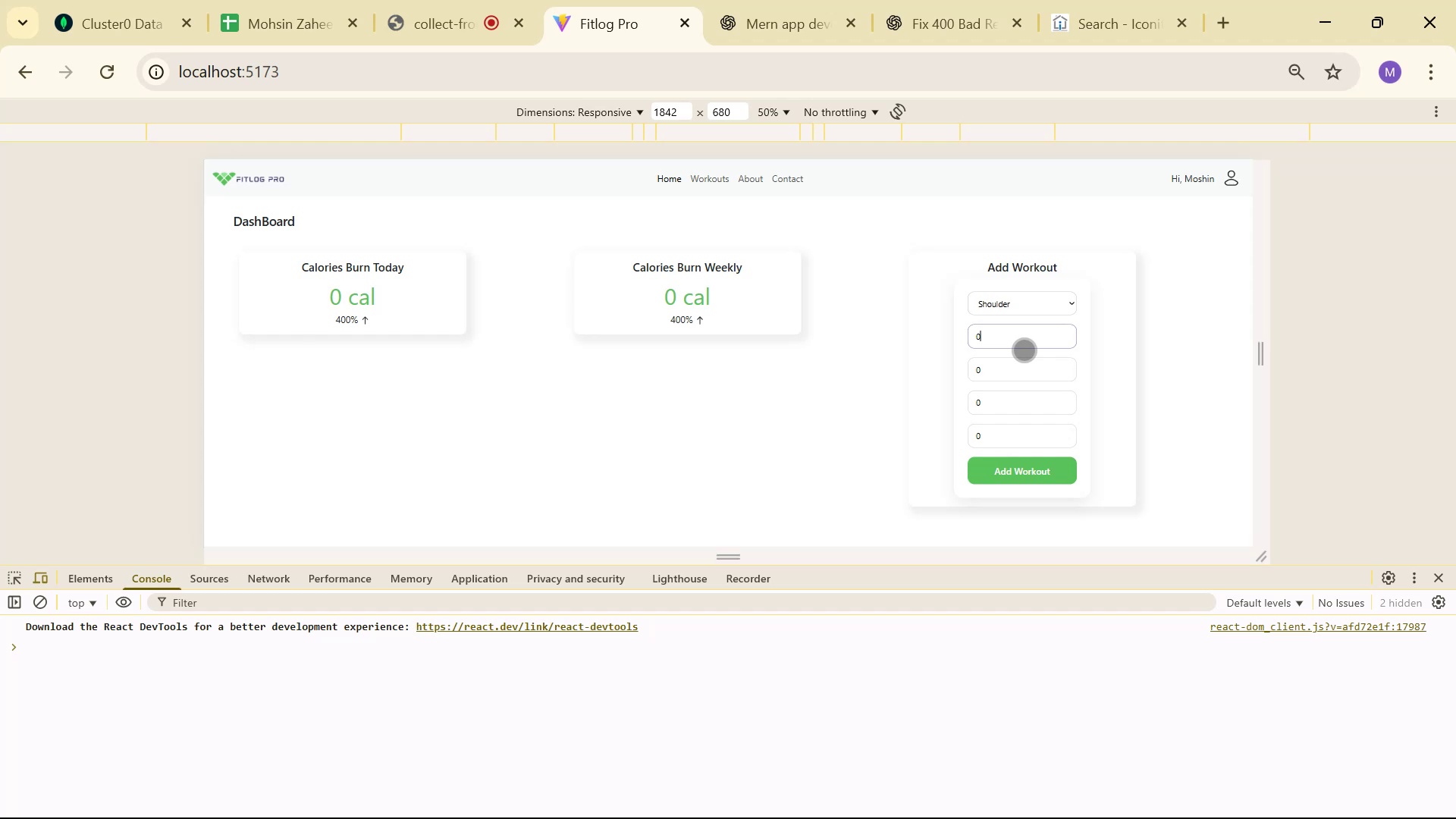 
key(Backspace)
 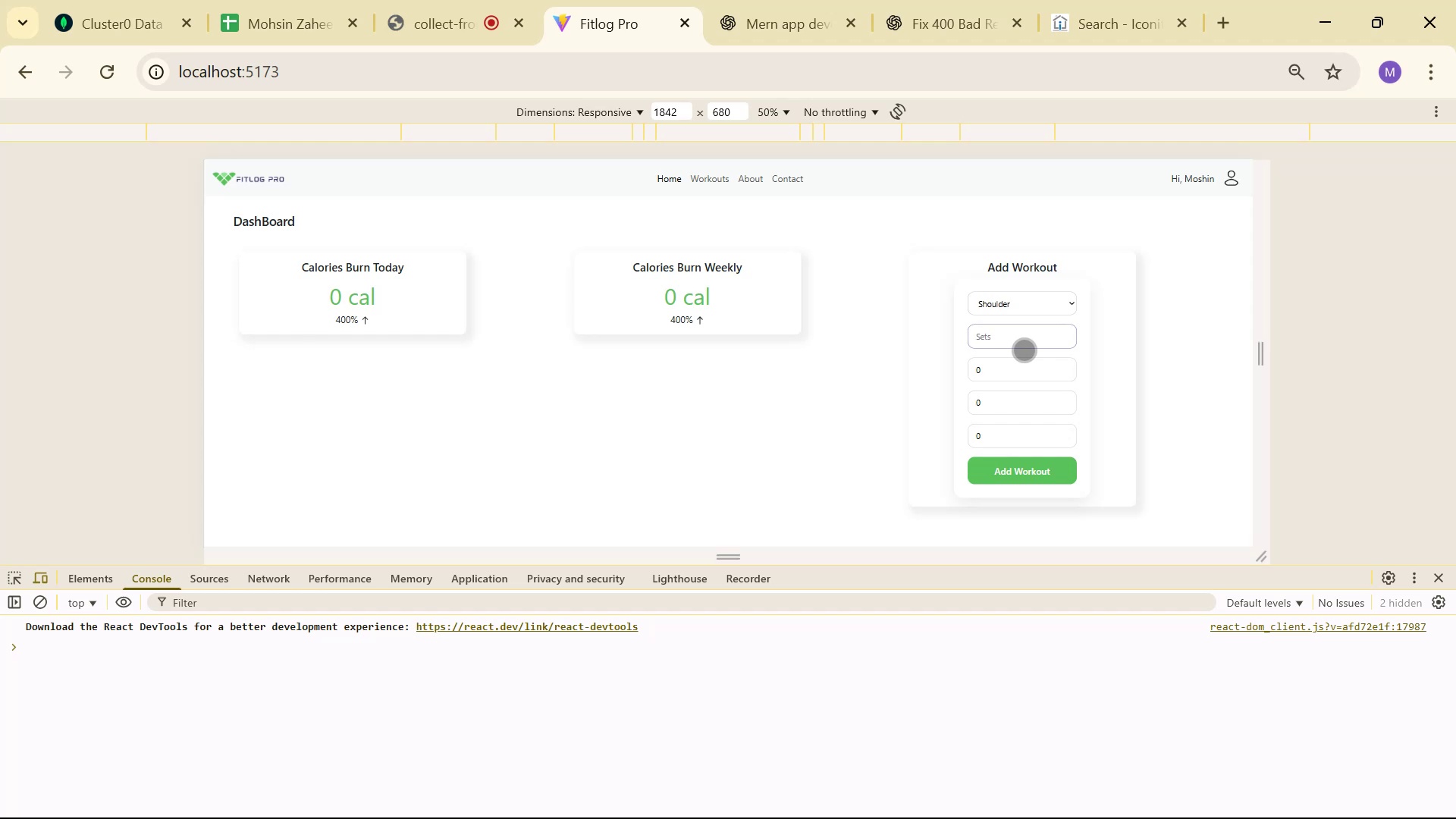 
key(3)
 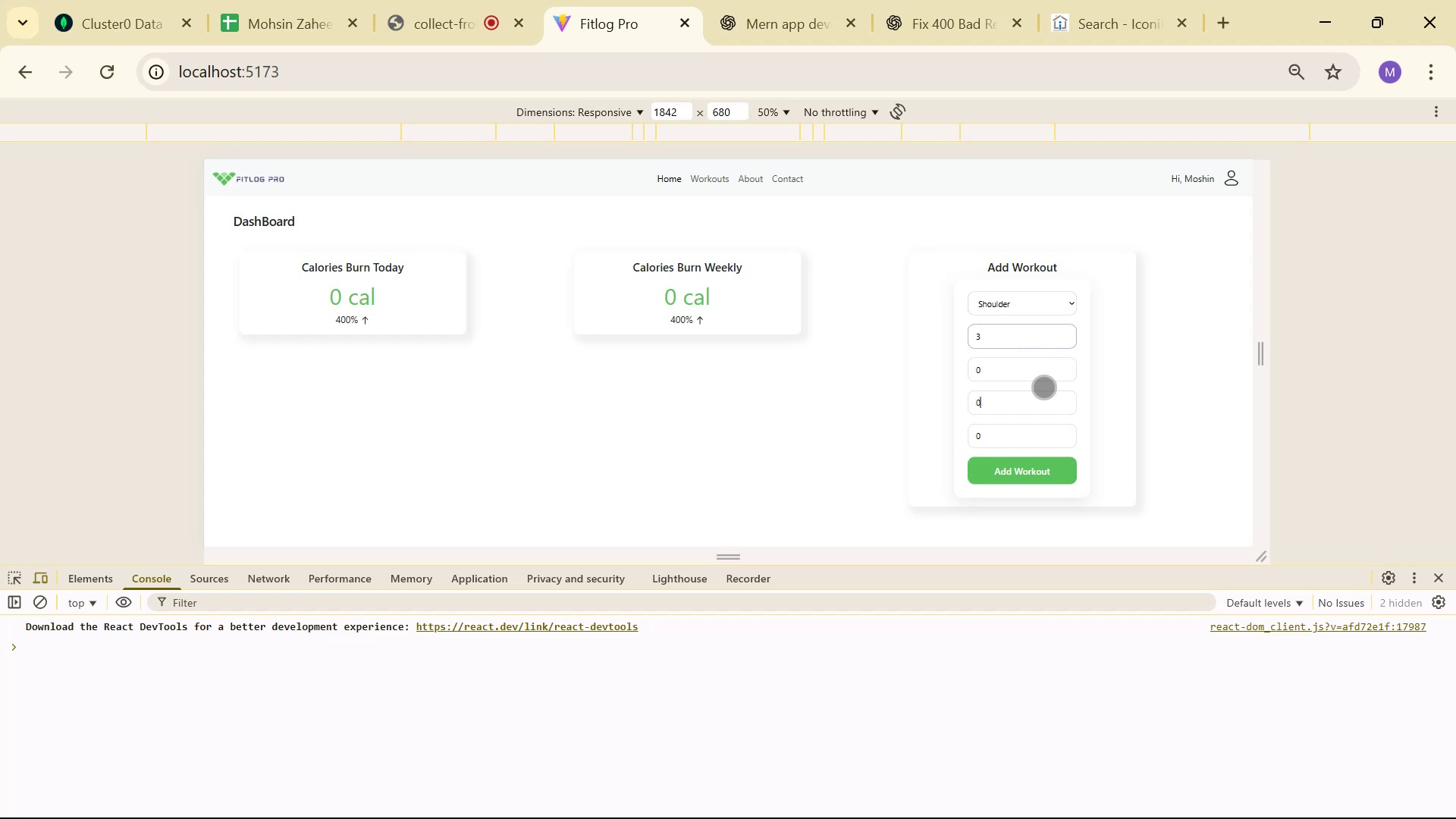 
double_click([1045, 376])
 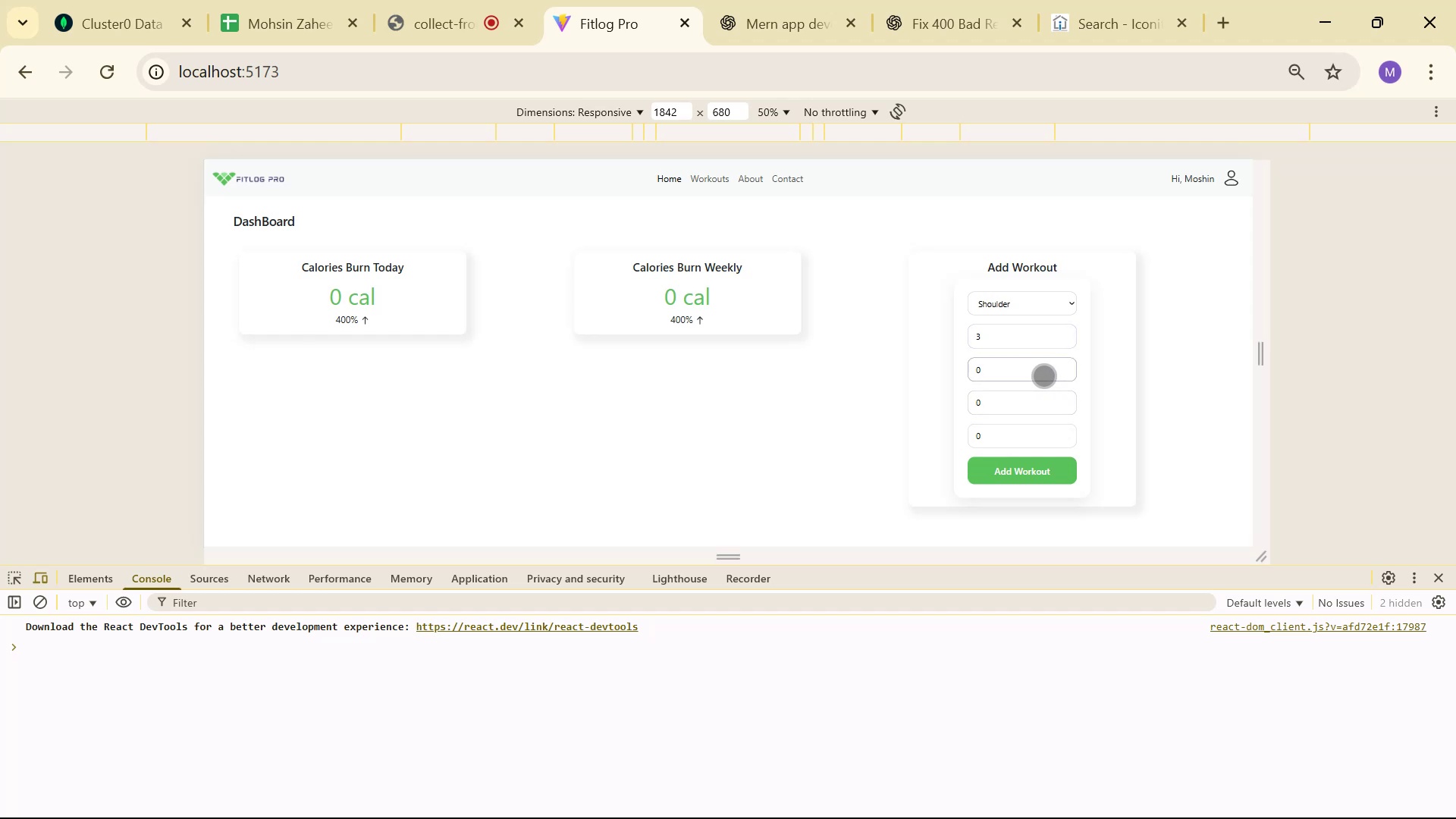 
key(Backspace)
type(15)
key(Backspace)
type(30)
 